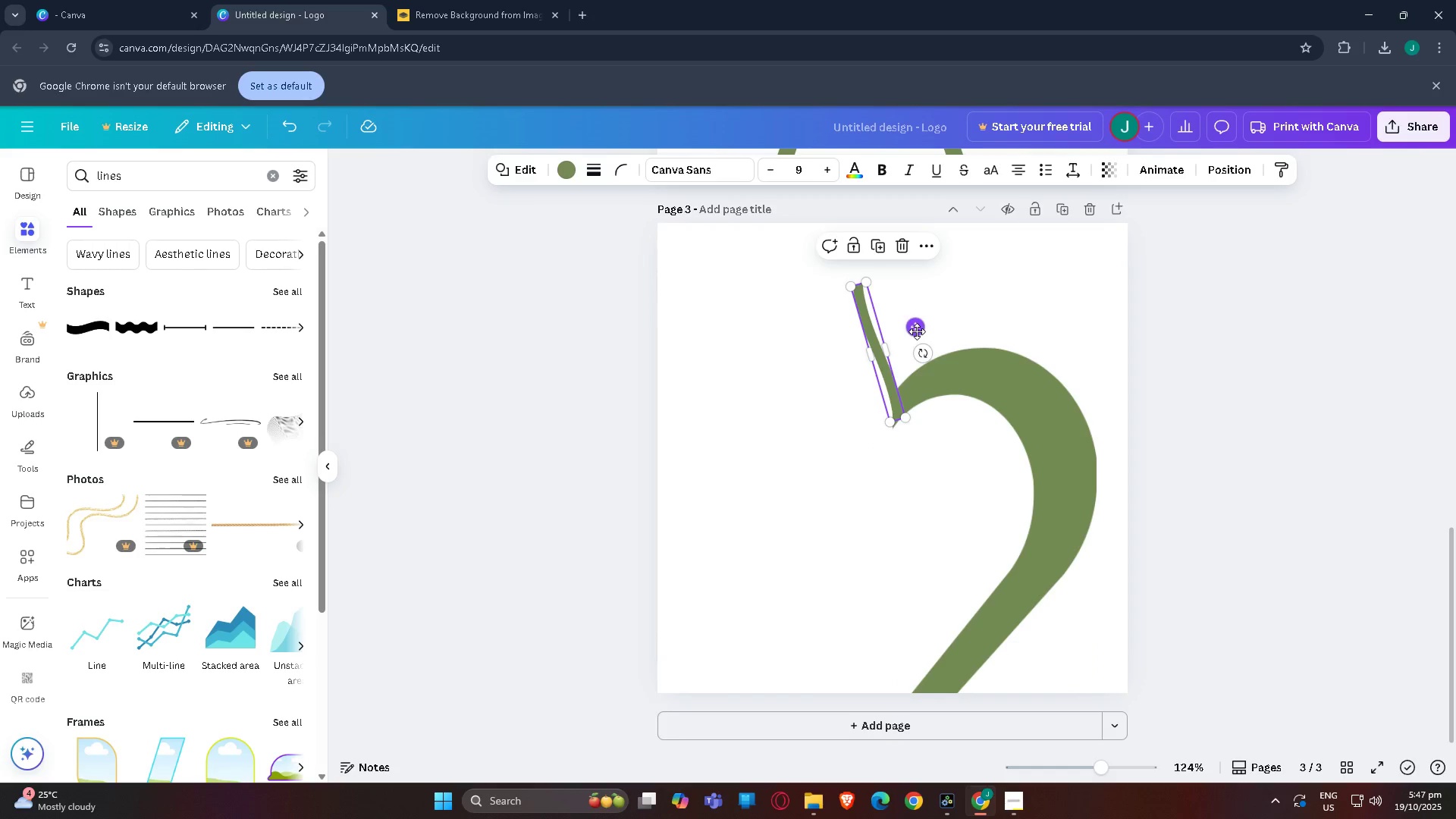 
left_click_drag(start_coordinate=[918, 354], to_coordinate=[912, 365])
 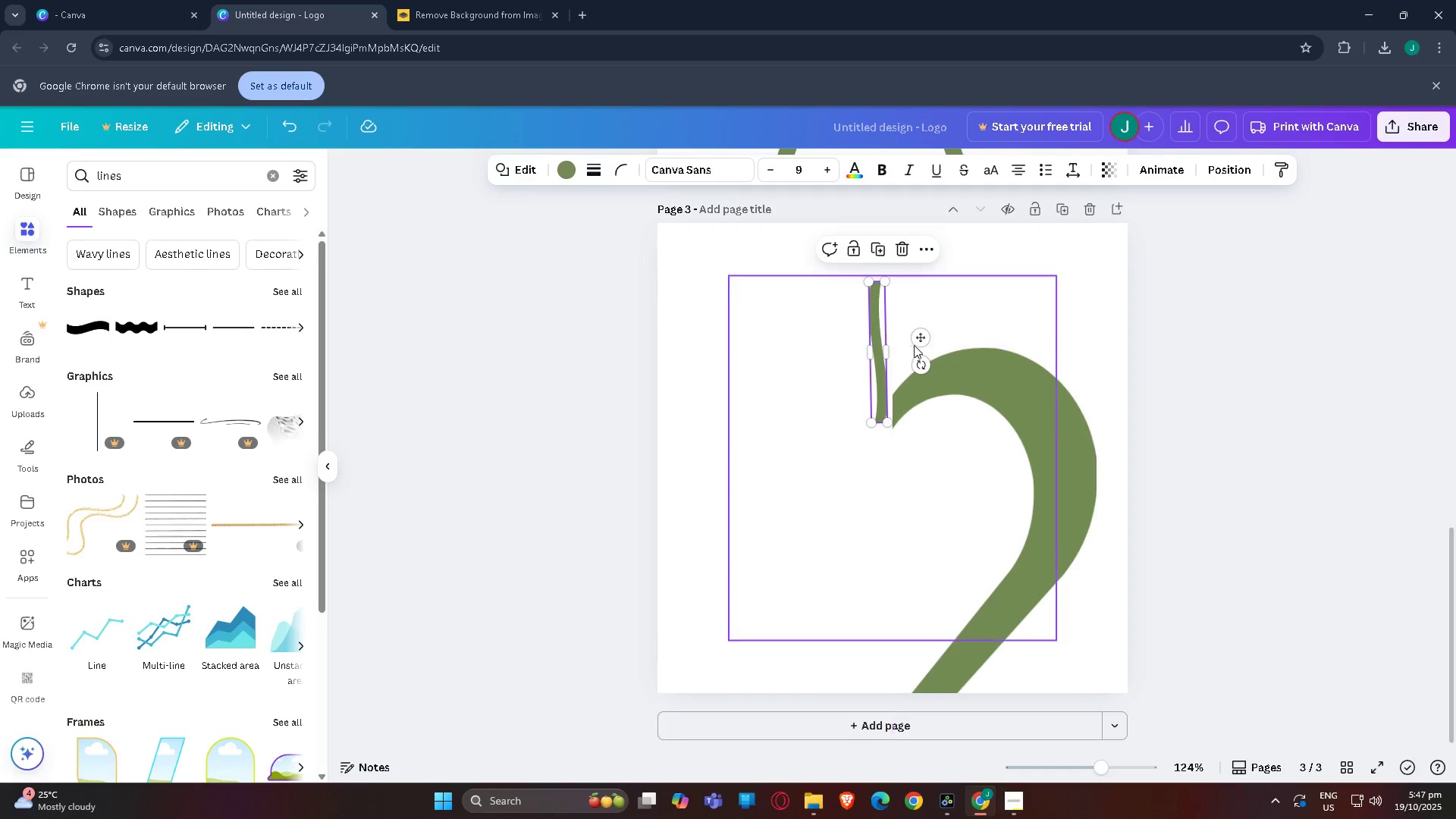 
left_click_drag(start_coordinate=[918, 338], to_coordinate=[929, 341])
 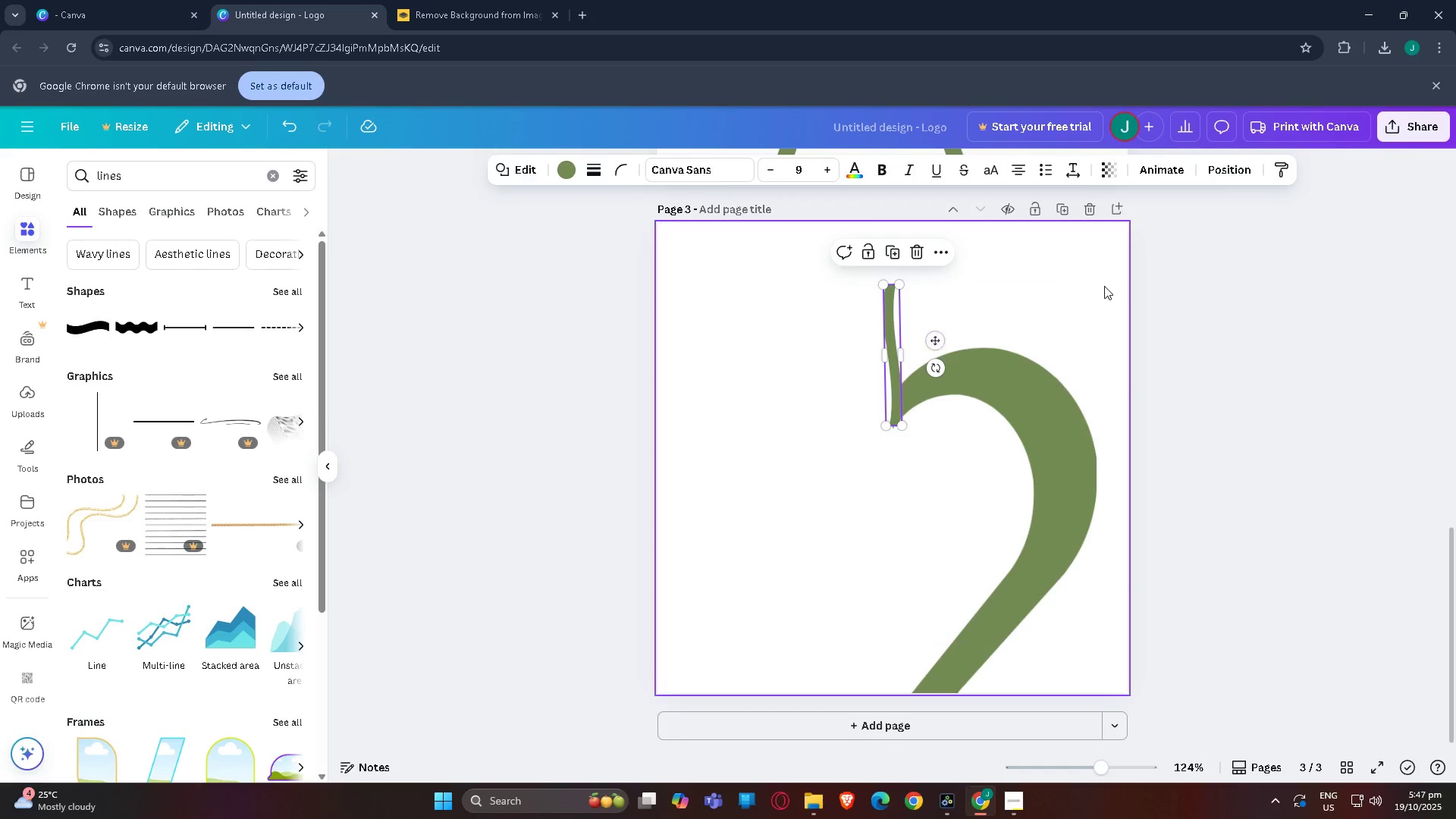 
left_click([1104, 286])
 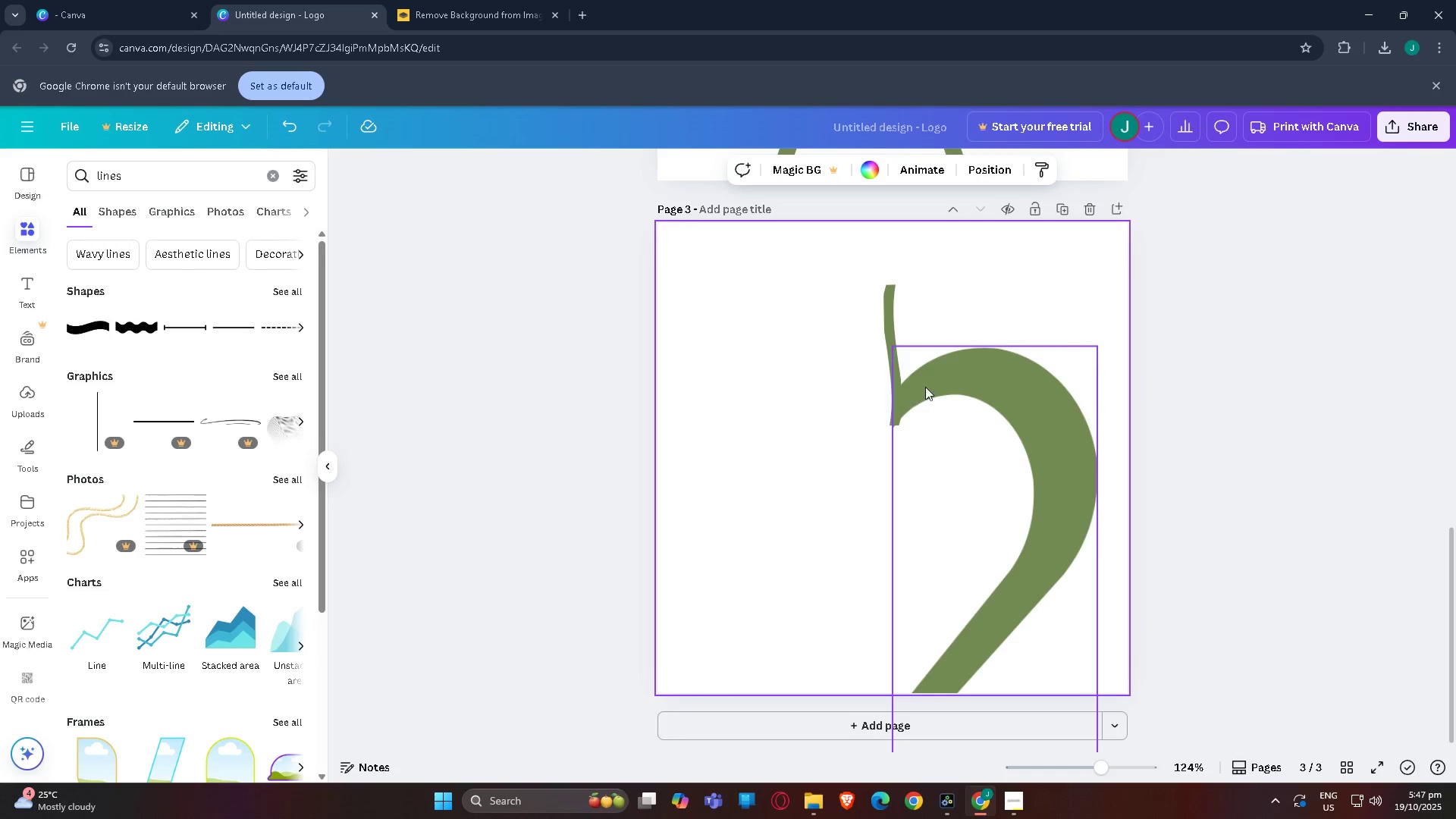 
left_click_drag(start_coordinate=[1025, 393], to_coordinate=[1021, 404])
 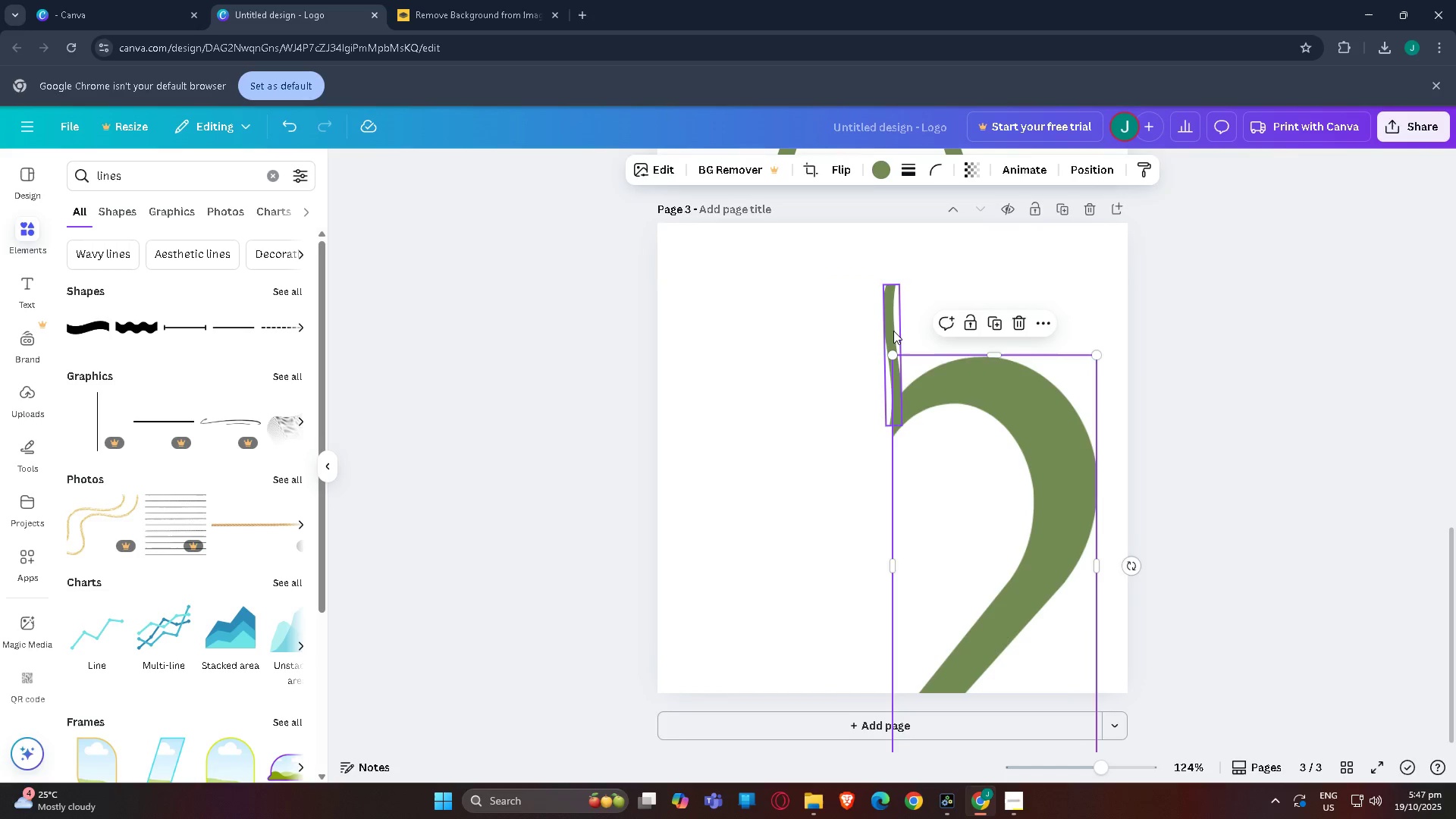 
left_click([893, 331])
 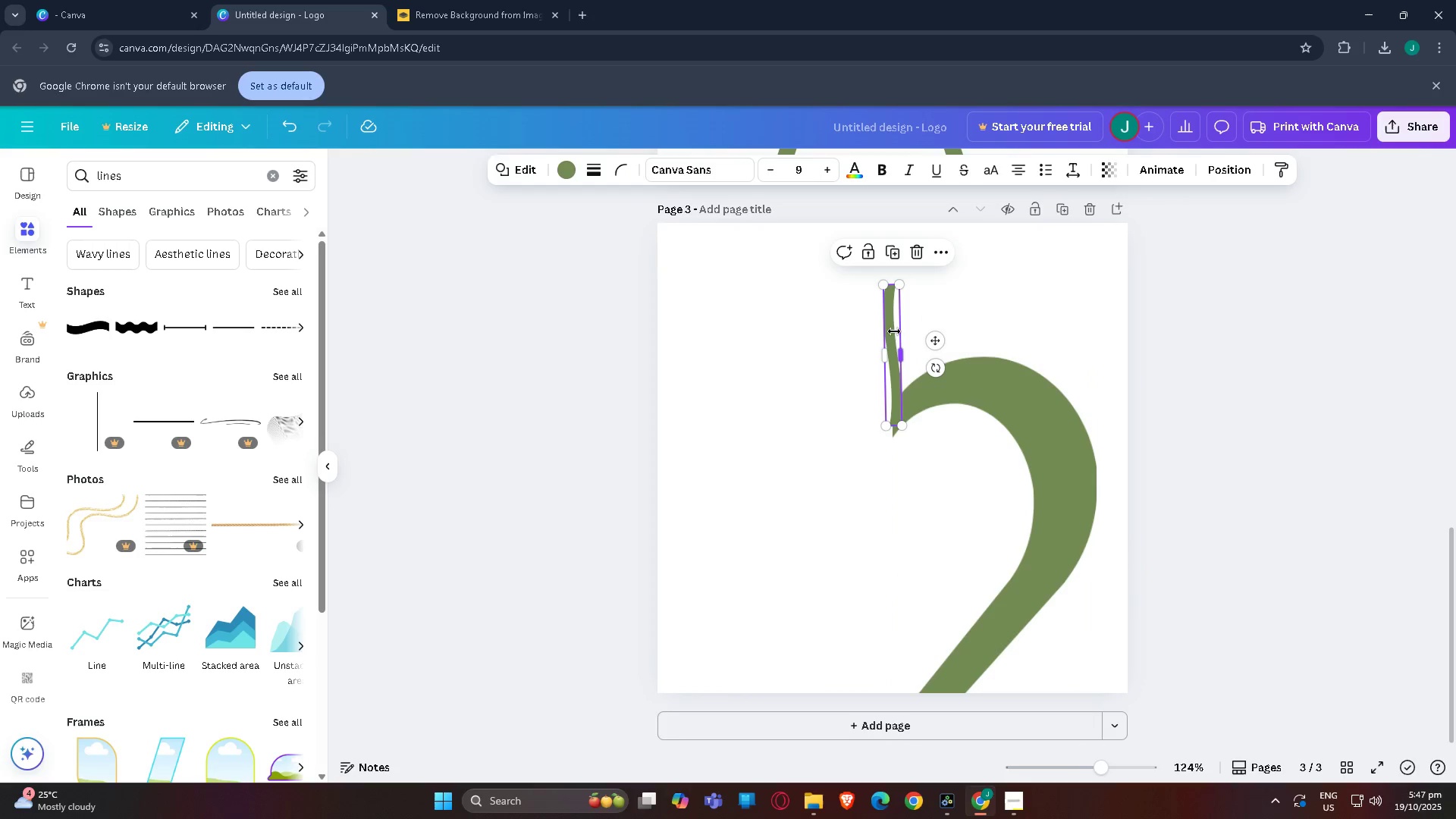 
left_click_drag(start_coordinate=[894, 331], to_coordinate=[901, 340])
 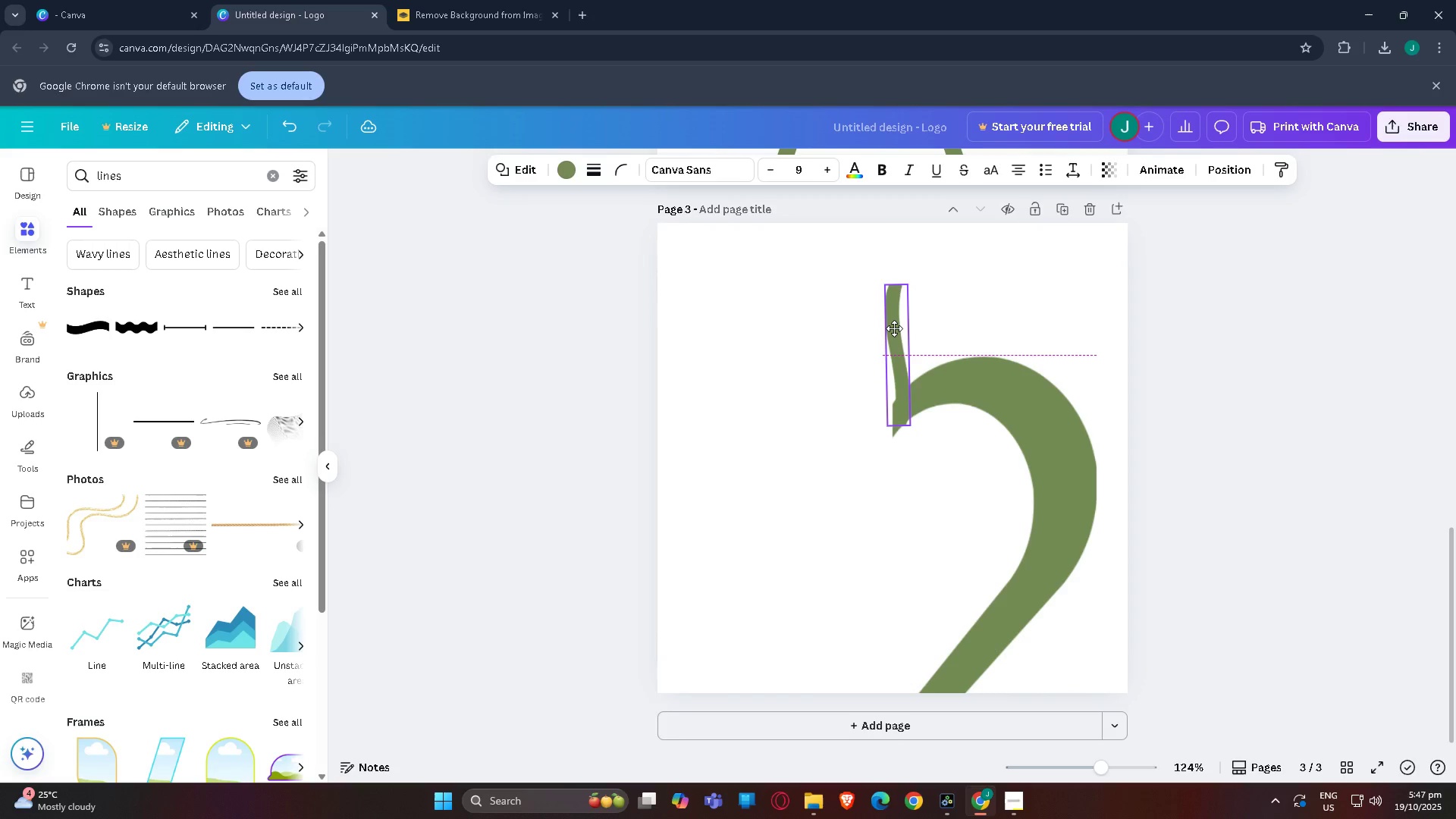 
wait(5.32)
 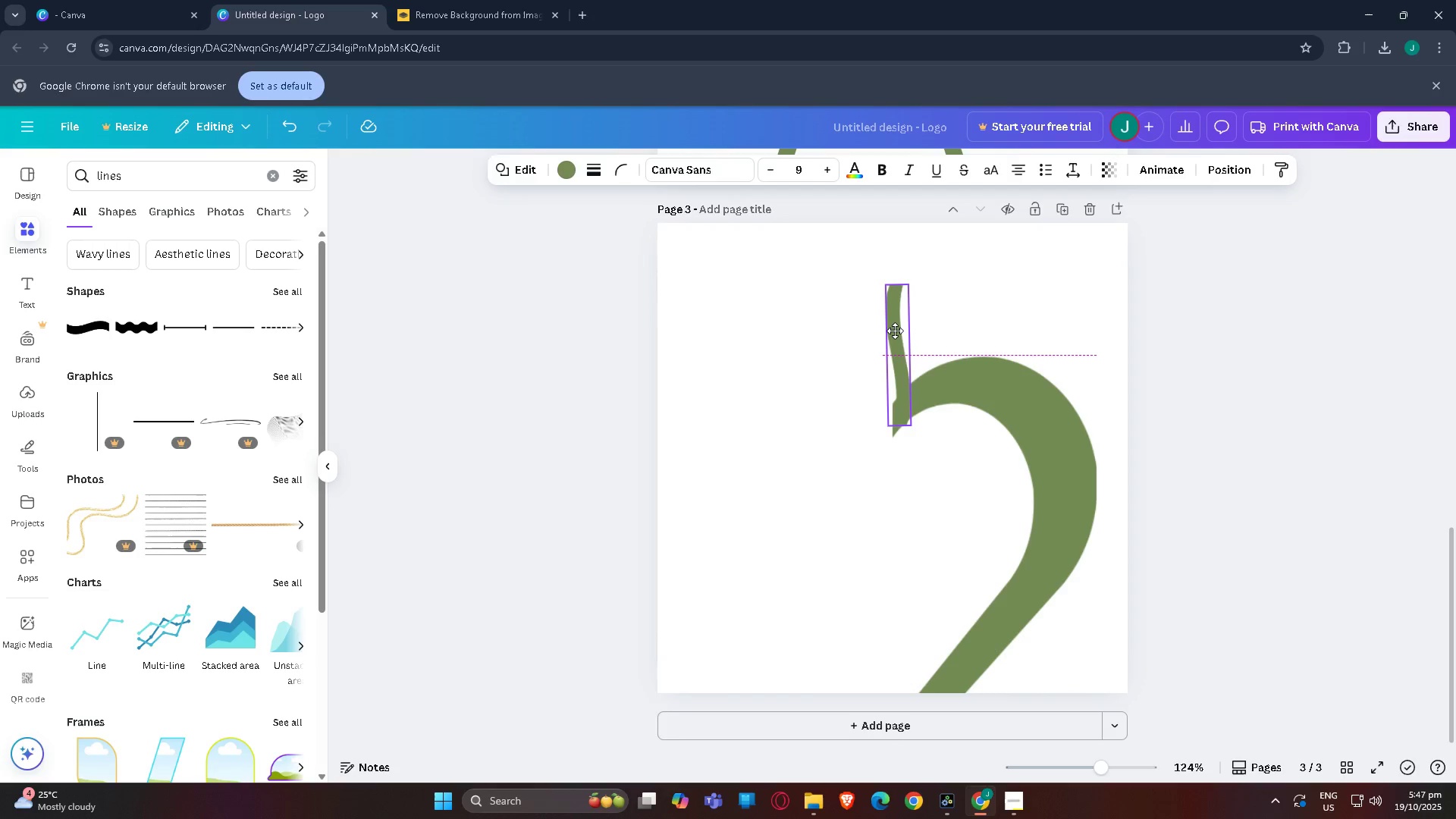 
left_click([1180, 292])
 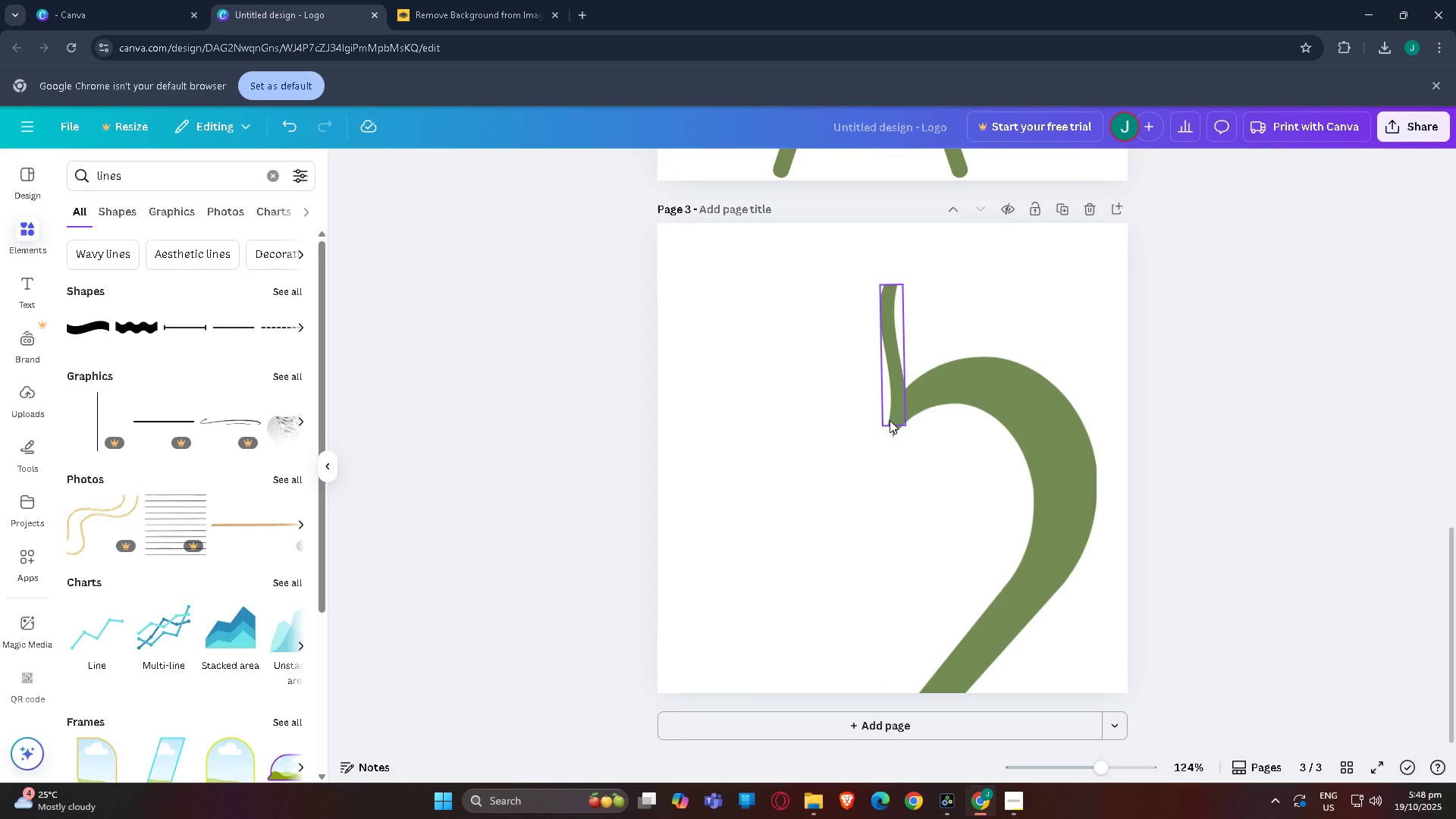 
left_click([890, 420])
 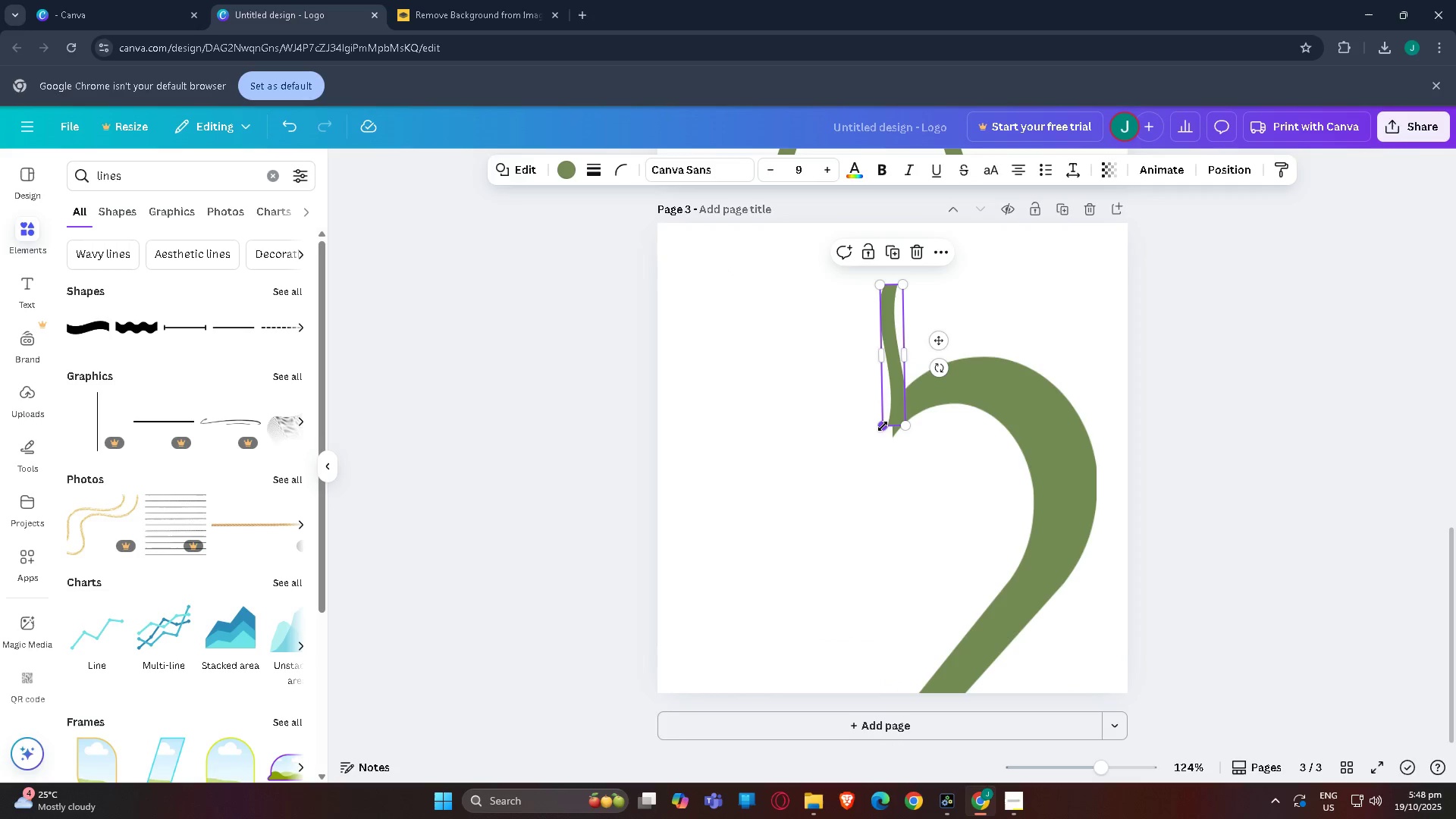 
left_click_drag(start_coordinate=[883, 426], to_coordinate=[905, 416])
 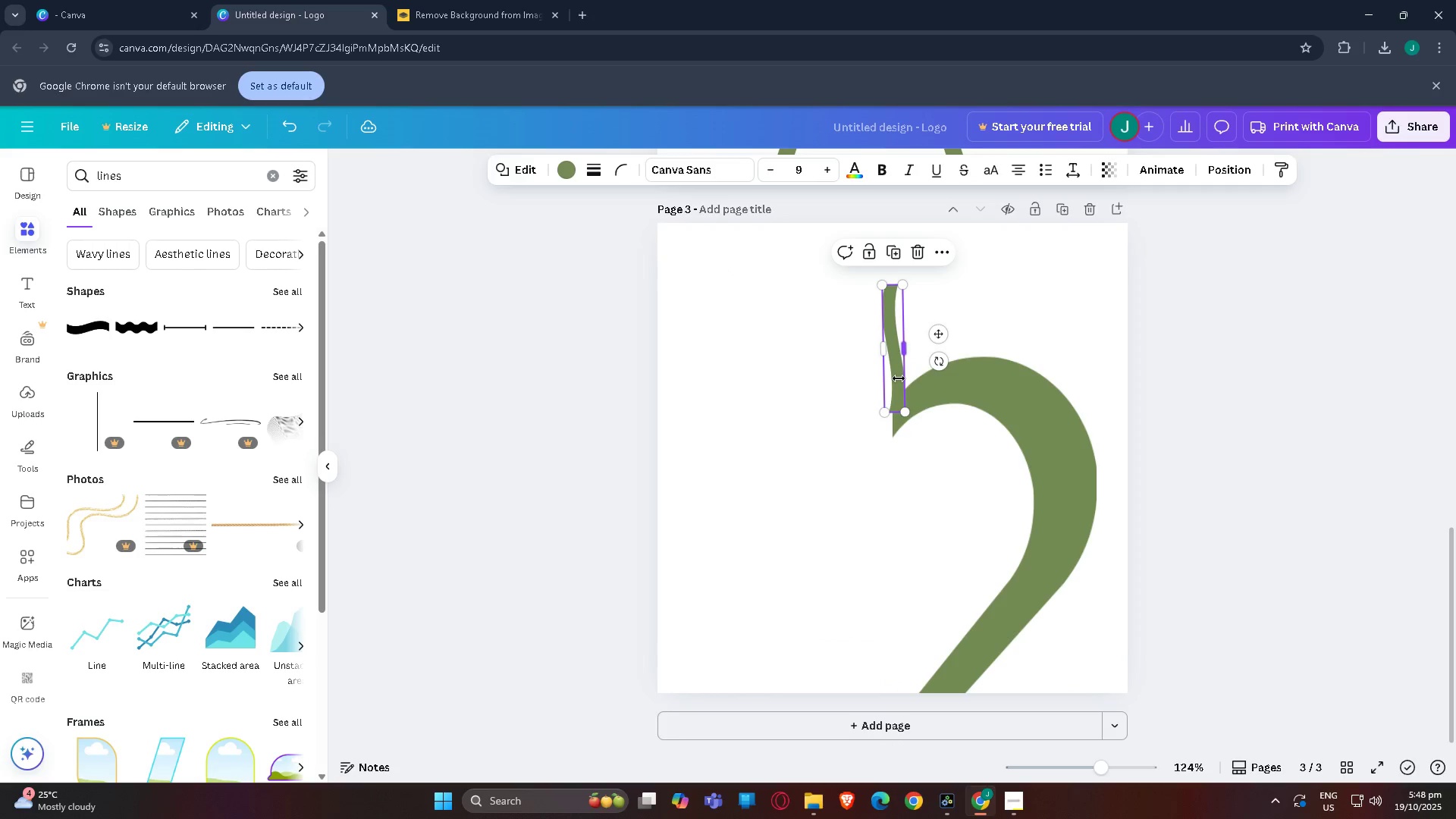 
left_click_drag(start_coordinate=[899, 378], to_coordinate=[899, 387])
 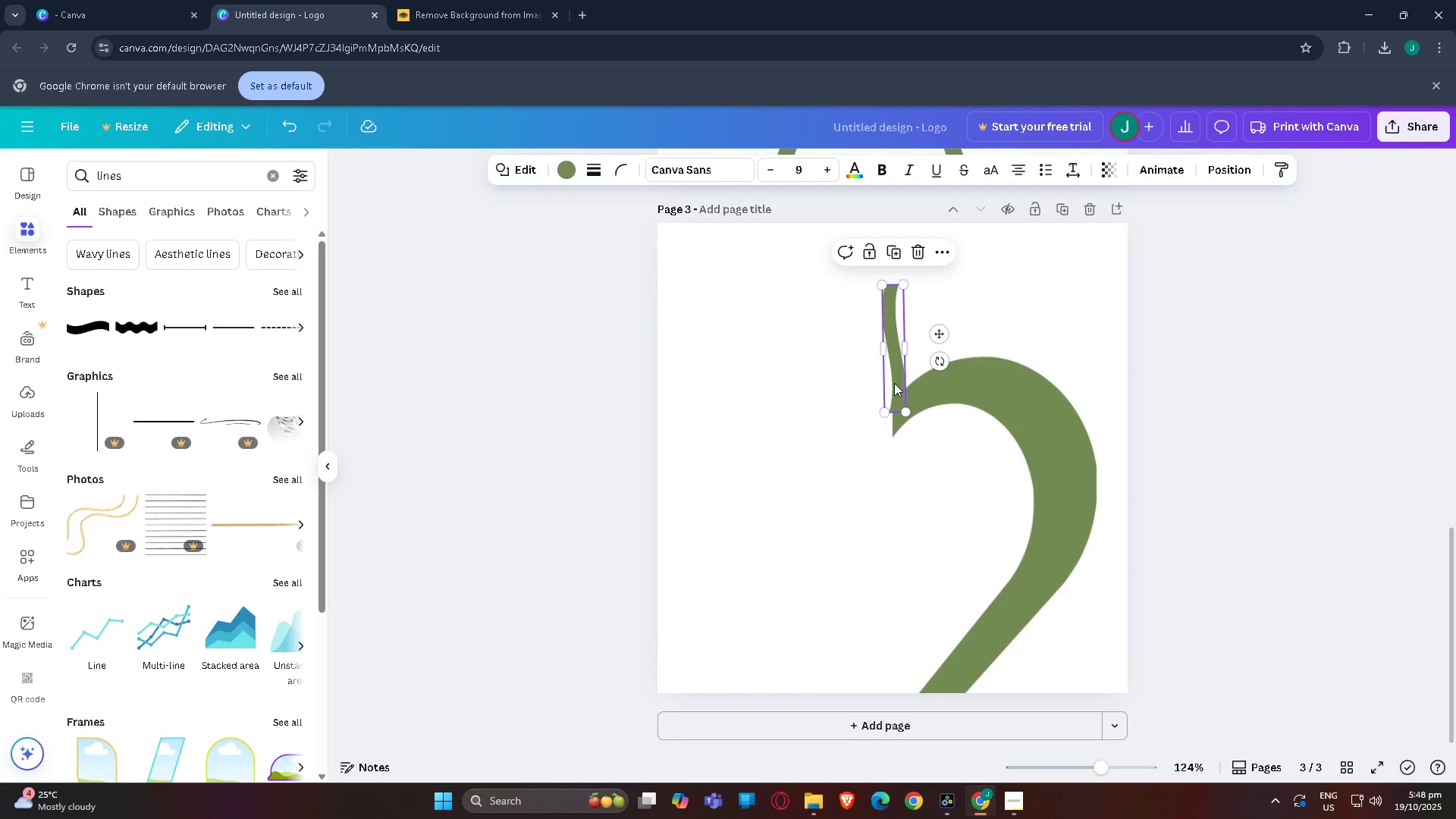 
left_click_drag(start_coordinate=[894, 383], to_coordinate=[889, 454])
 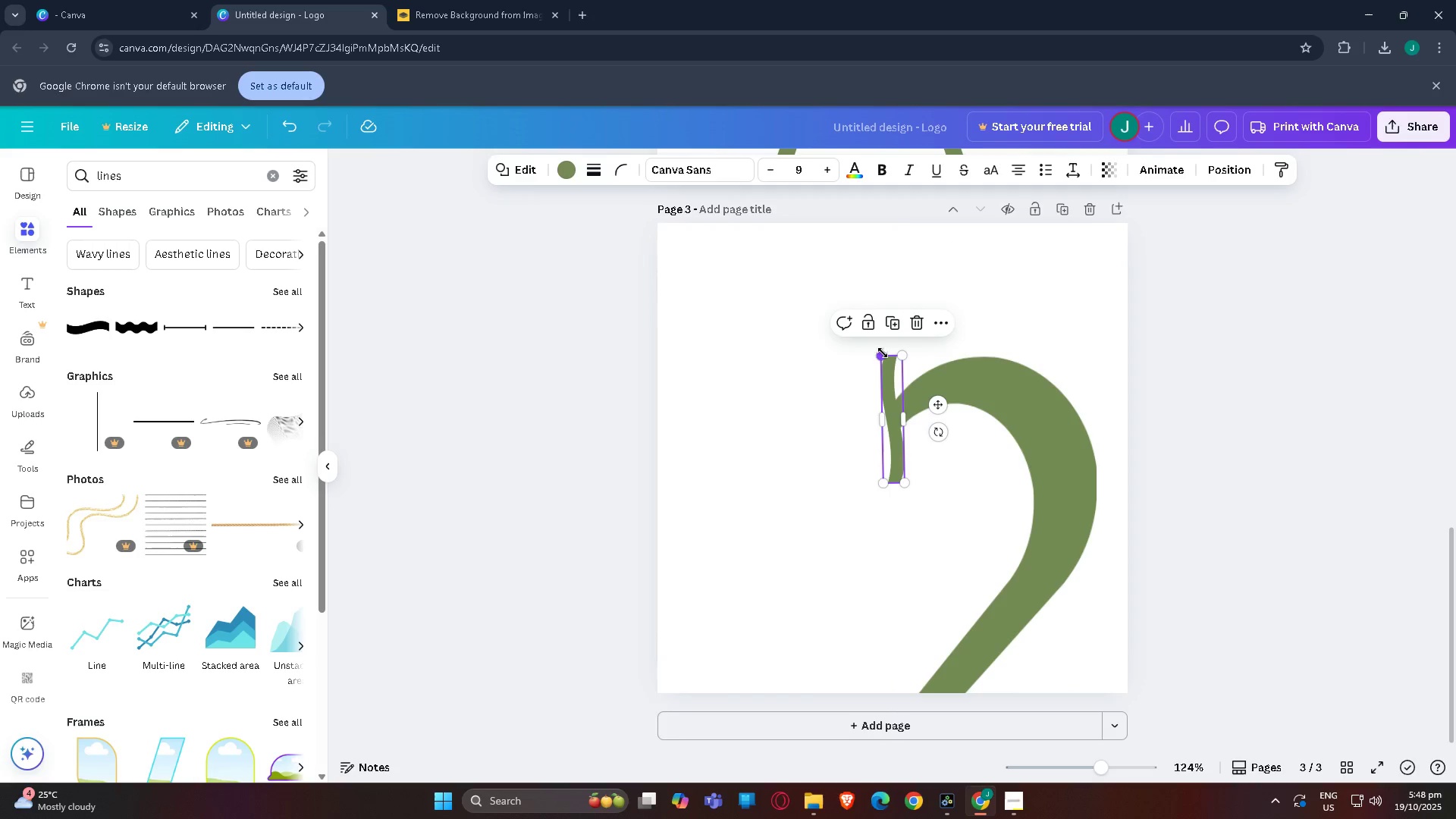 
left_click_drag(start_coordinate=[883, 358], to_coordinate=[880, 259])
 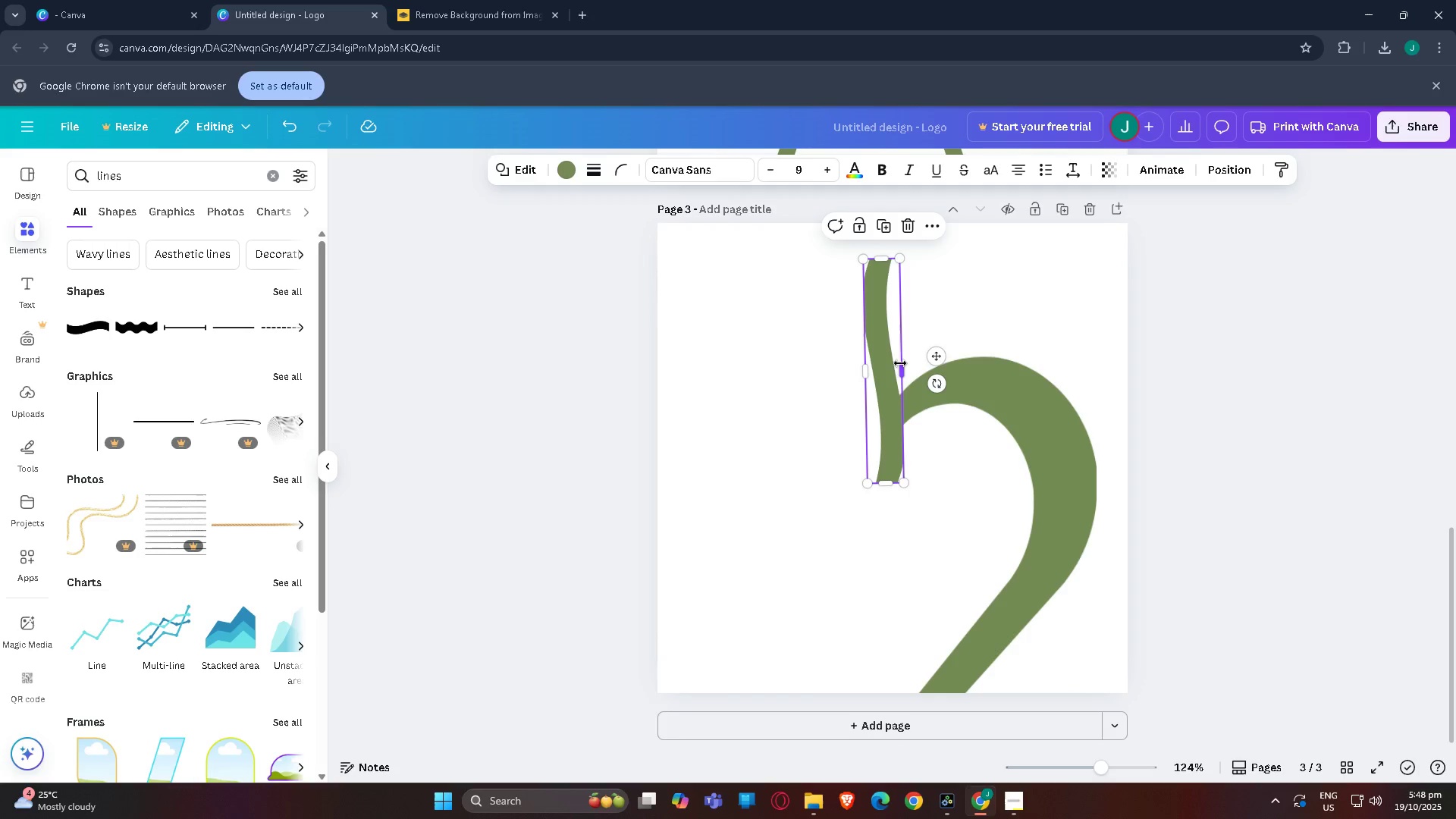 
left_click_drag(start_coordinate=[901, 369], to_coordinate=[881, 366])
 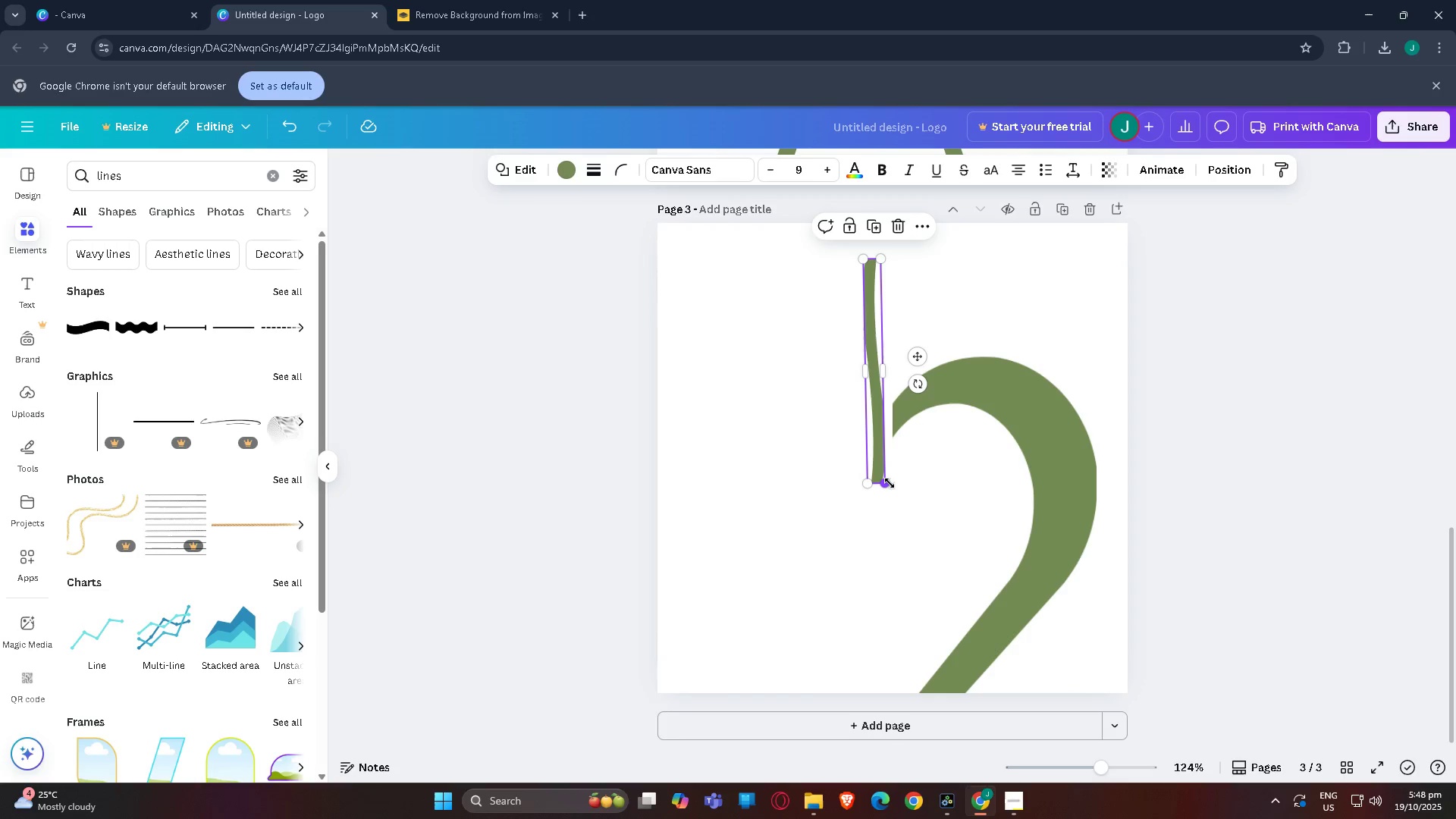 
left_click_drag(start_coordinate=[890, 483], to_coordinate=[893, 404])
 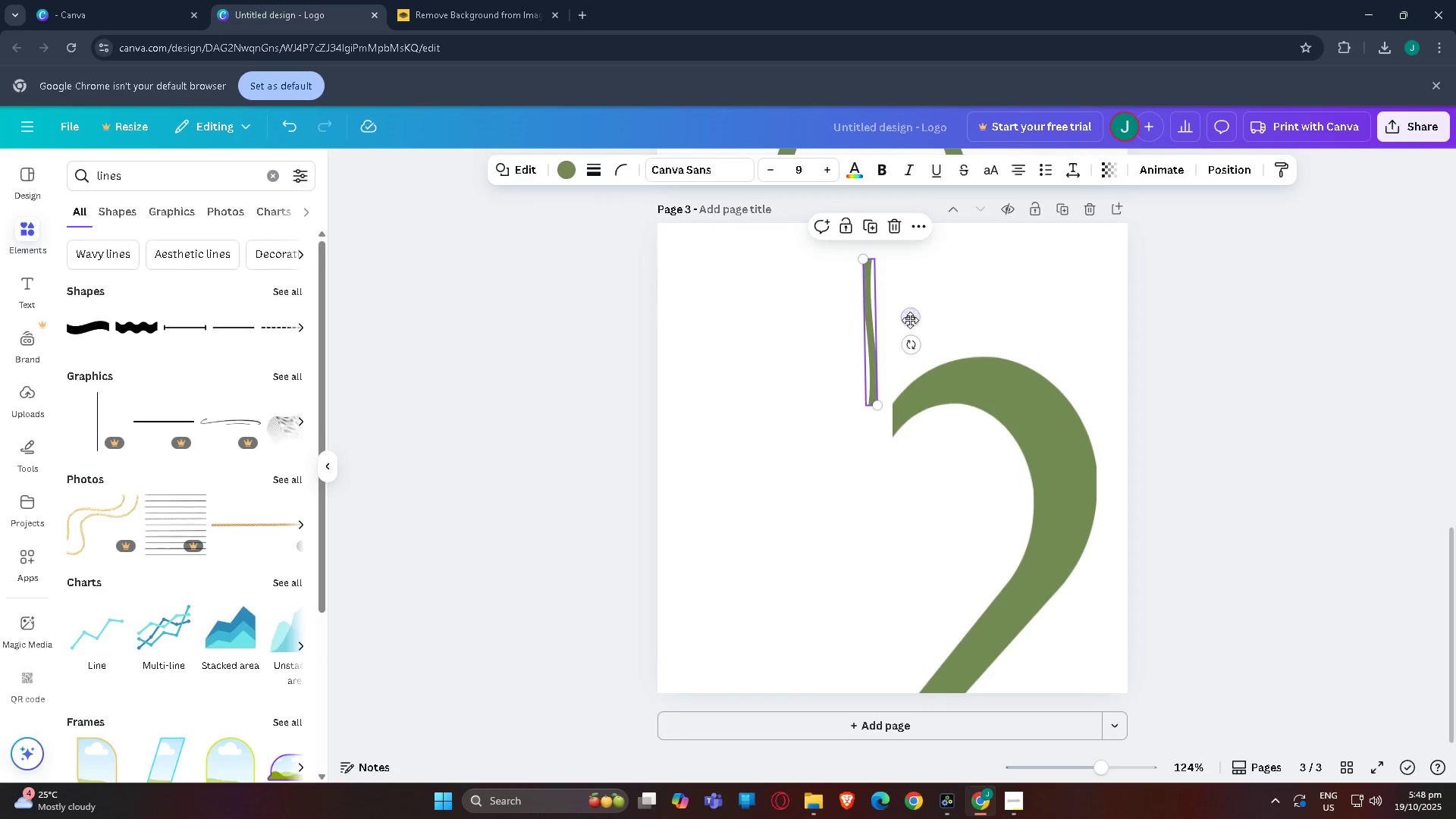 
left_click_drag(start_coordinate=[909, 319], to_coordinate=[933, 413])
 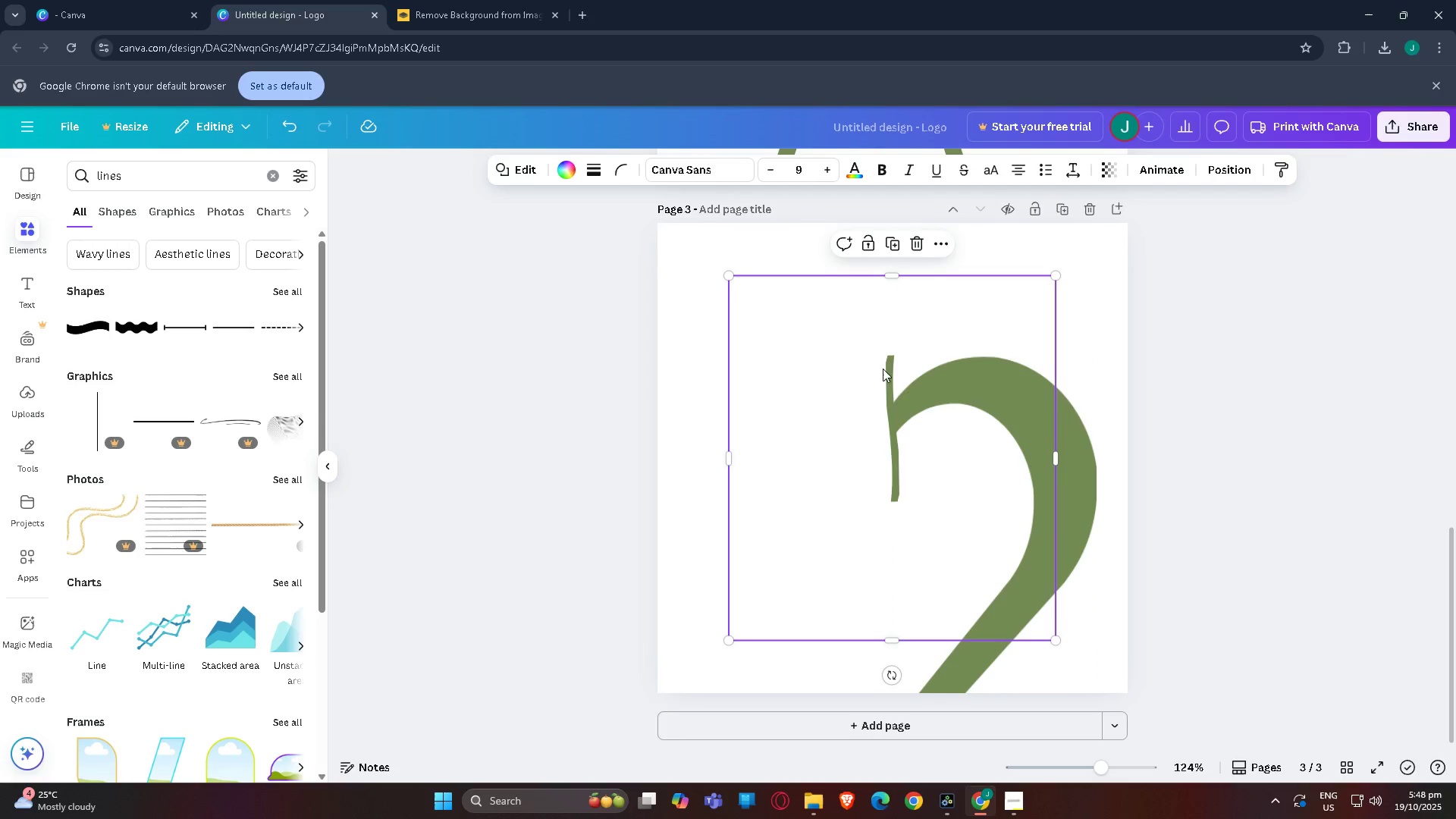 
double_click([890, 378])
 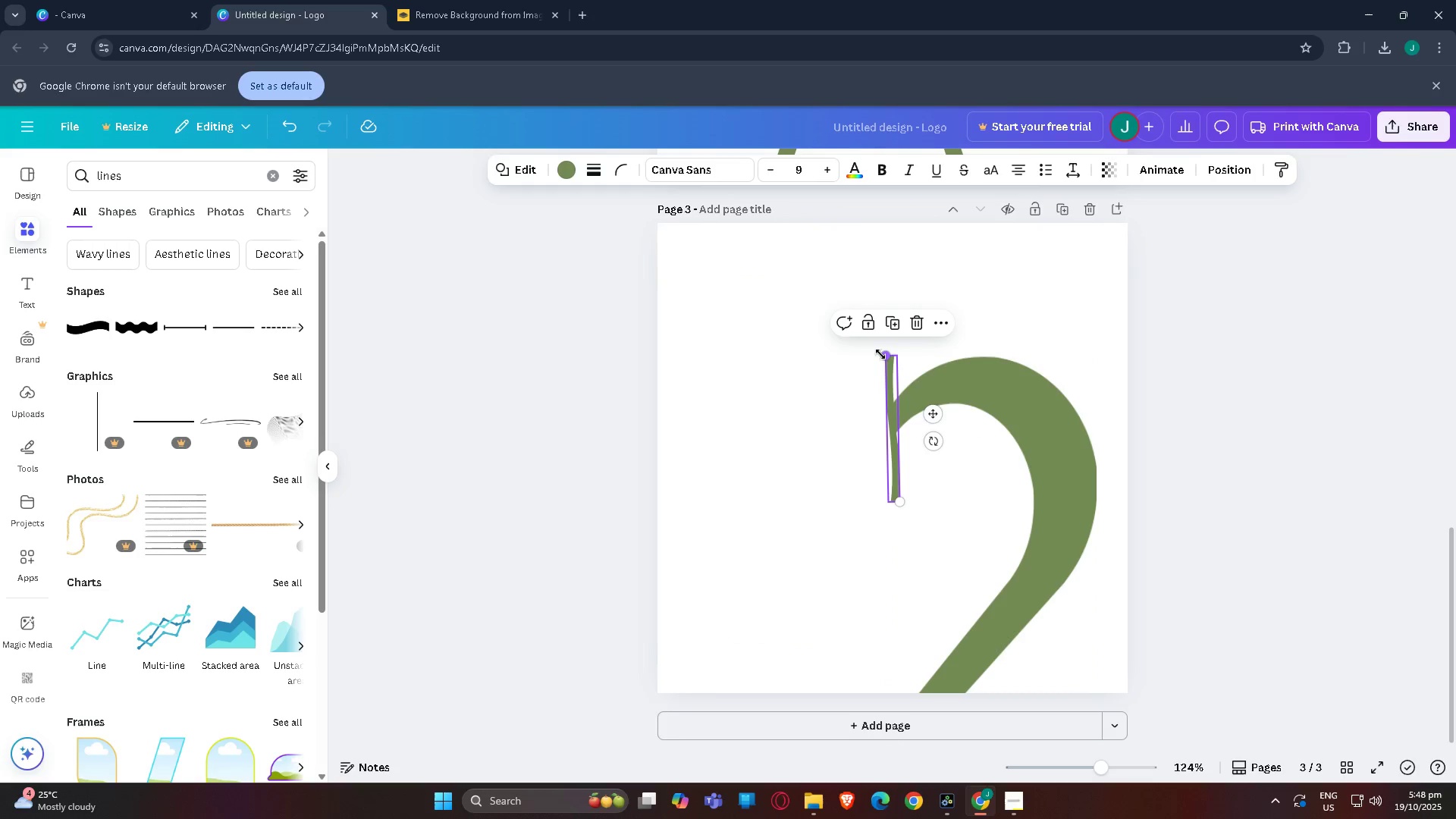 
left_click_drag(start_coordinate=[880, 354], to_coordinate=[850, 334])
 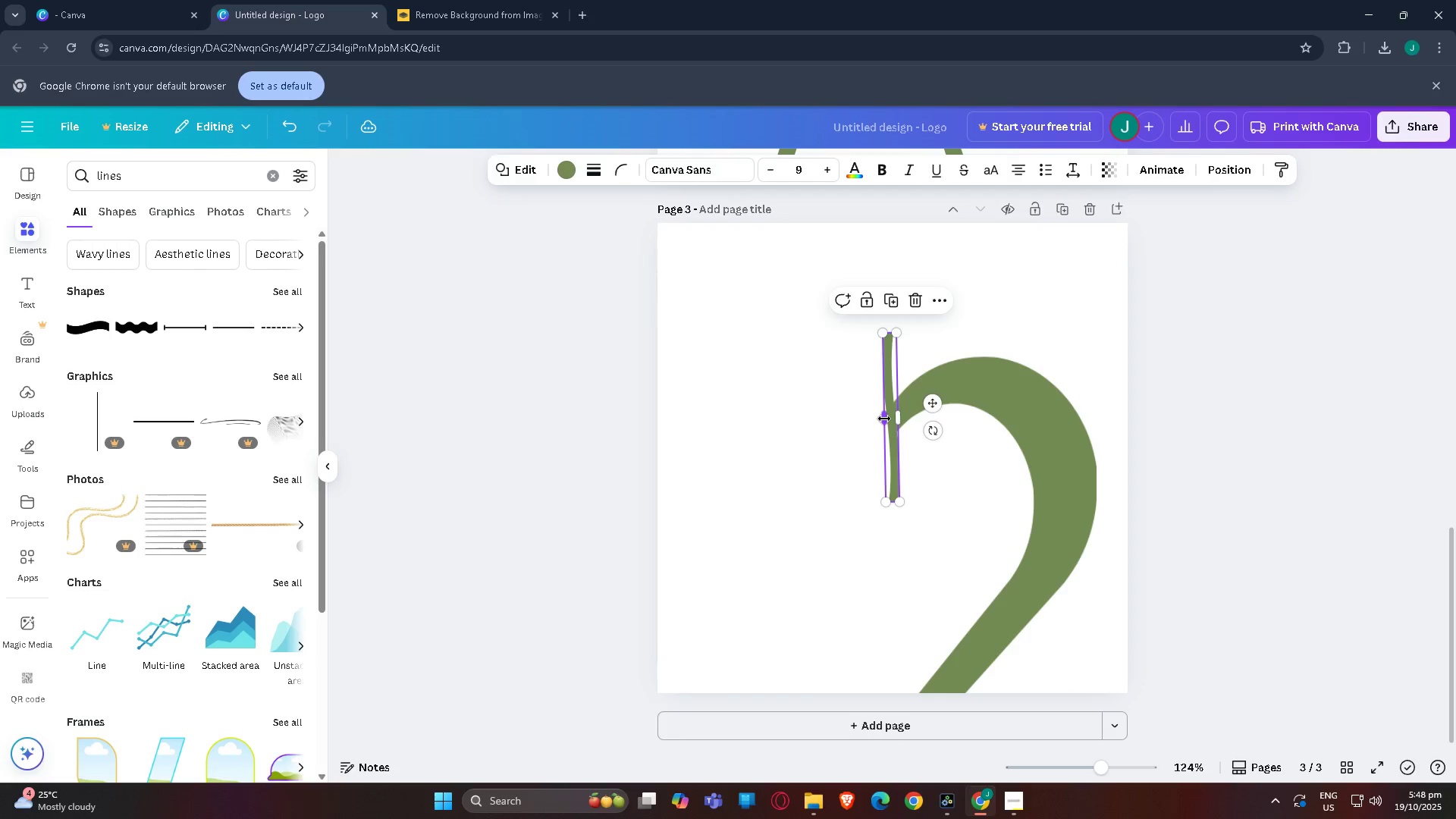 
left_click_drag(start_coordinate=[936, 406], to_coordinate=[934, 419])
 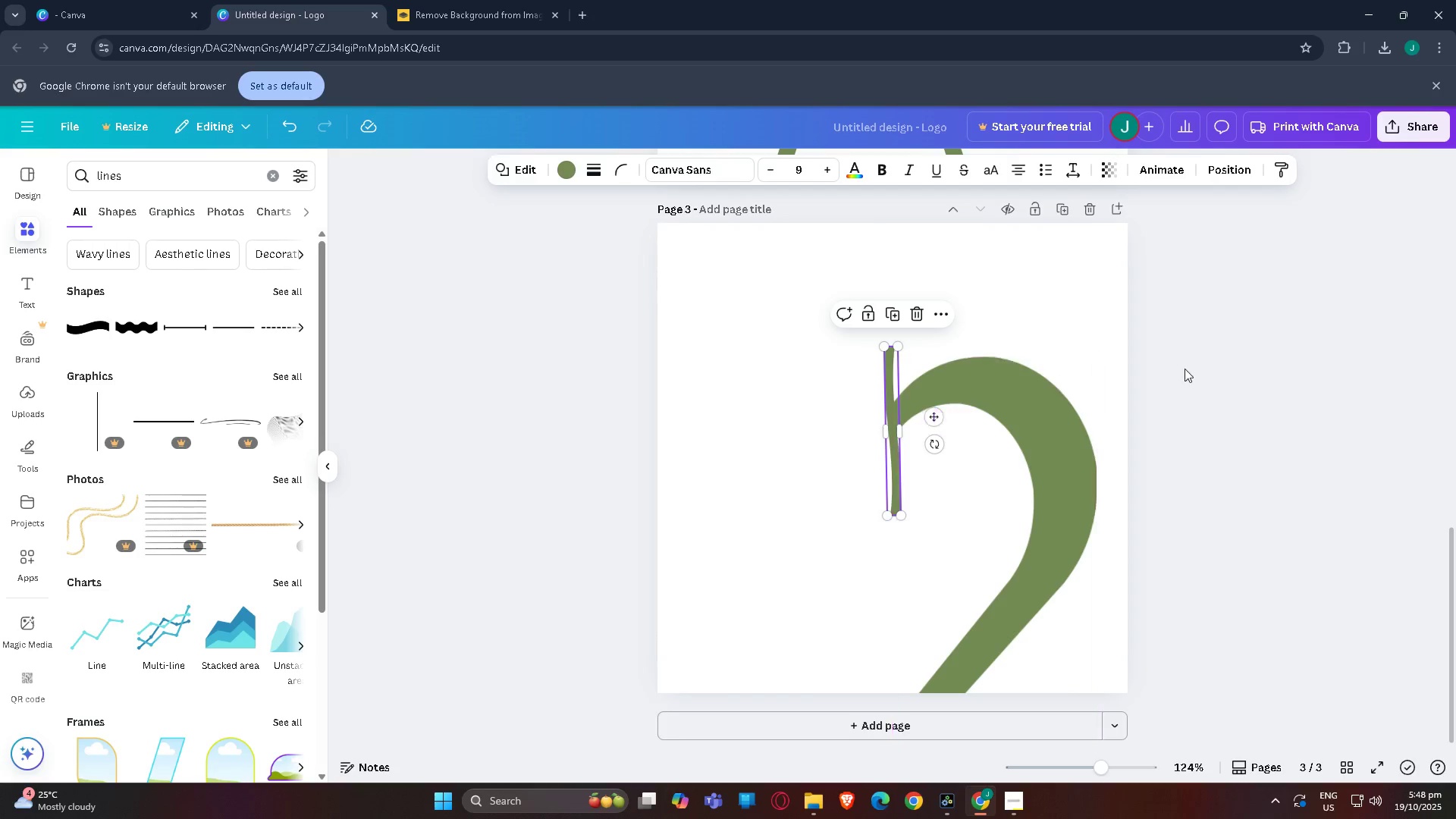 
left_click_drag(start_coordinate=[1193, 366], to_coordinate=[1194, 361])
 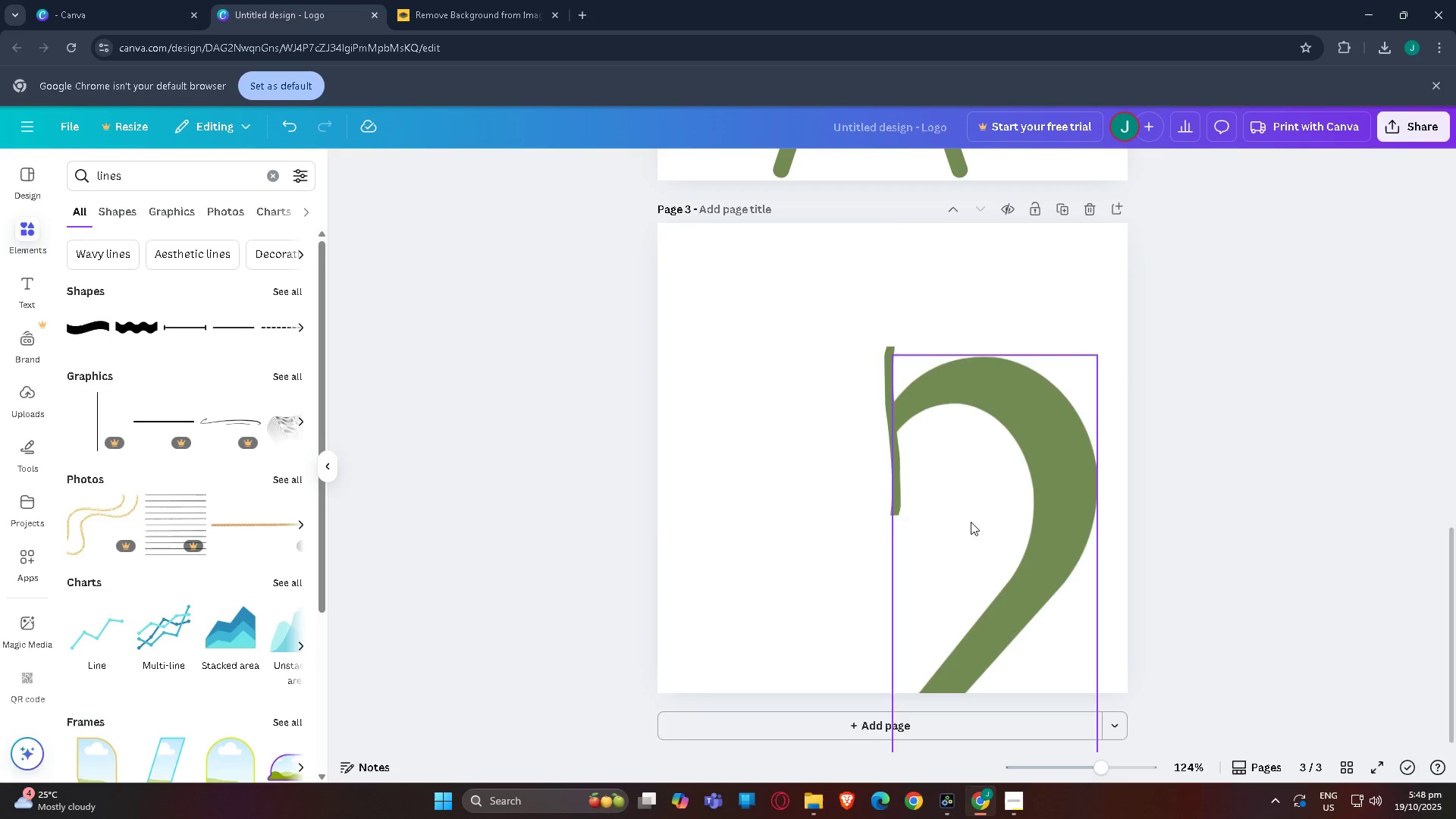 
left_click([712, 557])
 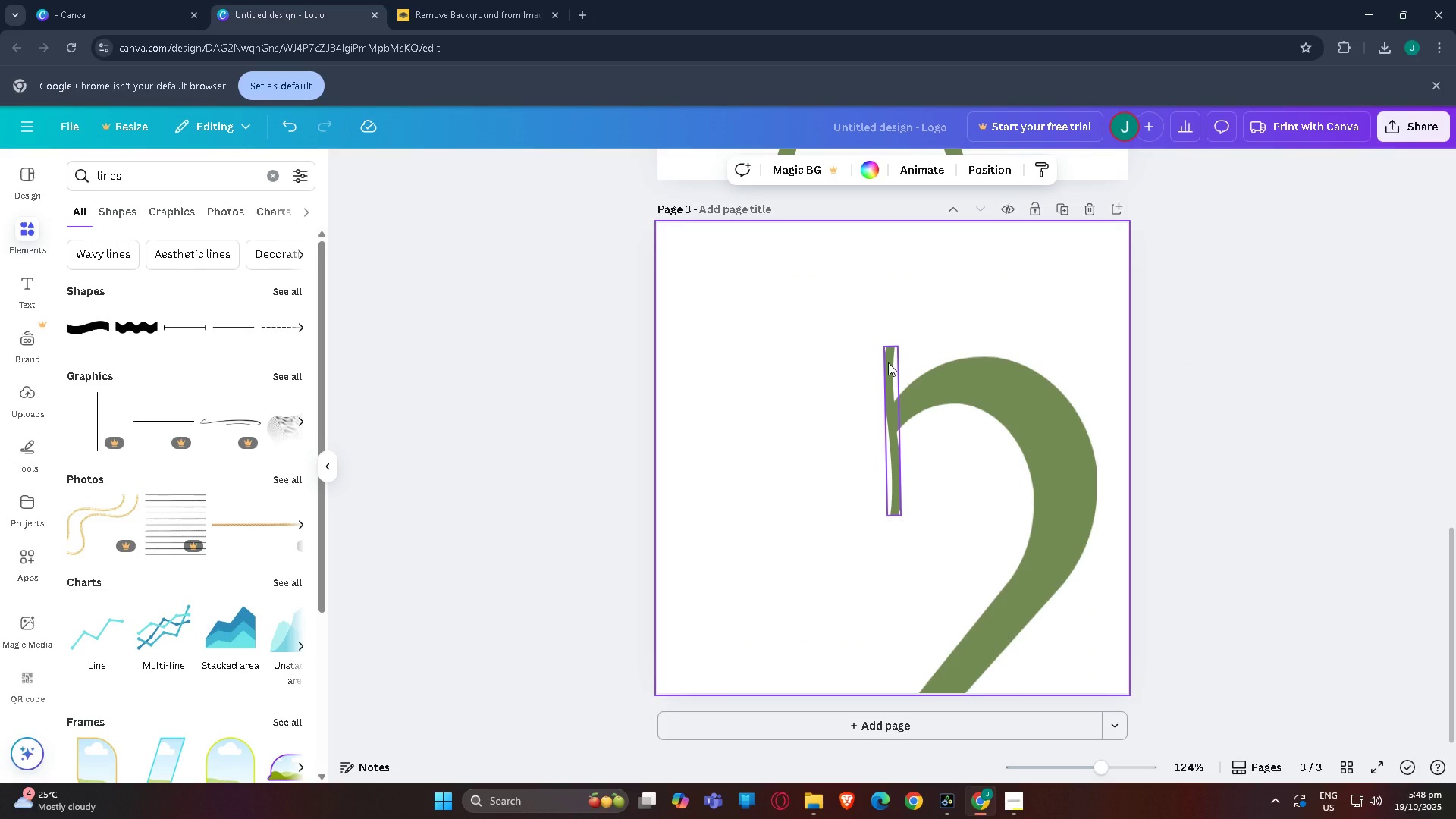 
left_click_drag(start_coordinate=[888, 362], to_coordinate=[888, 356])
 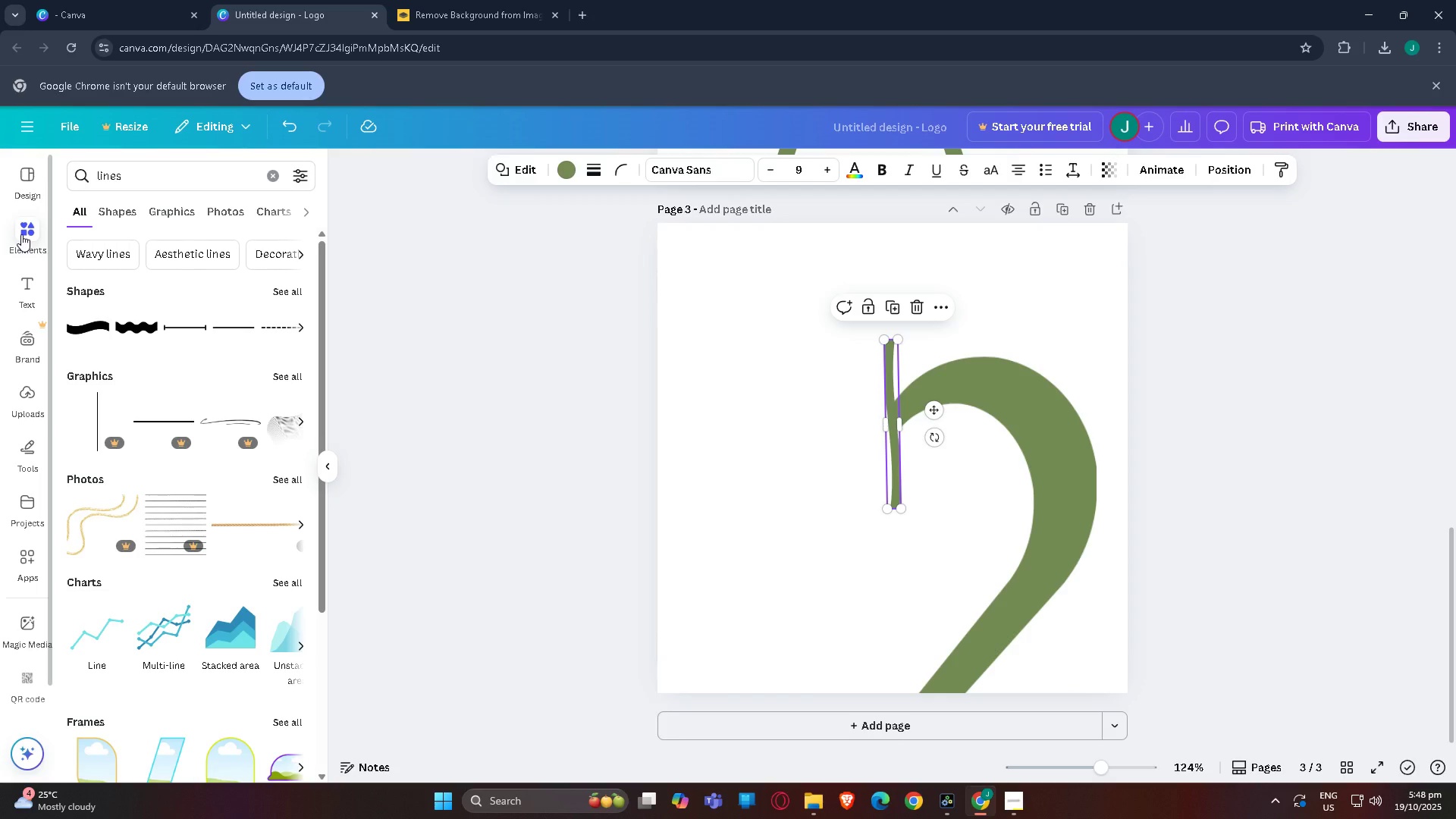 
left_click([21, 234])
 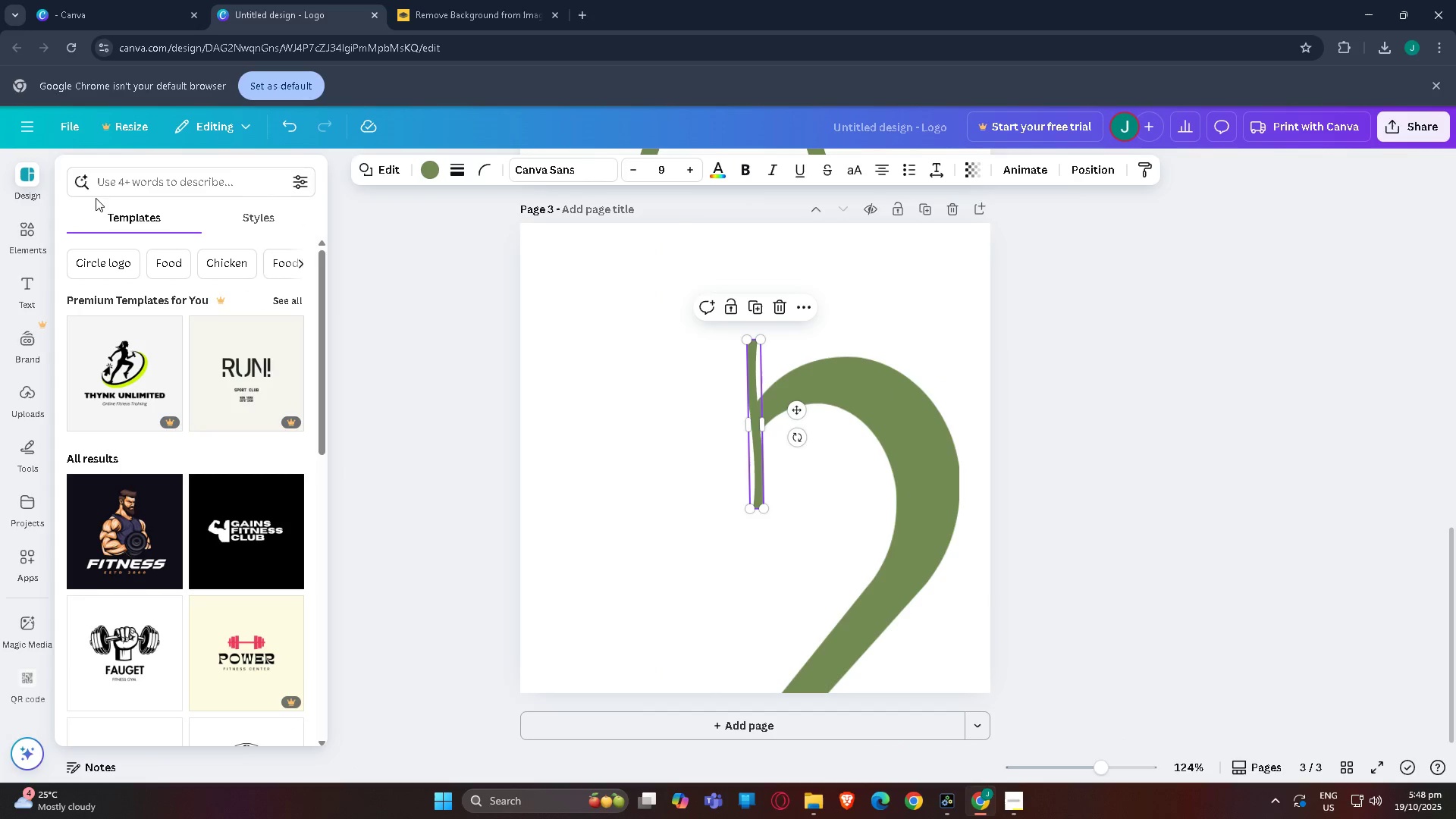 
left_click([26, 235])
 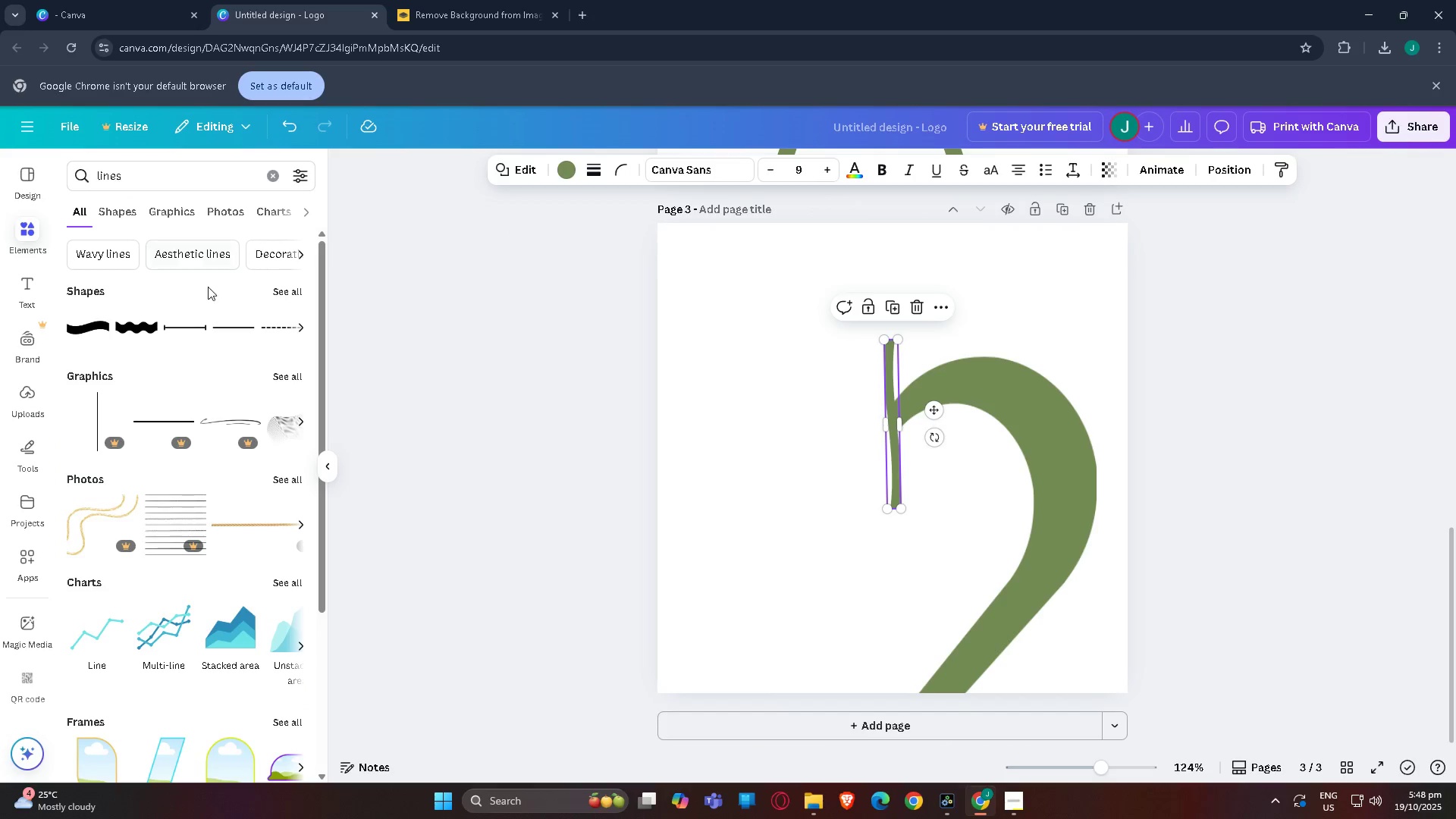 
left_click([280, 289])
 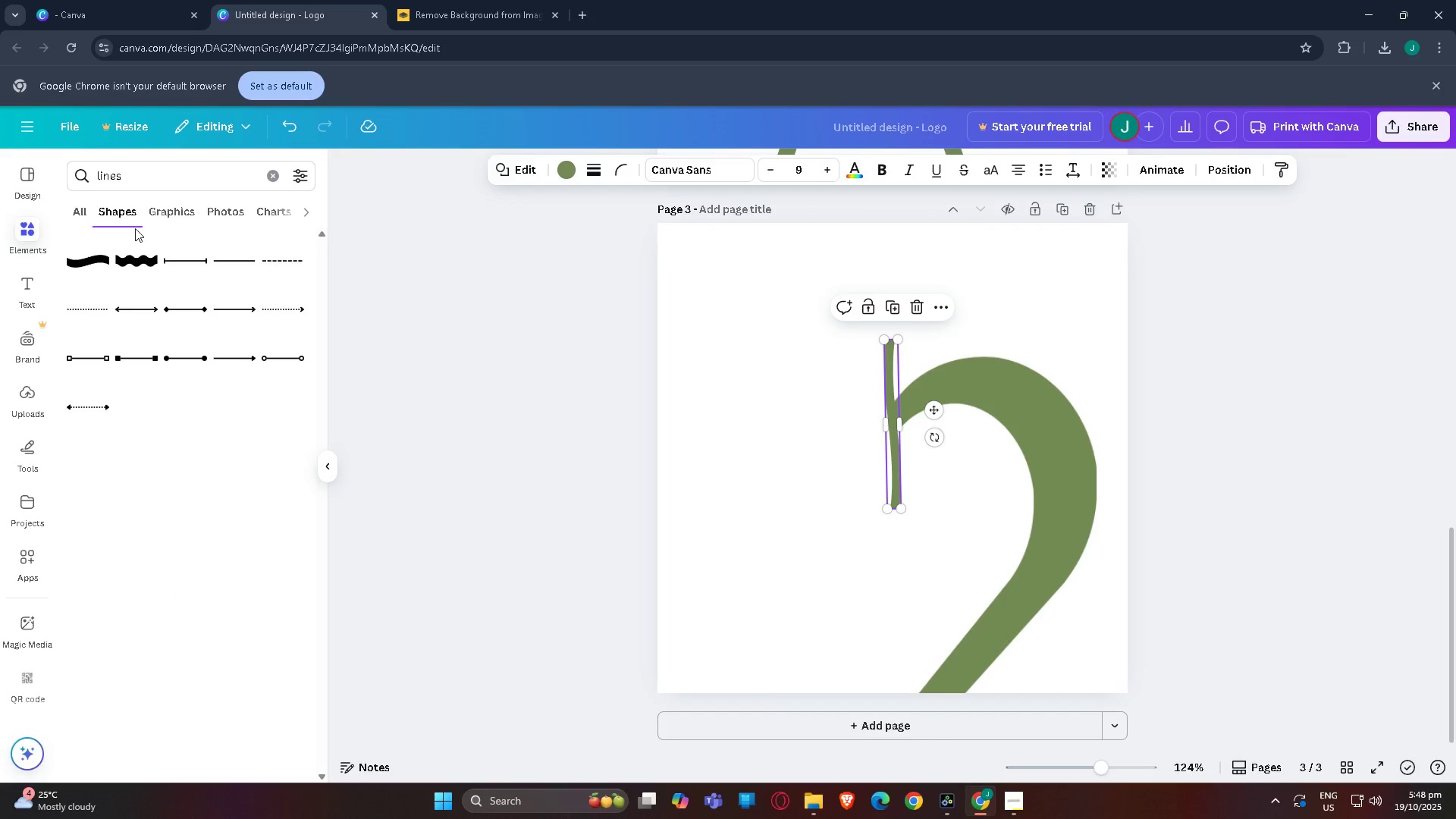 
left_click([83, 209])
 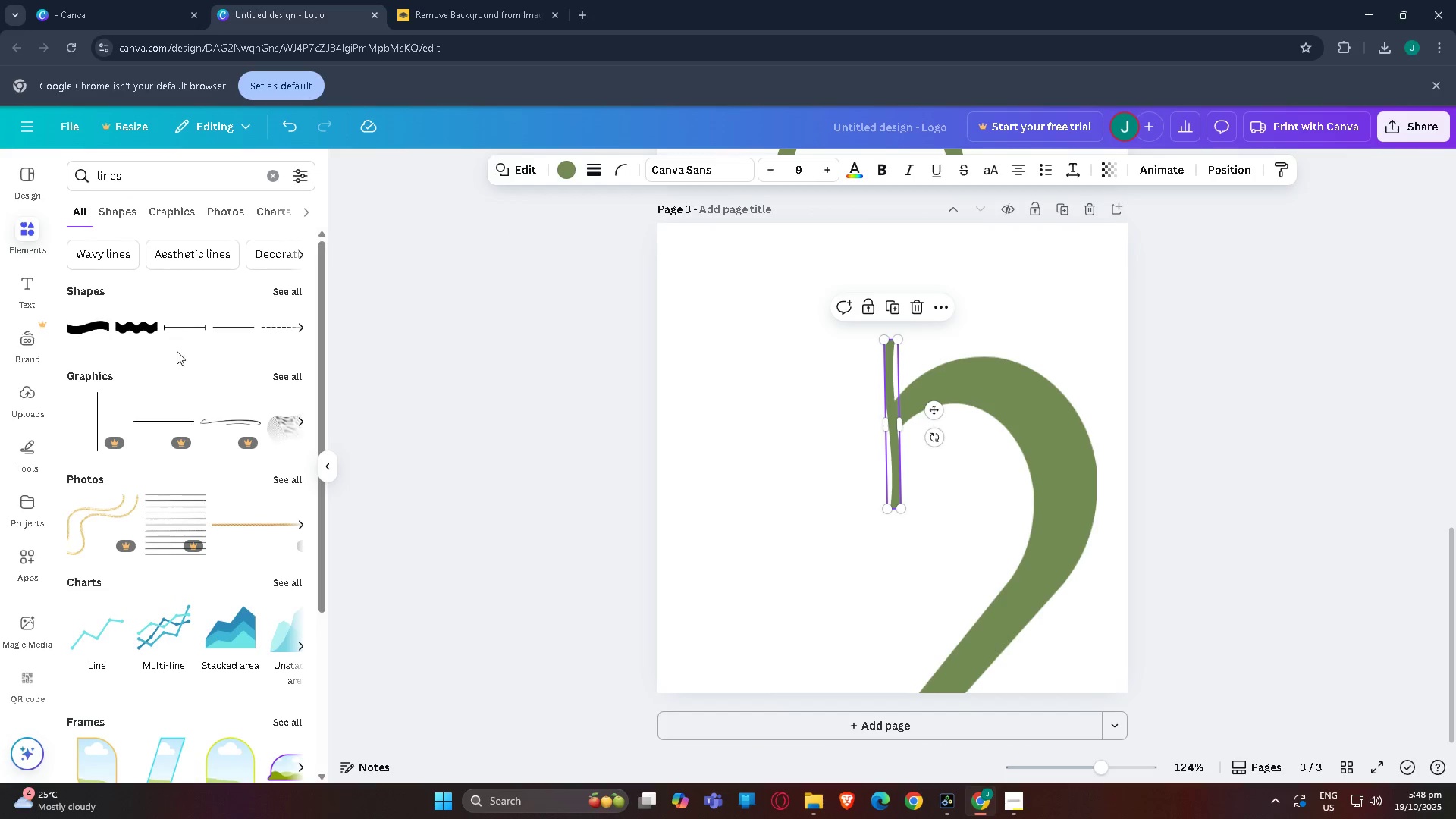 
scroll: coordinate [150, 388], scroll_direction: up, amount: 4.0
 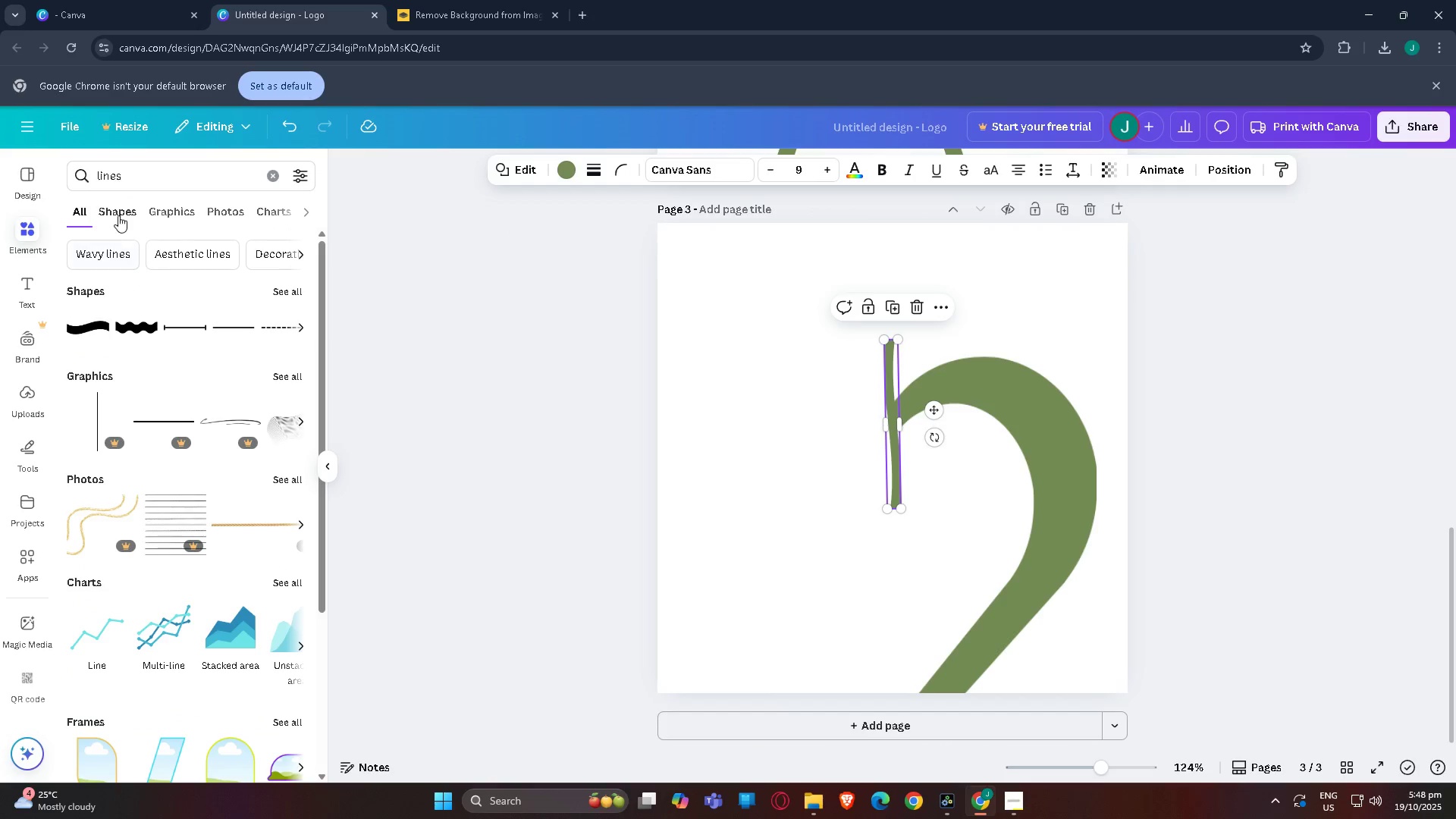 
left_click([117, 210])
 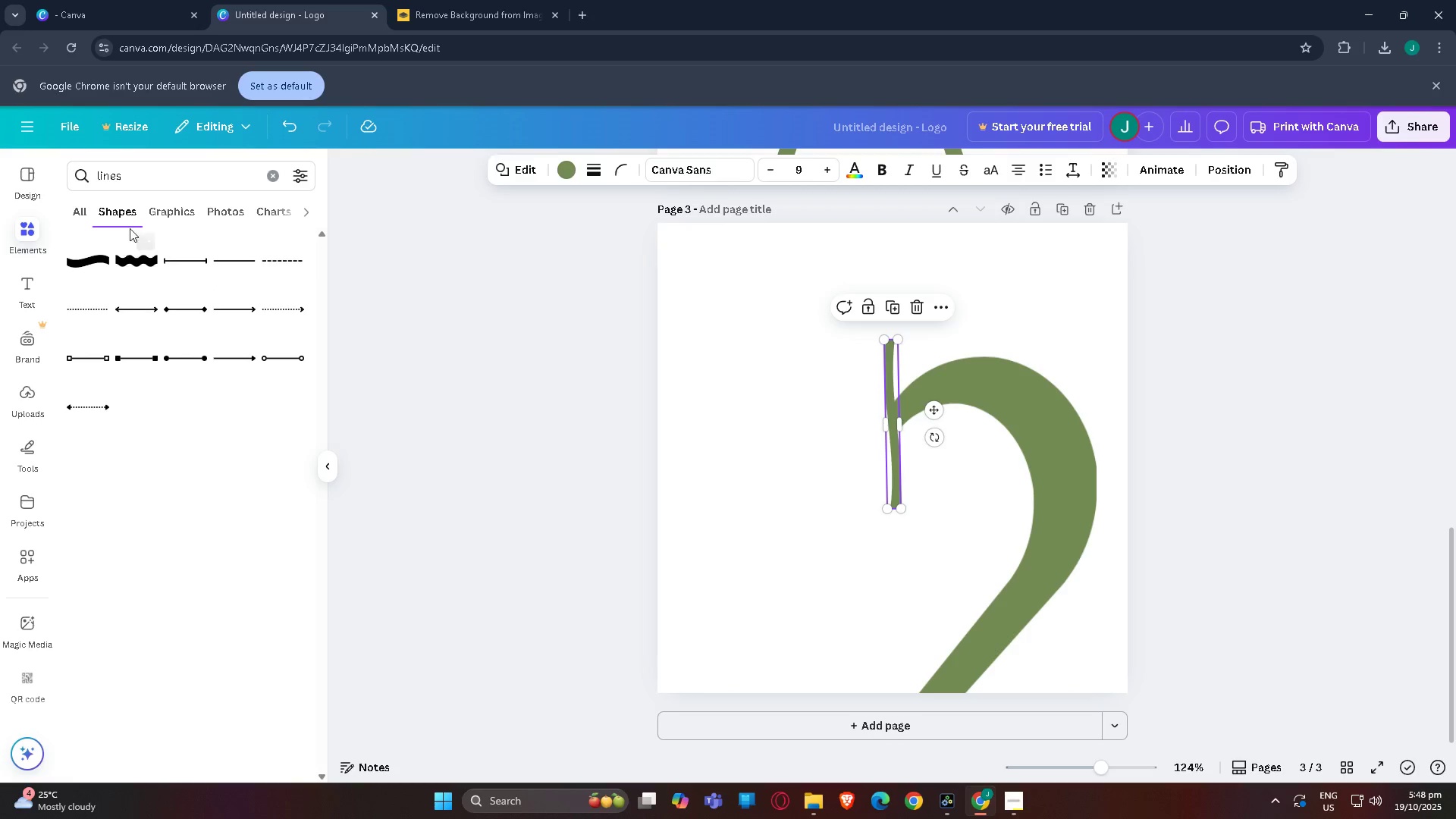 
left_click([81, 215])
 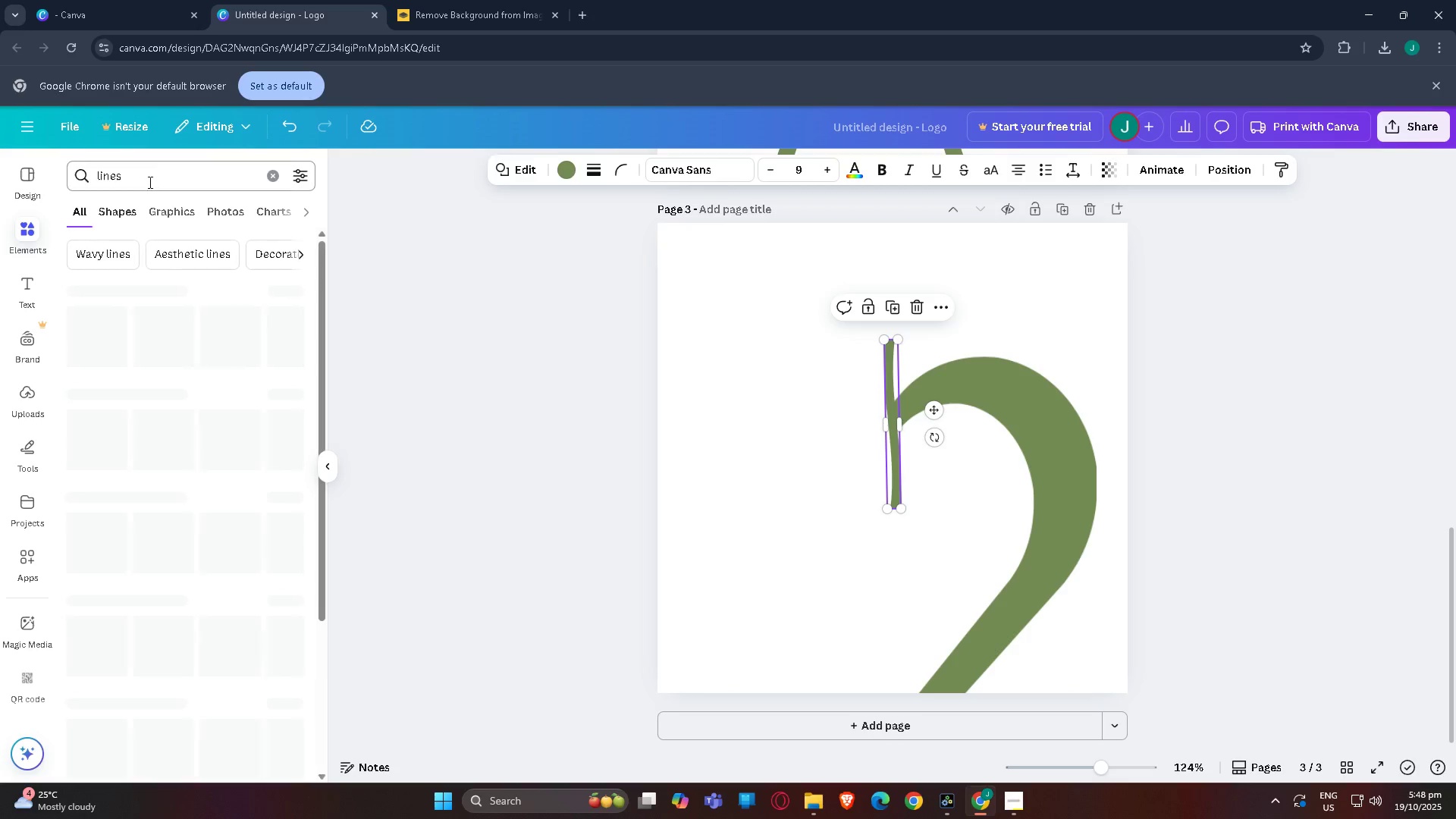 
left_click_drag(start_coordinate=[154, 174], to_coordinate=[0, 175])
 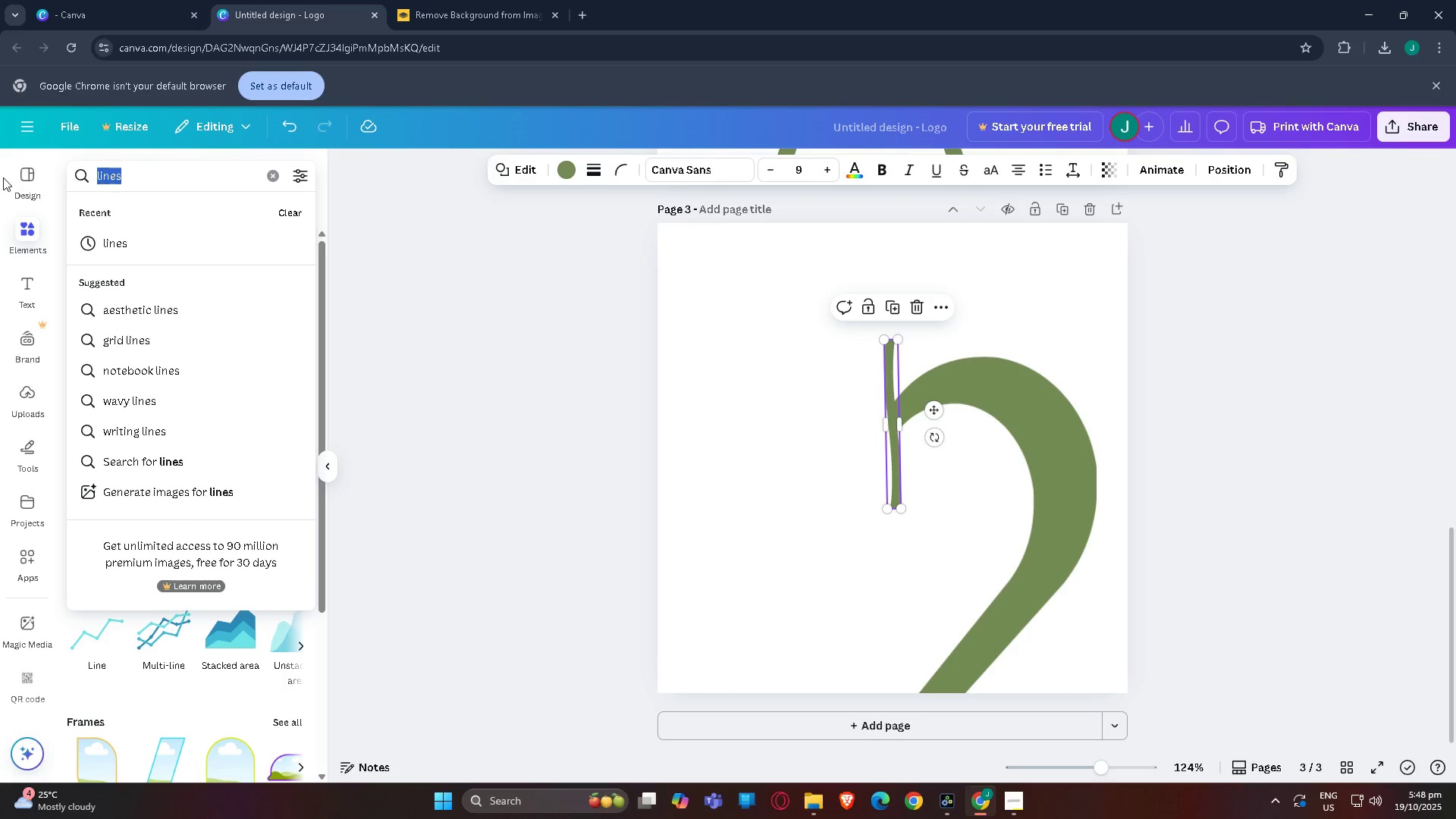 
key(Backspace)
 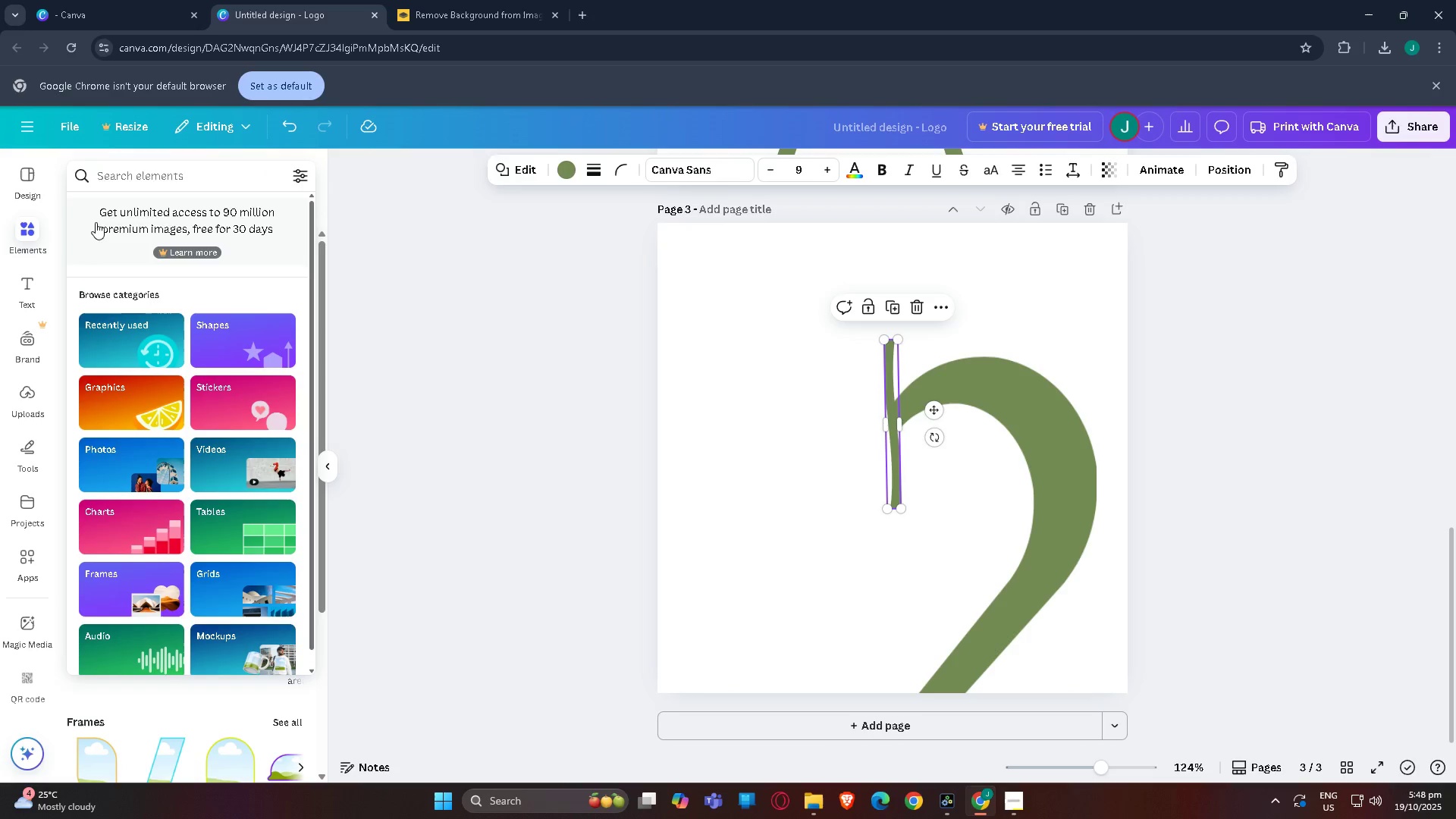 
scroll: coordinate [117, 268], scroll_direction: down, amount: 4.0
 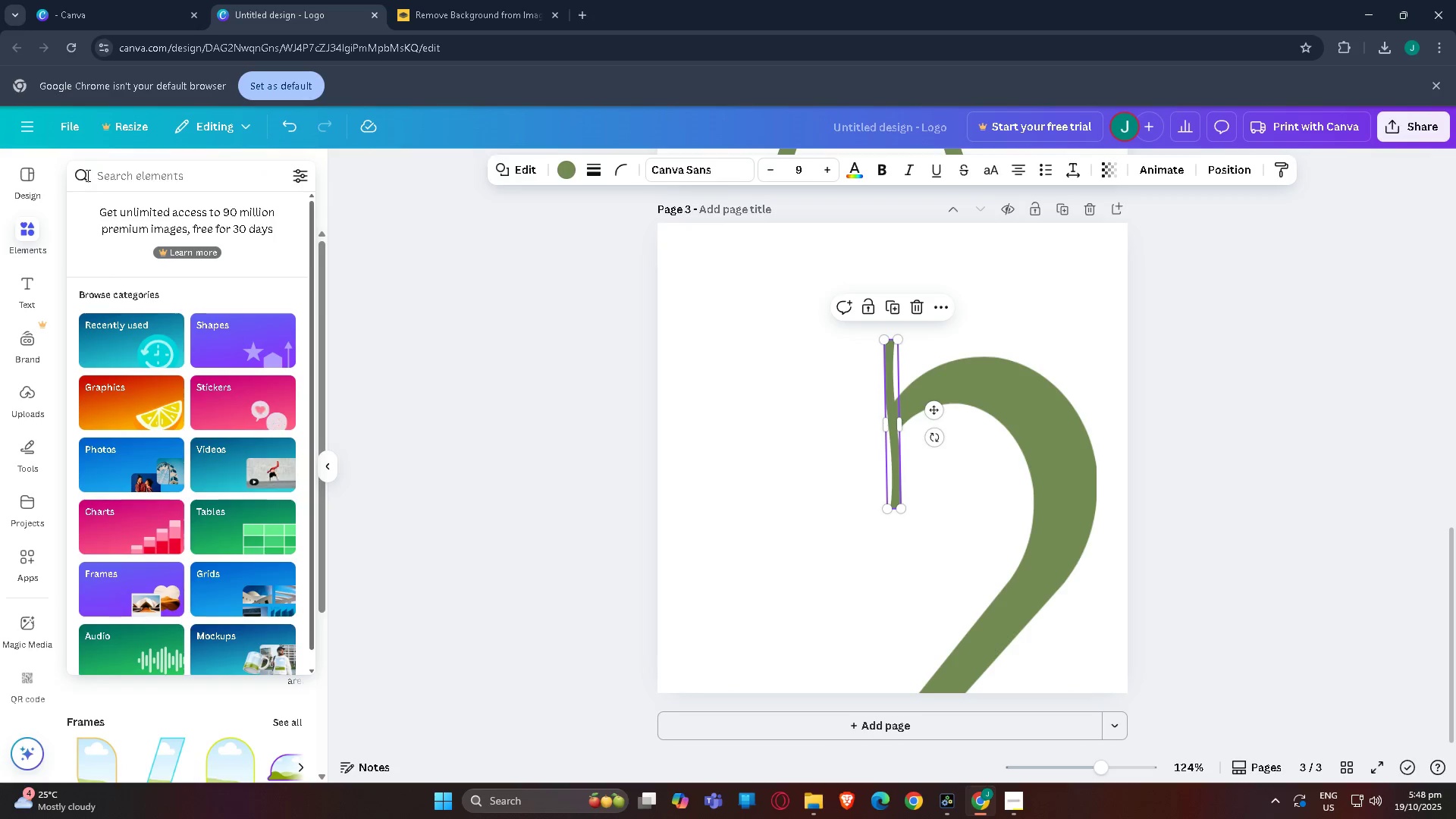 
left_click([86, 175])
 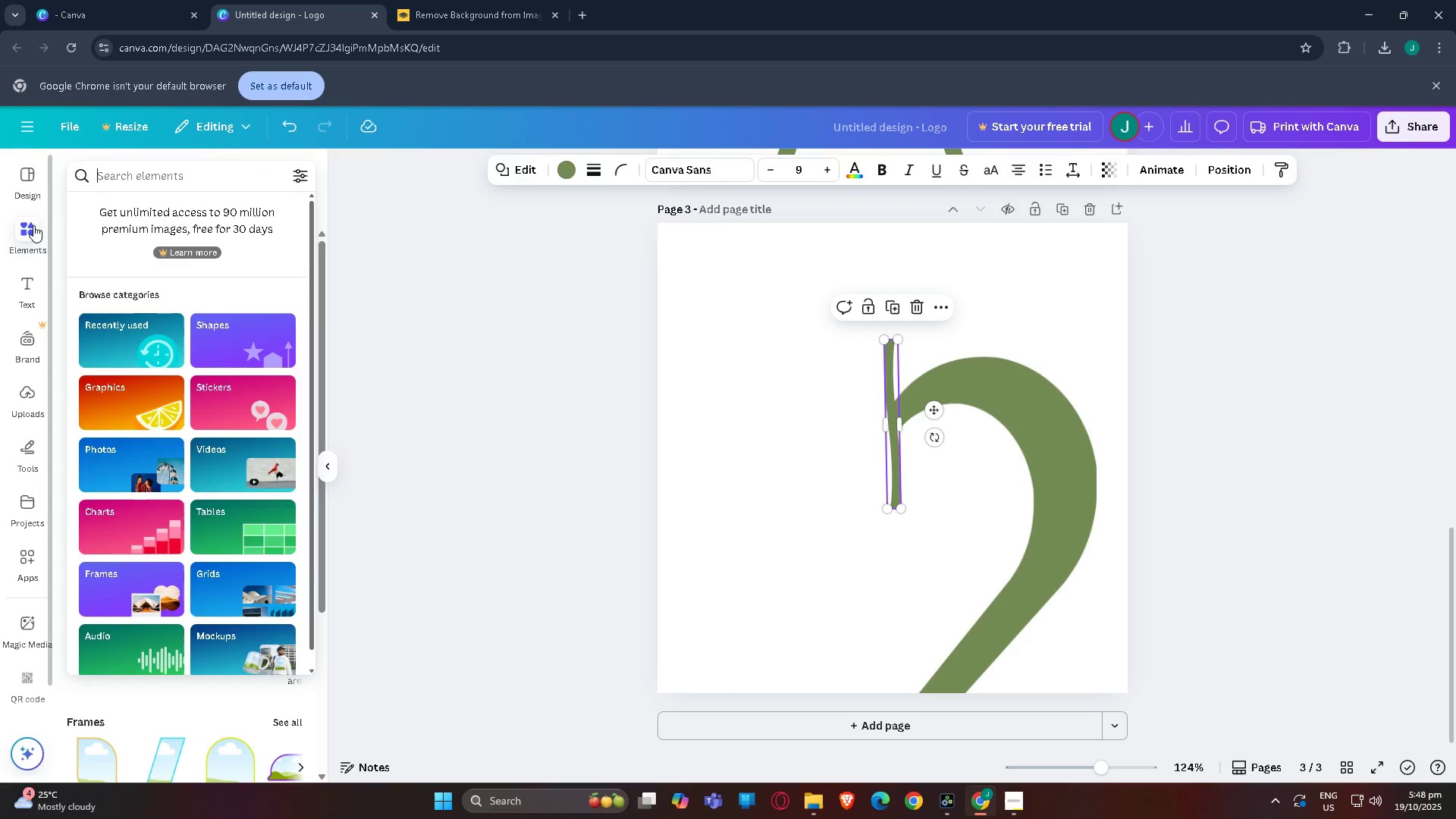 
left_click([33, 225])
 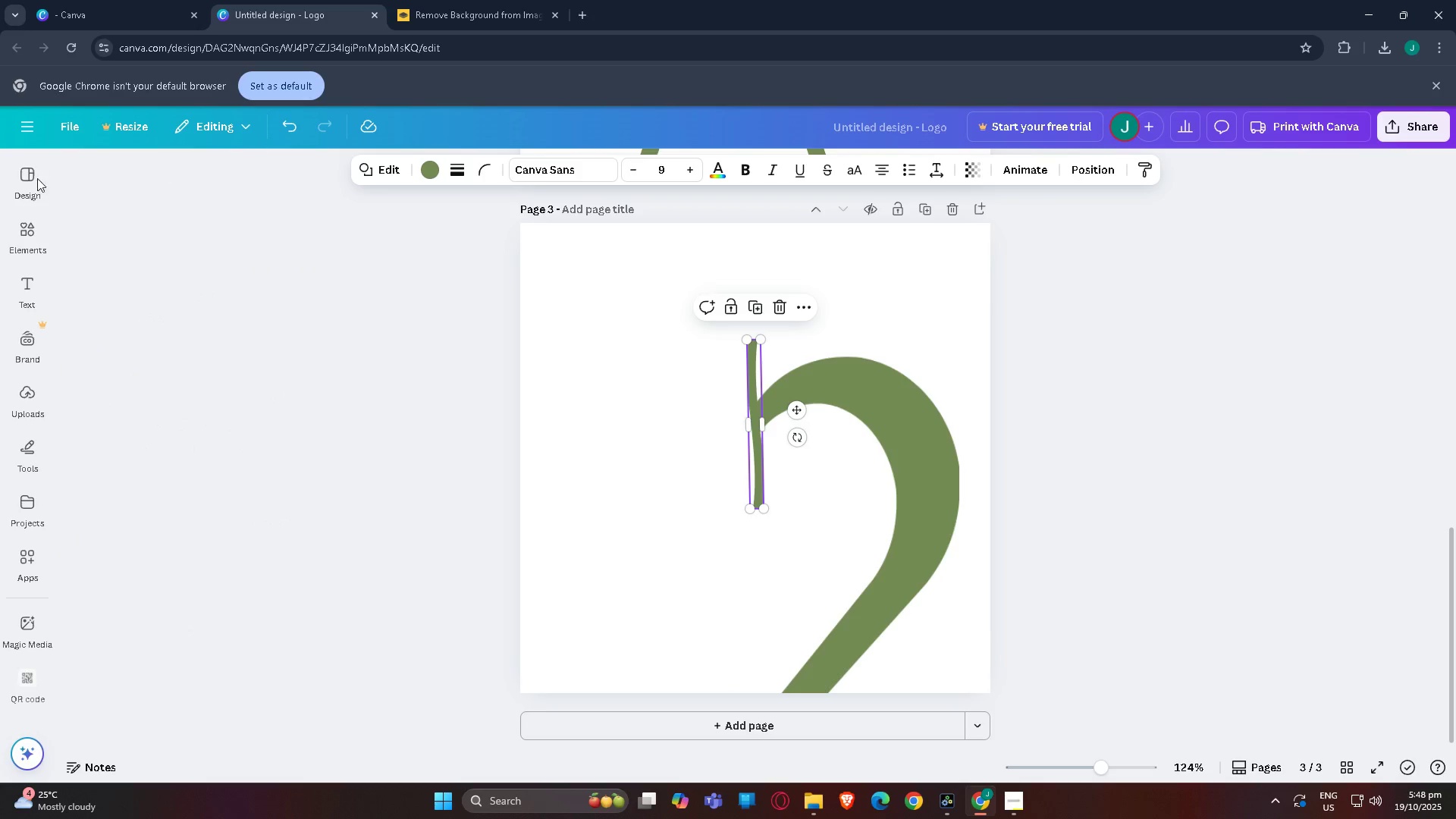 
left_click([275, 177])
 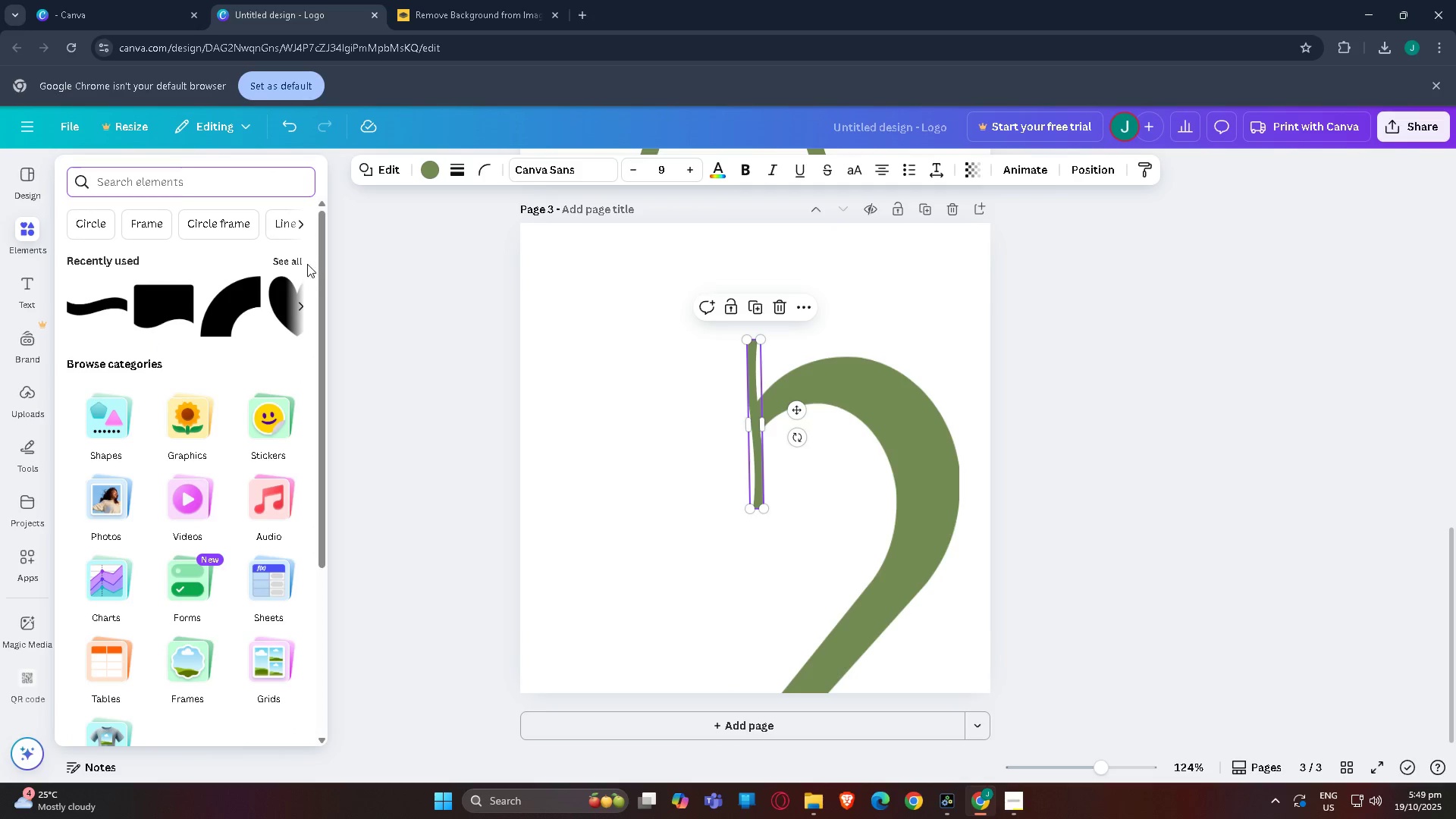 
left_click([290, 262])
 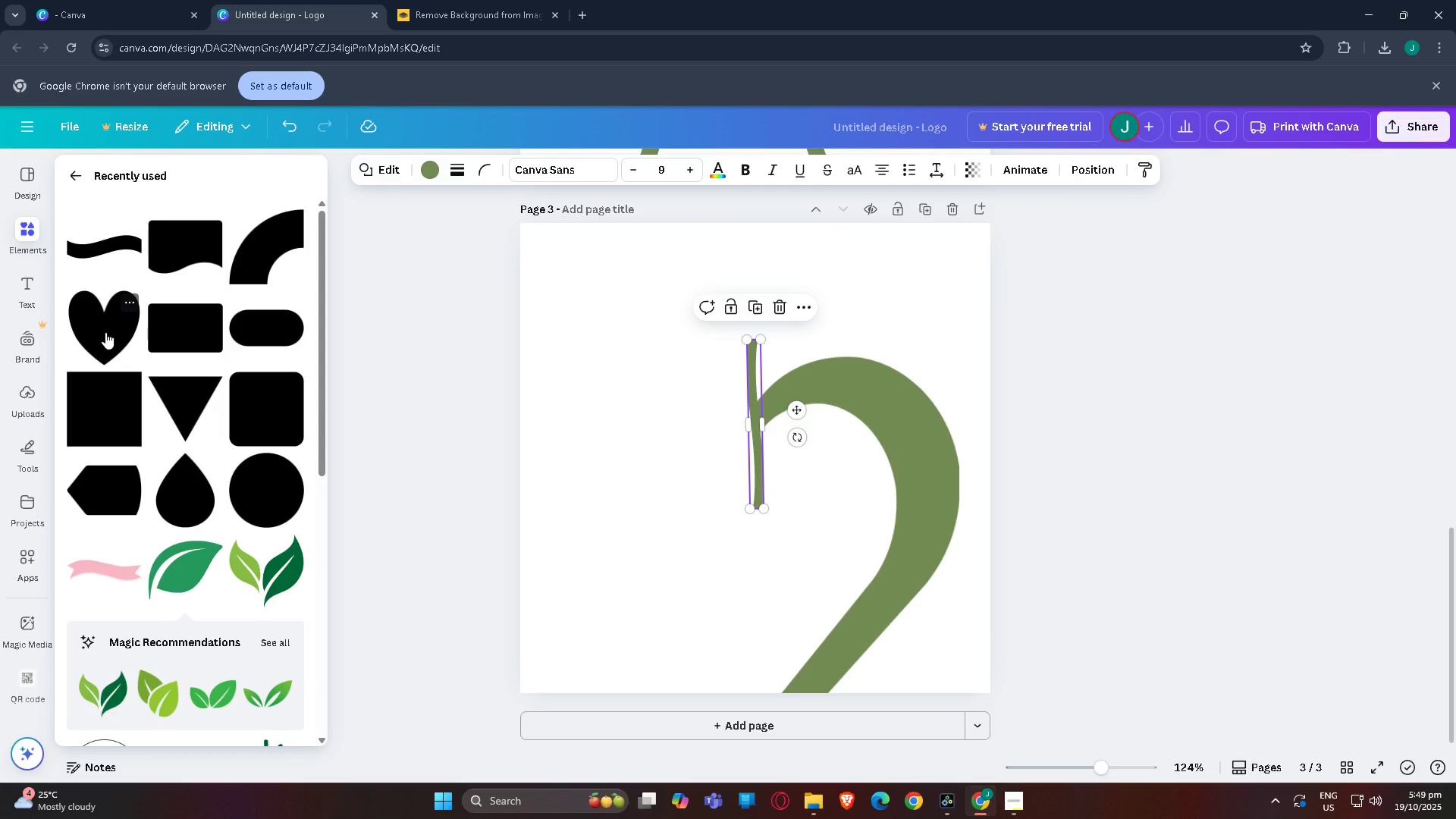 
left_click([105, 332])
 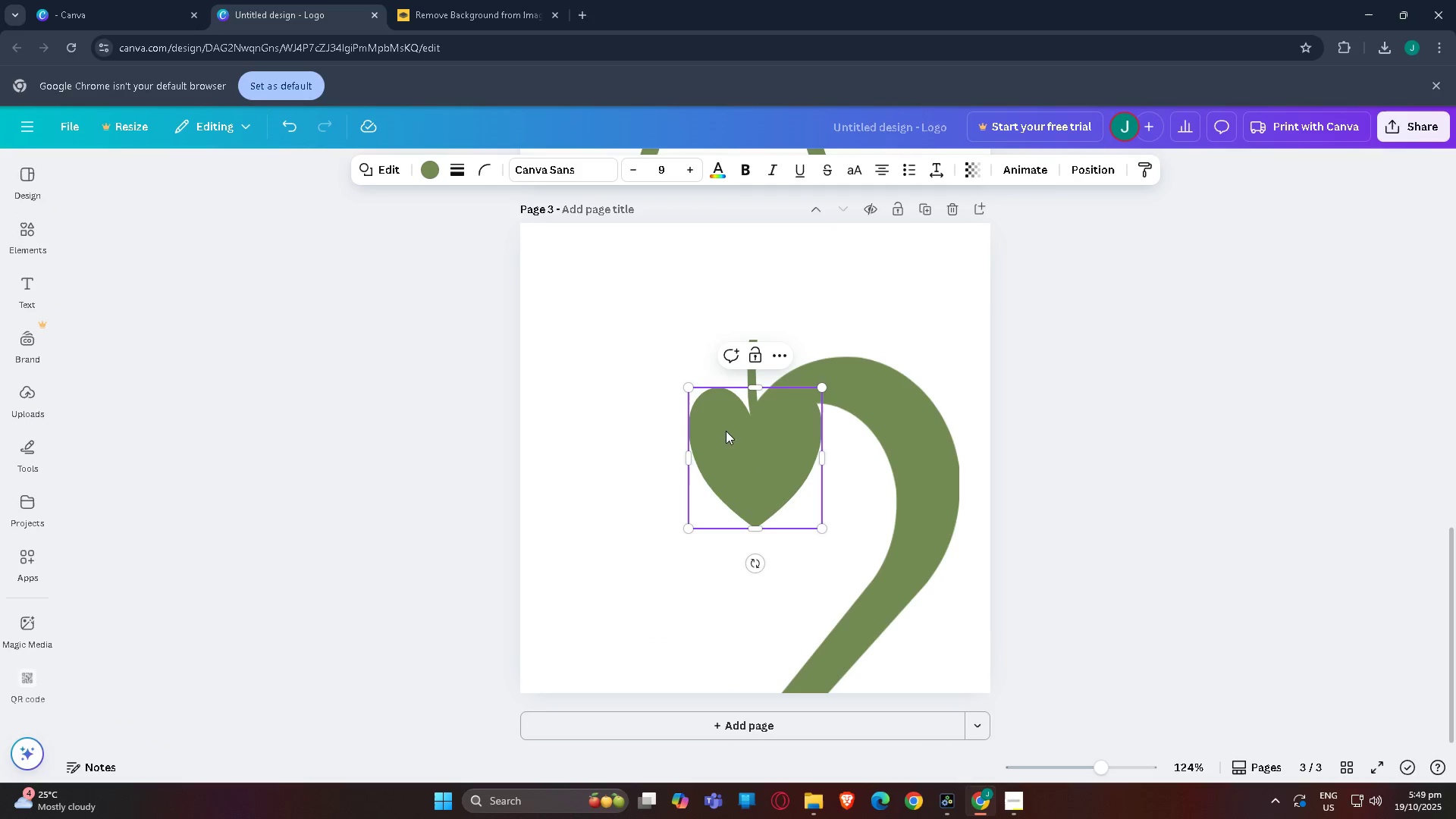 
left_click_drag(start_coordinate=[748, 451], to_coordinate=[751, 465])
 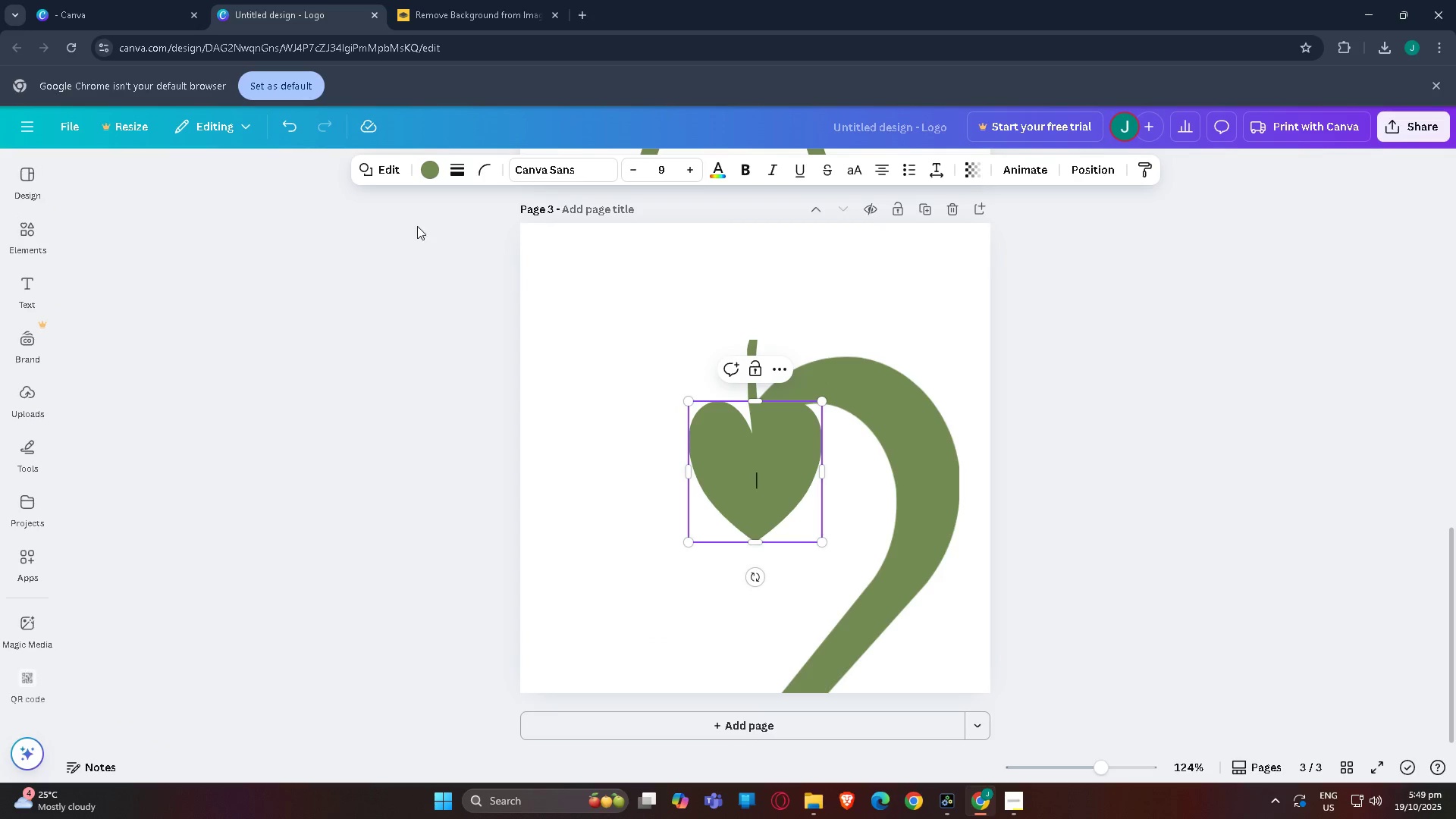 
left_click([429, 171])
 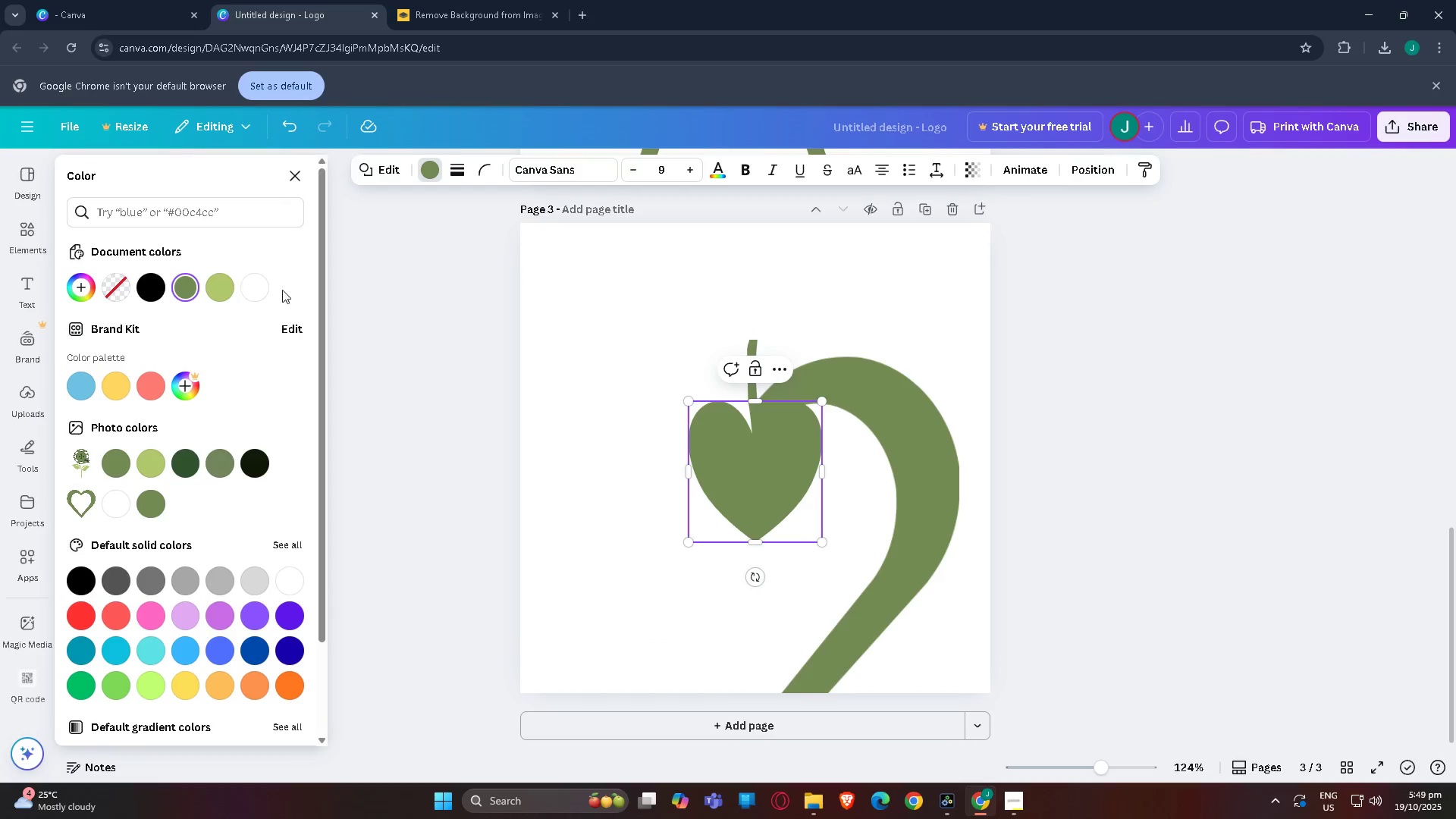 
left_click([263, 288])
 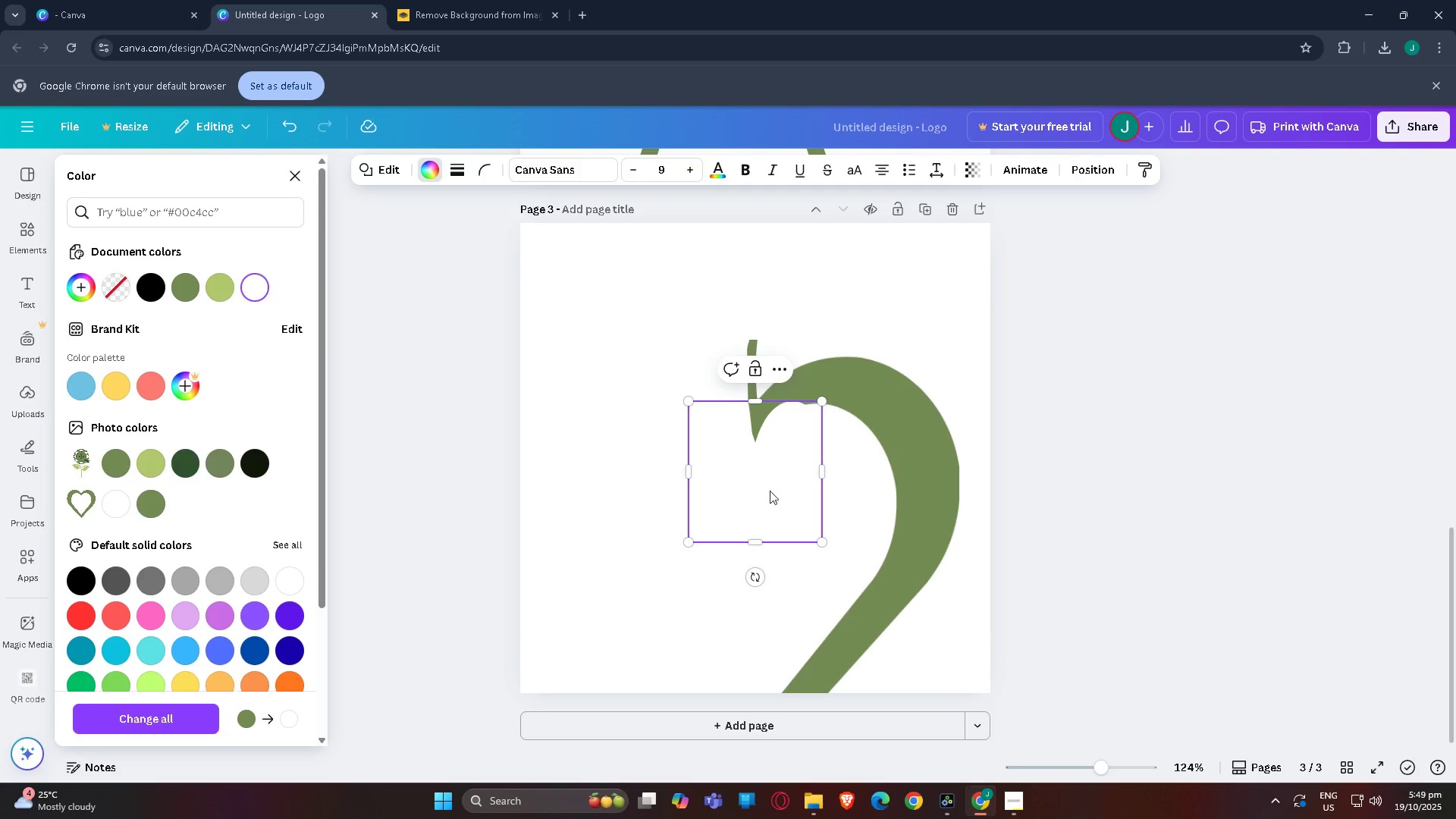 
left_click_drag(start_coordinate=[779, 459], to_coordinate=[762, 479])
 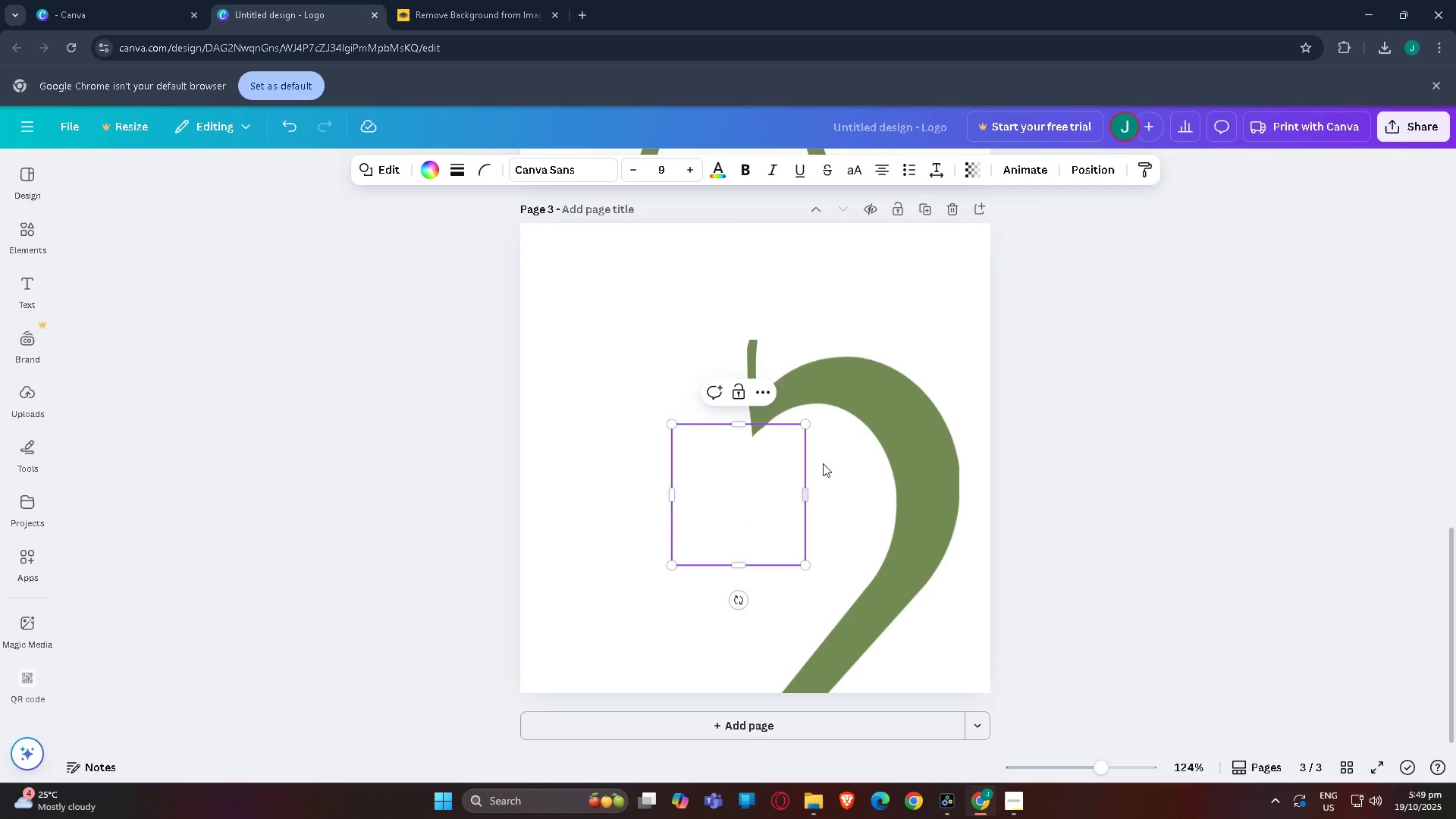 
left_click([987, 397])
 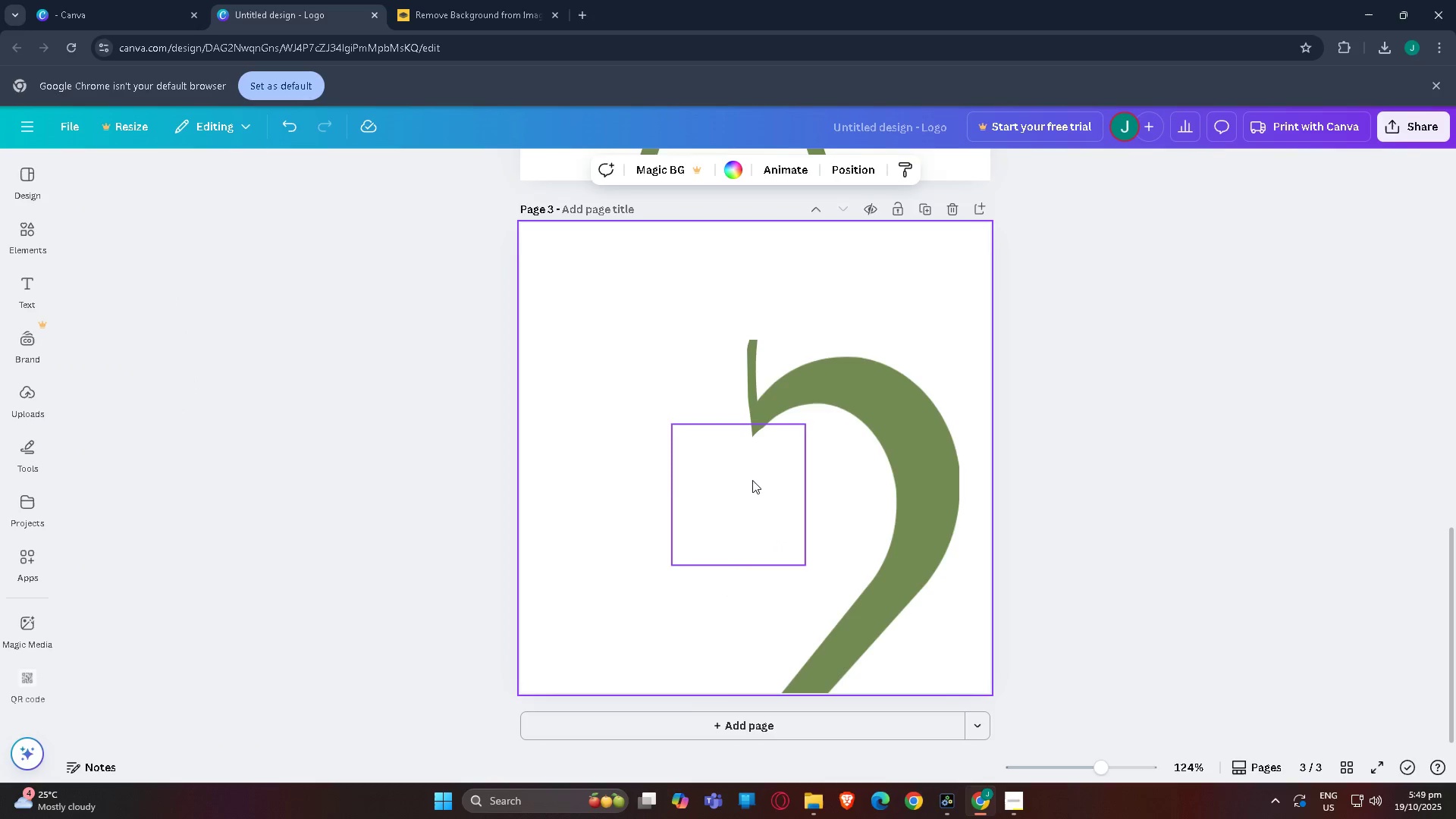 
left_click_drag(start_coordinate=[758, 479], to_coordinate=[754, 475])
 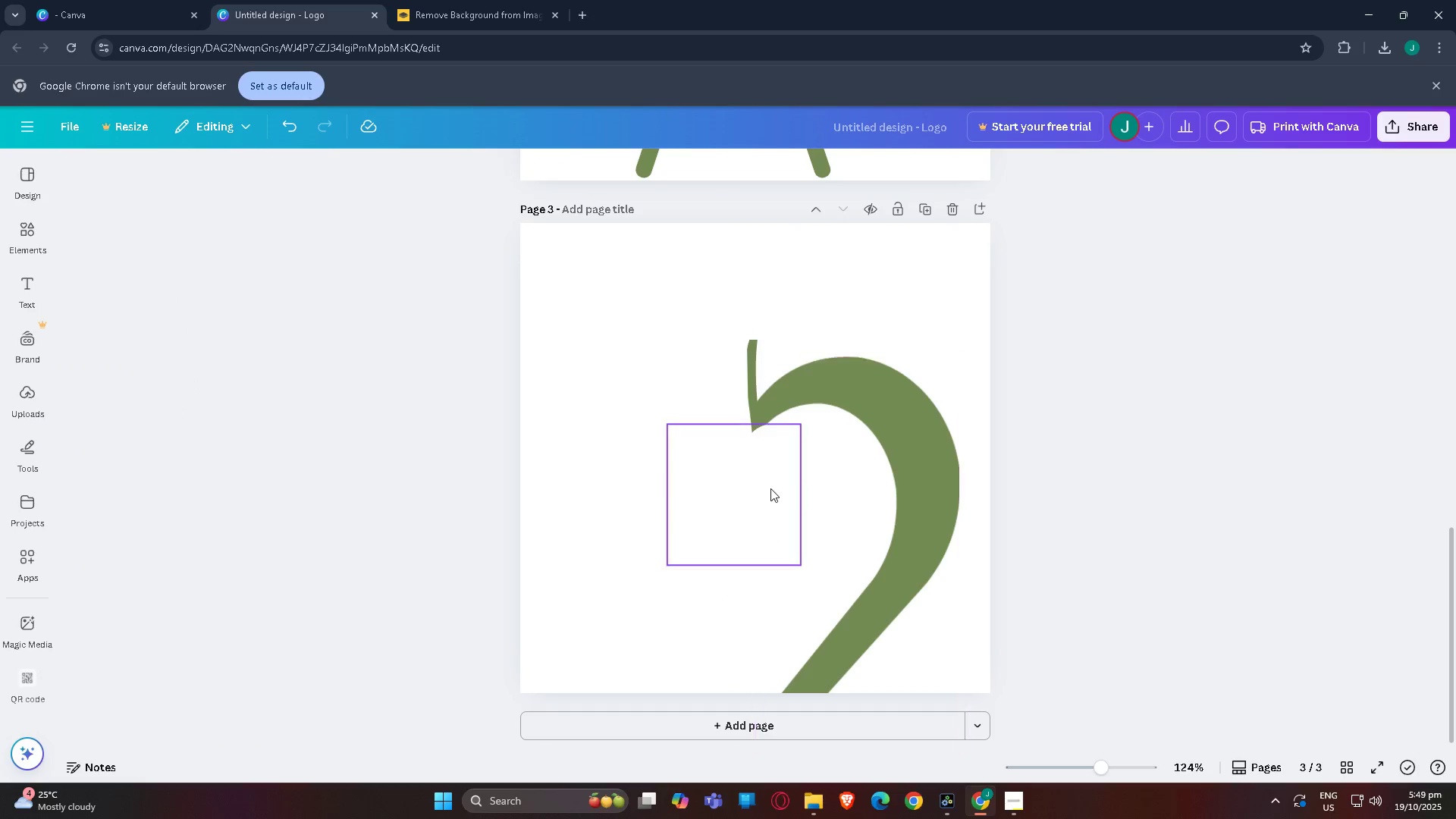 
left_click_drag(start_coordinate=[760, 491], to_coordinate=[767, 488])
 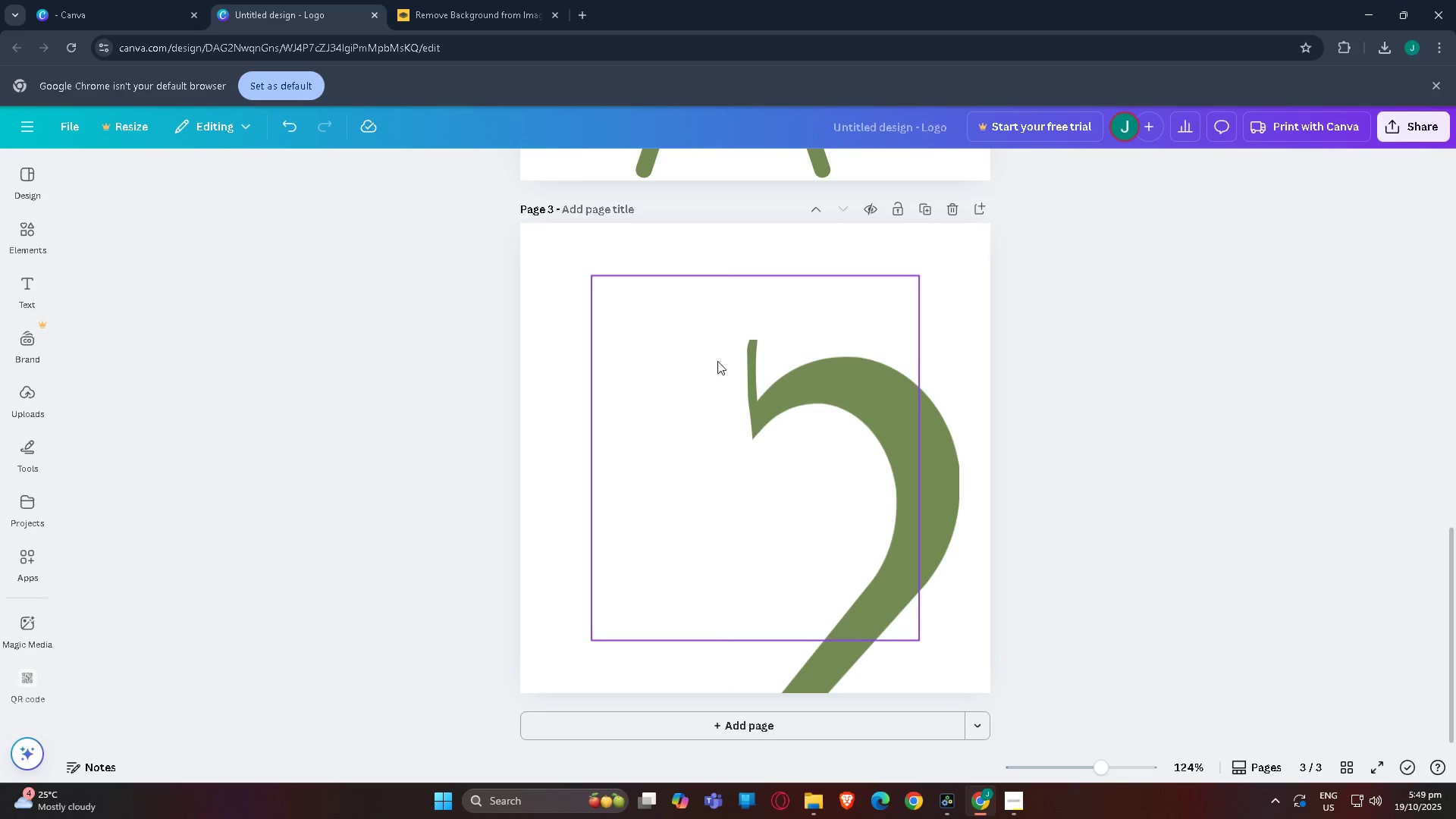 
scroll: coordinate [641, 362], scroll_direction: up, amount: 2.0
 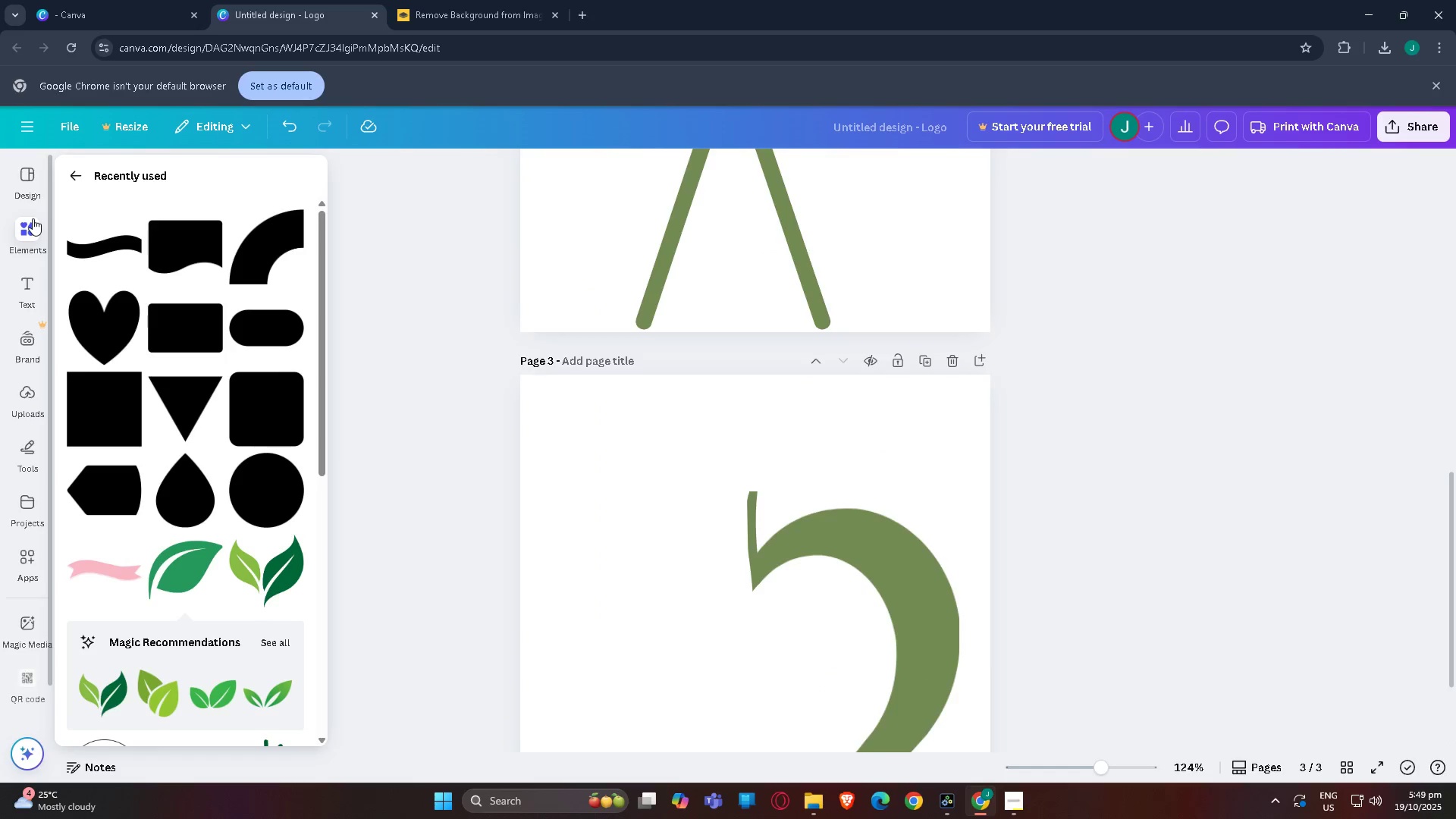 
left_click([33, 218])
 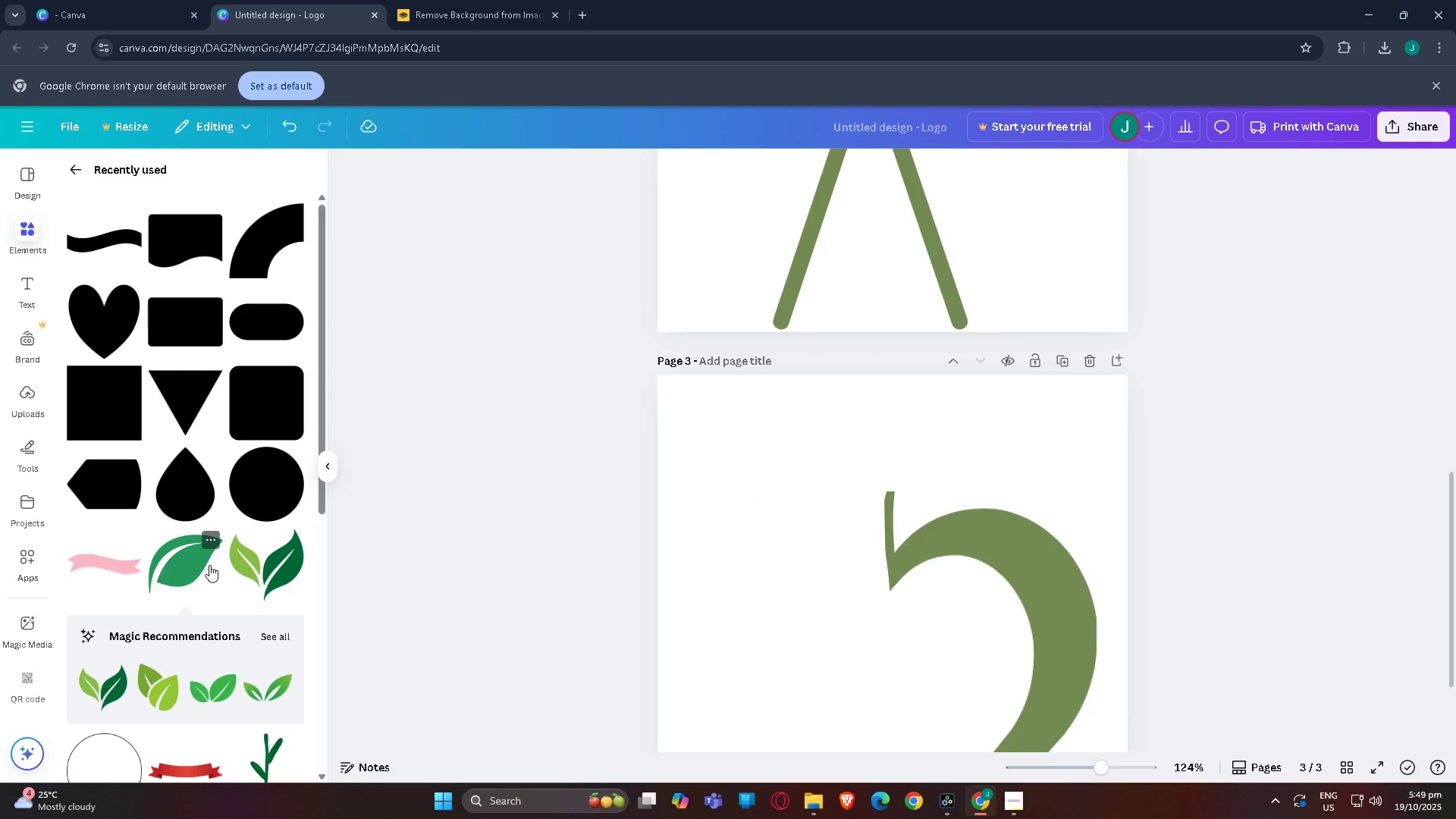 
left_click([180, 568])
 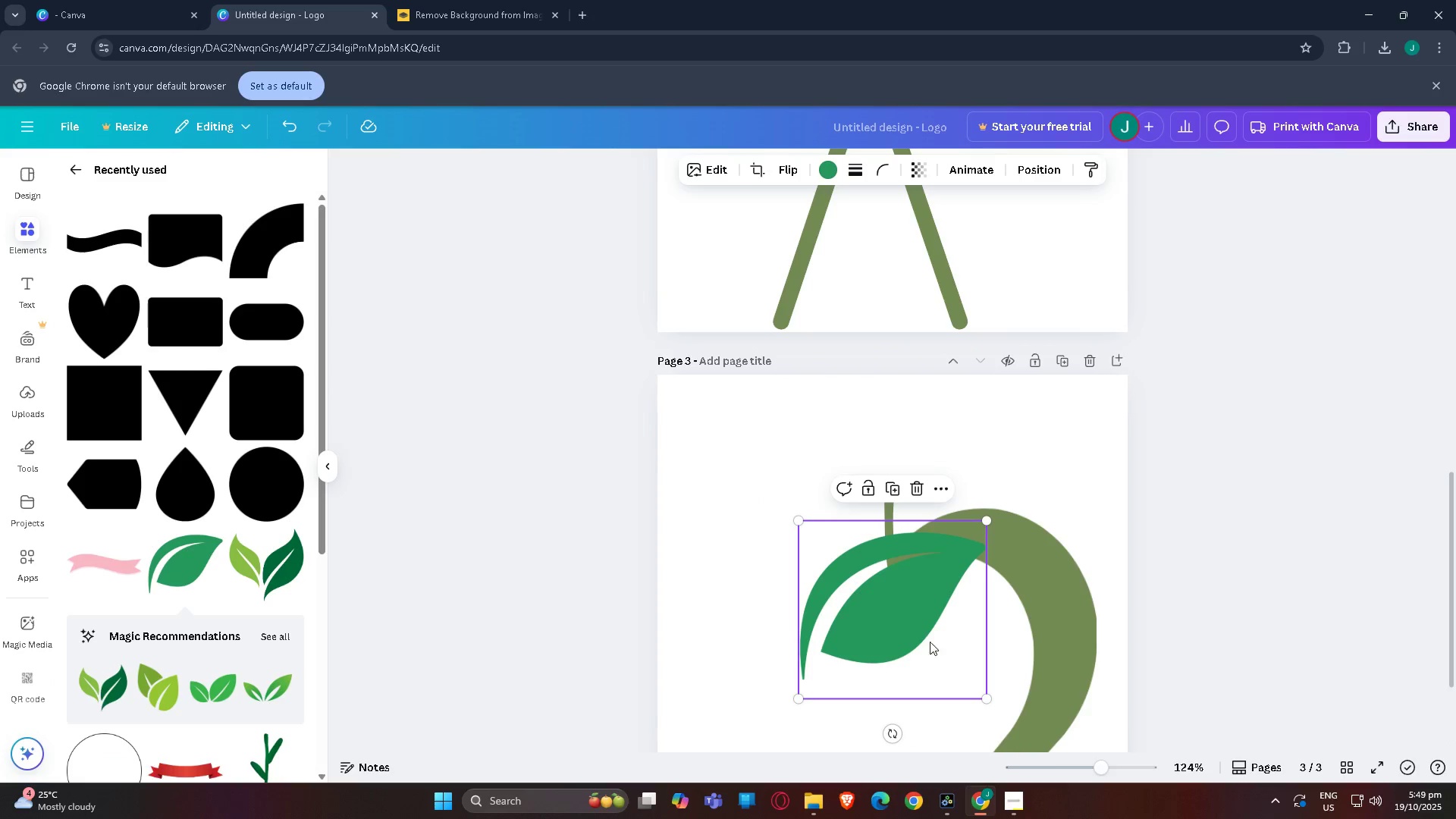 
left_click_drag(start_coordinate=[837, 642], to_coordinate=[920, 474])
 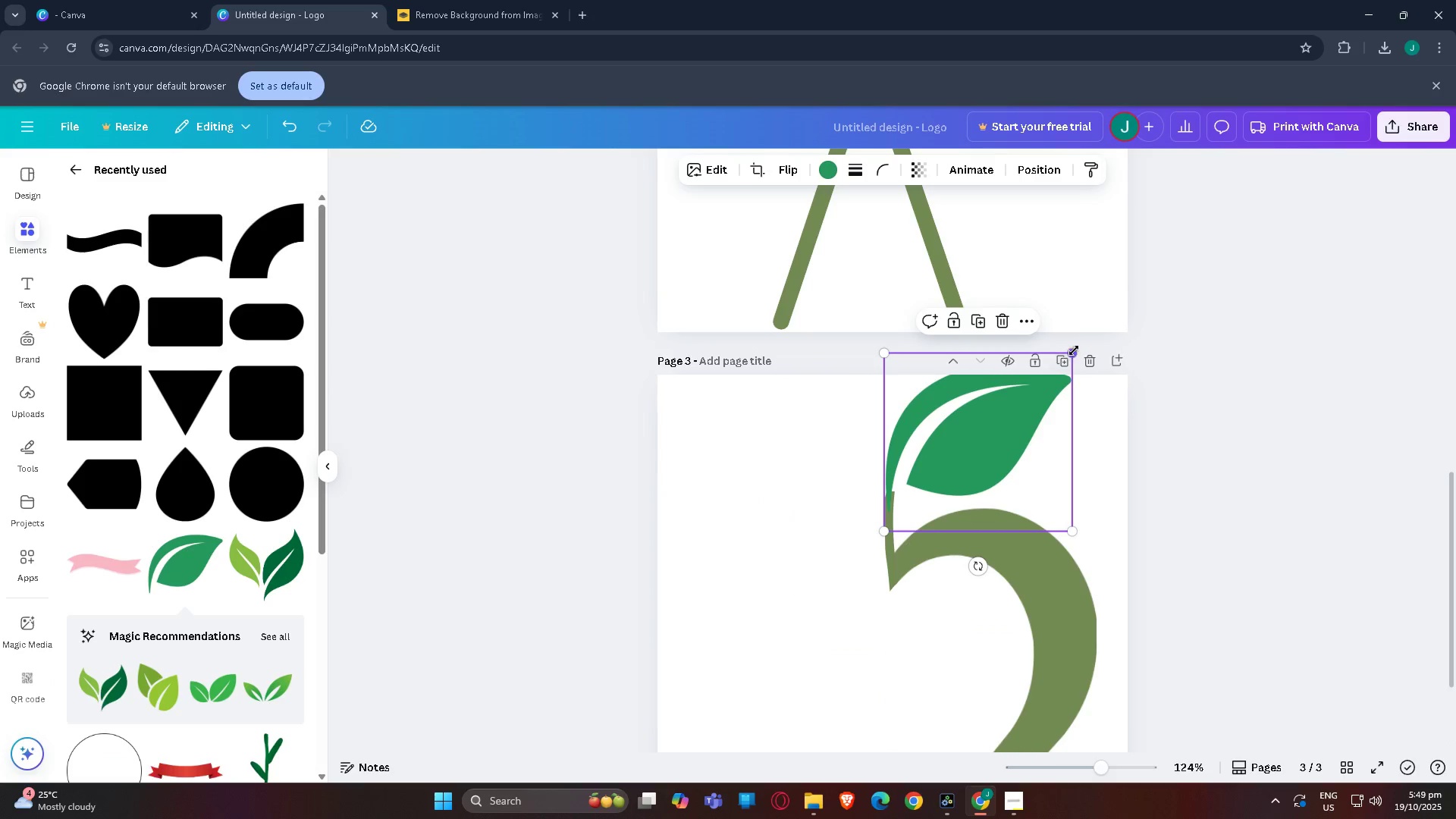 
left_click_drag(start_coordinate=[1074, 350], to_coordinate=[1007, 381])
 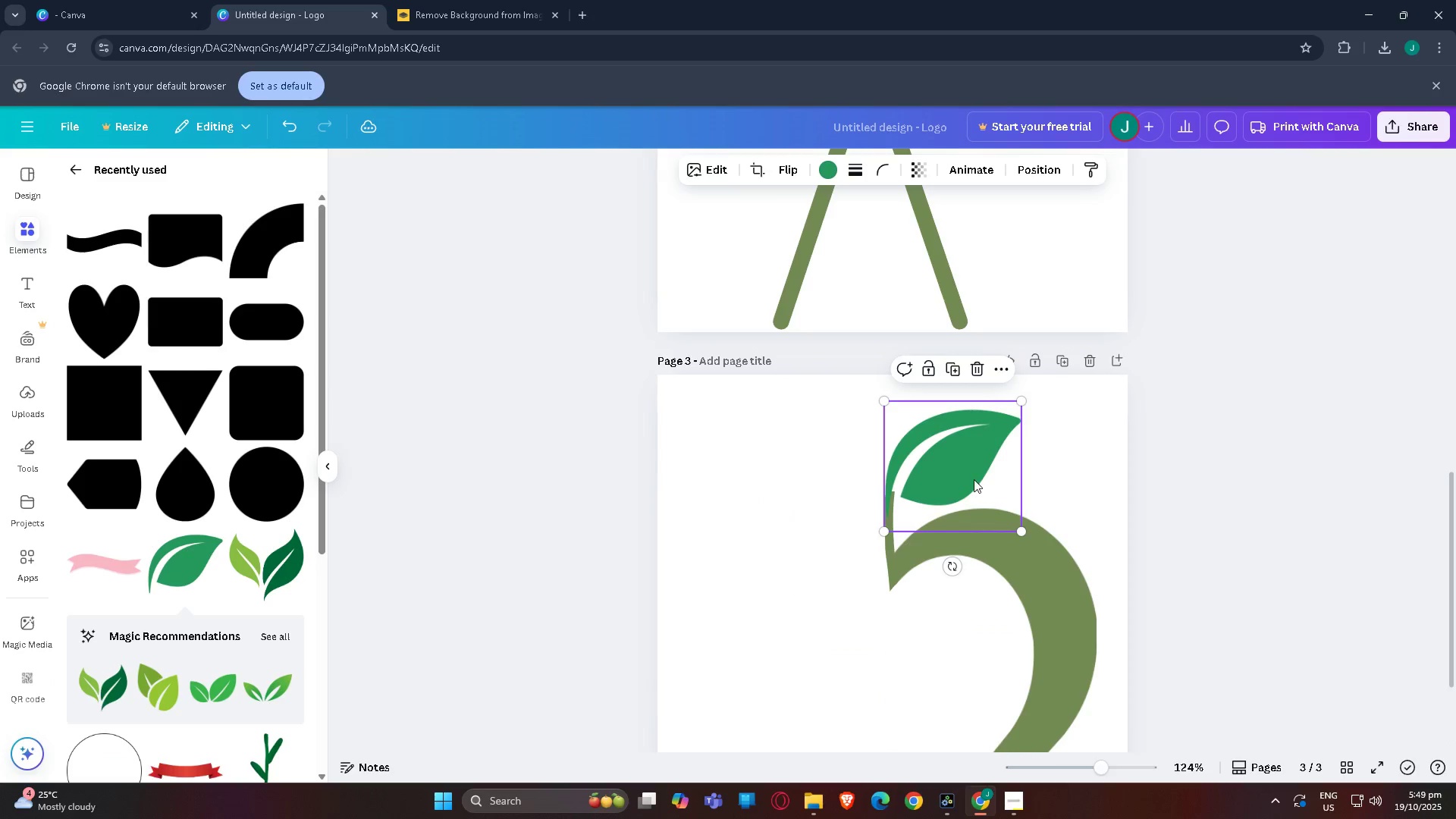 
left_click_drag(start_coordinate=[974, 479], to_coordinate=[976, 463])
 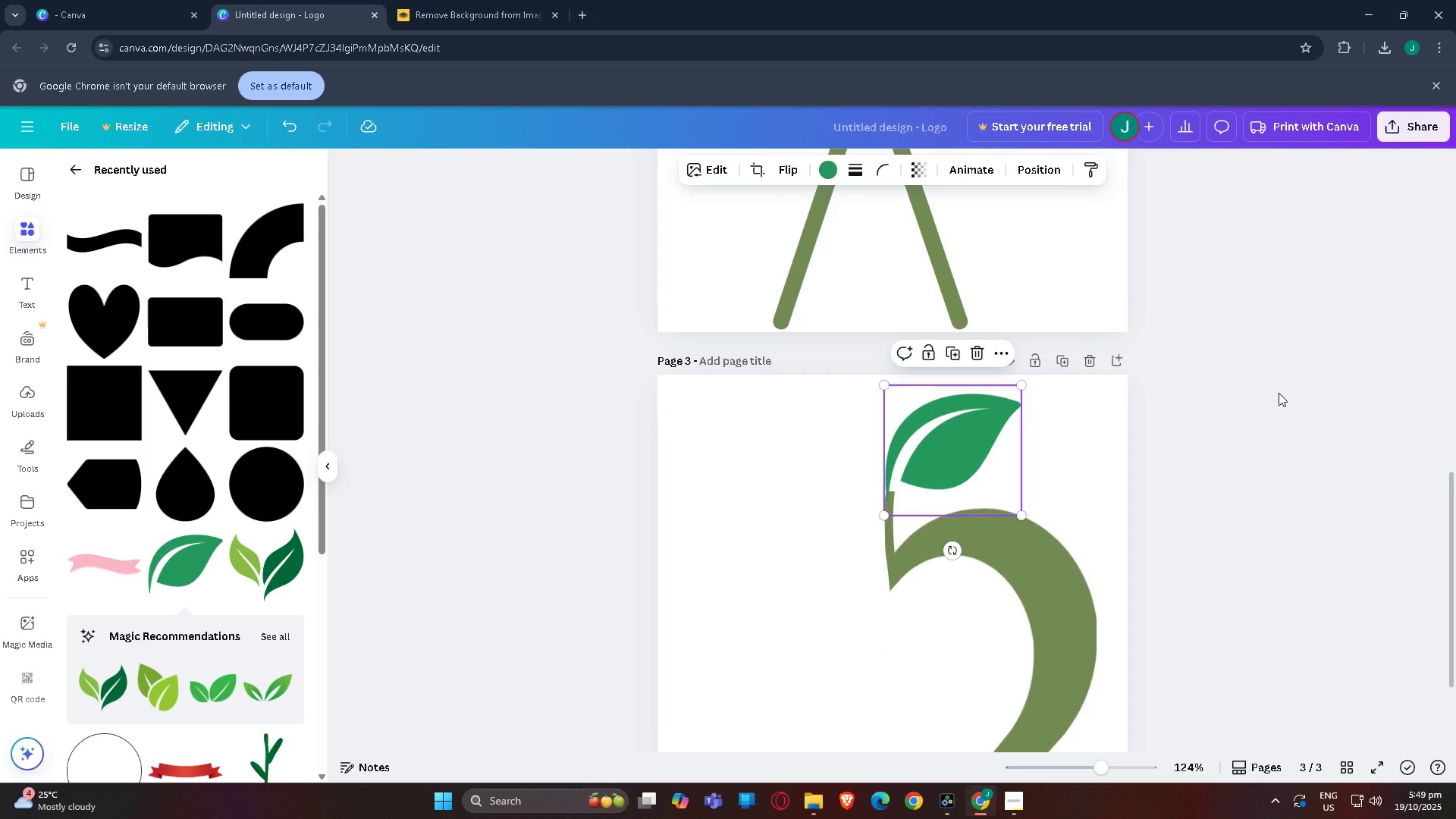 
left_click([1279, 393])
 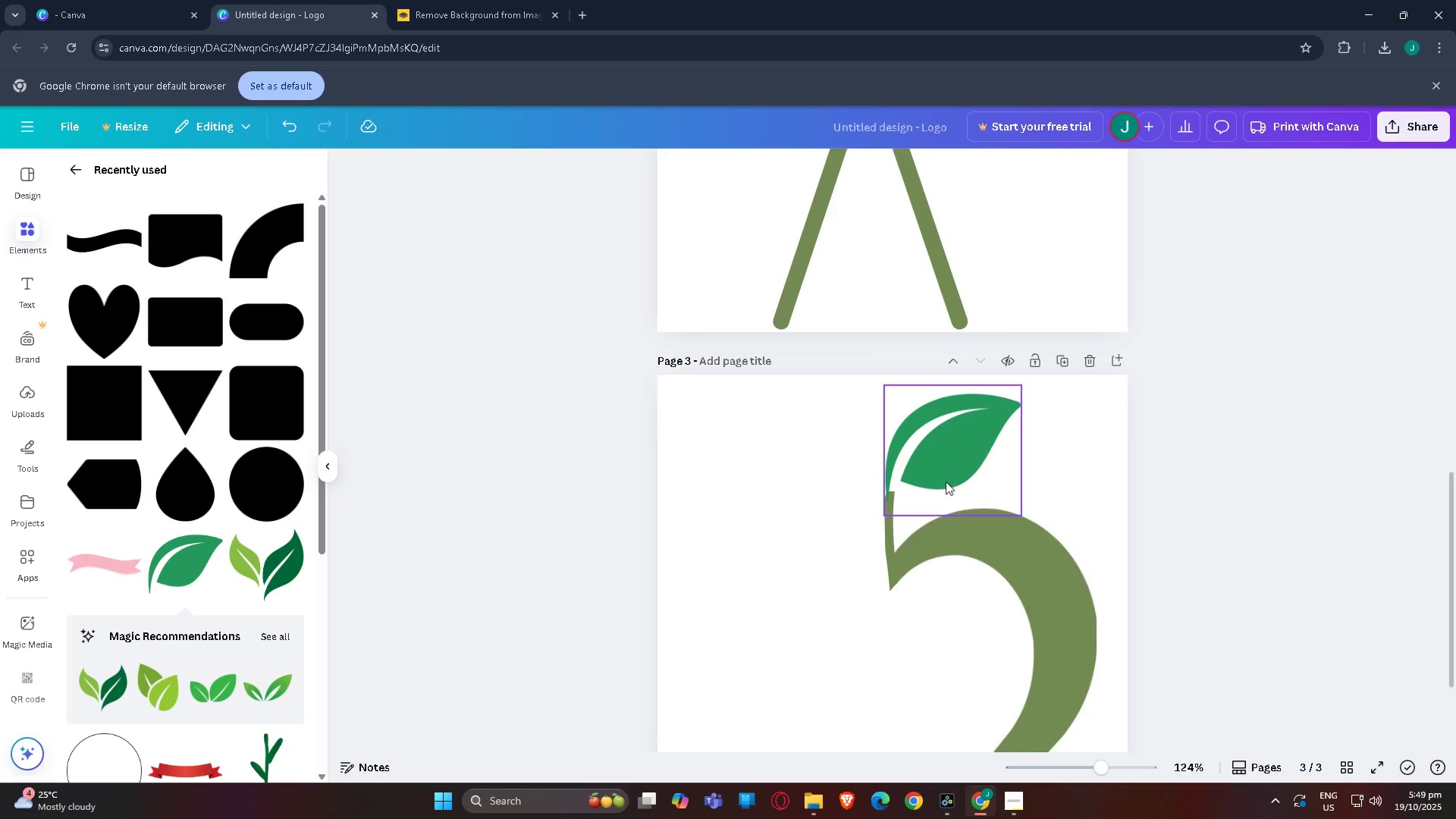 
left_click_drag(start_coordinate=[948, 475], to_coordinate=[952, 481])
 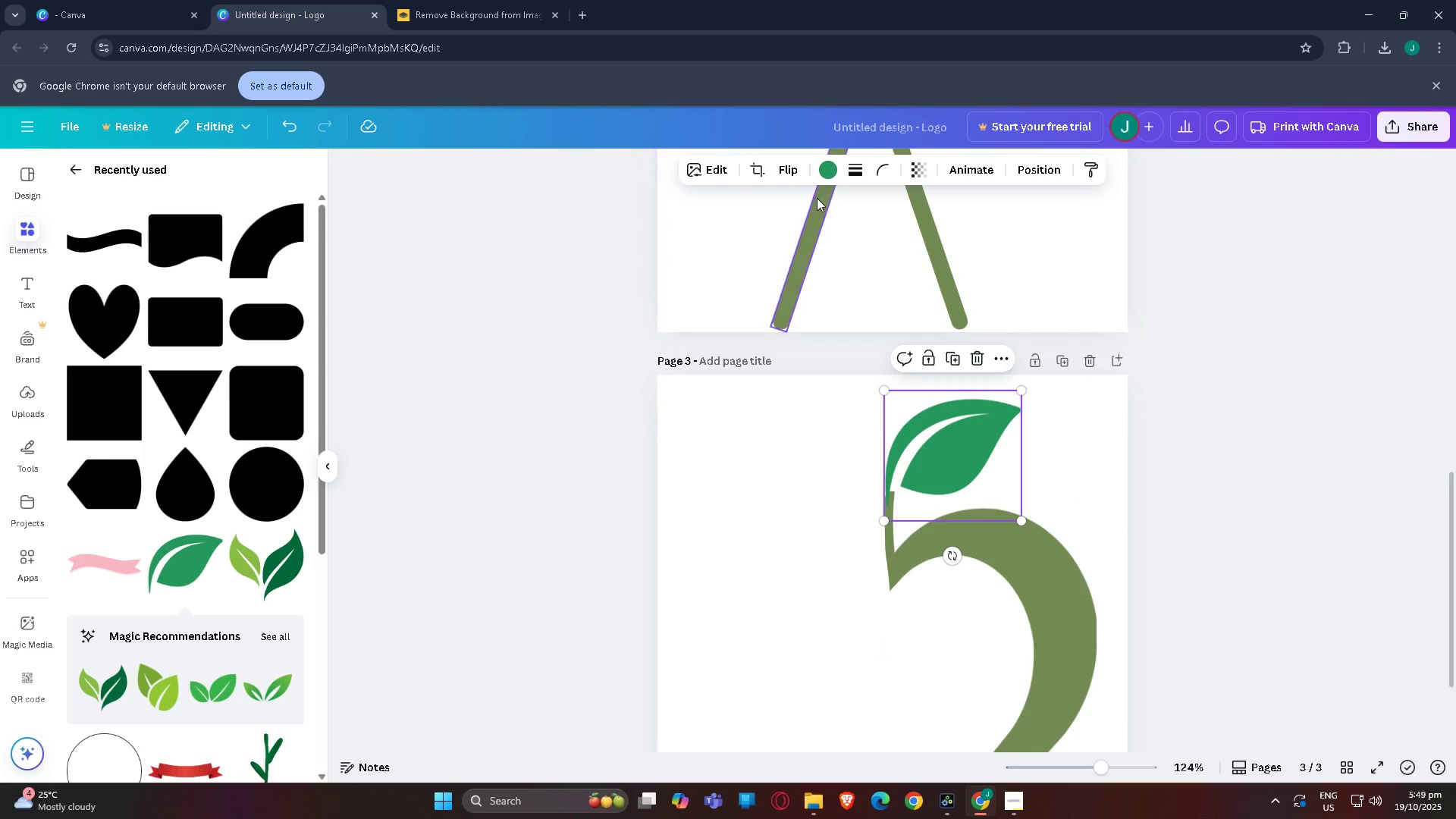 
left_click([825, 166])
 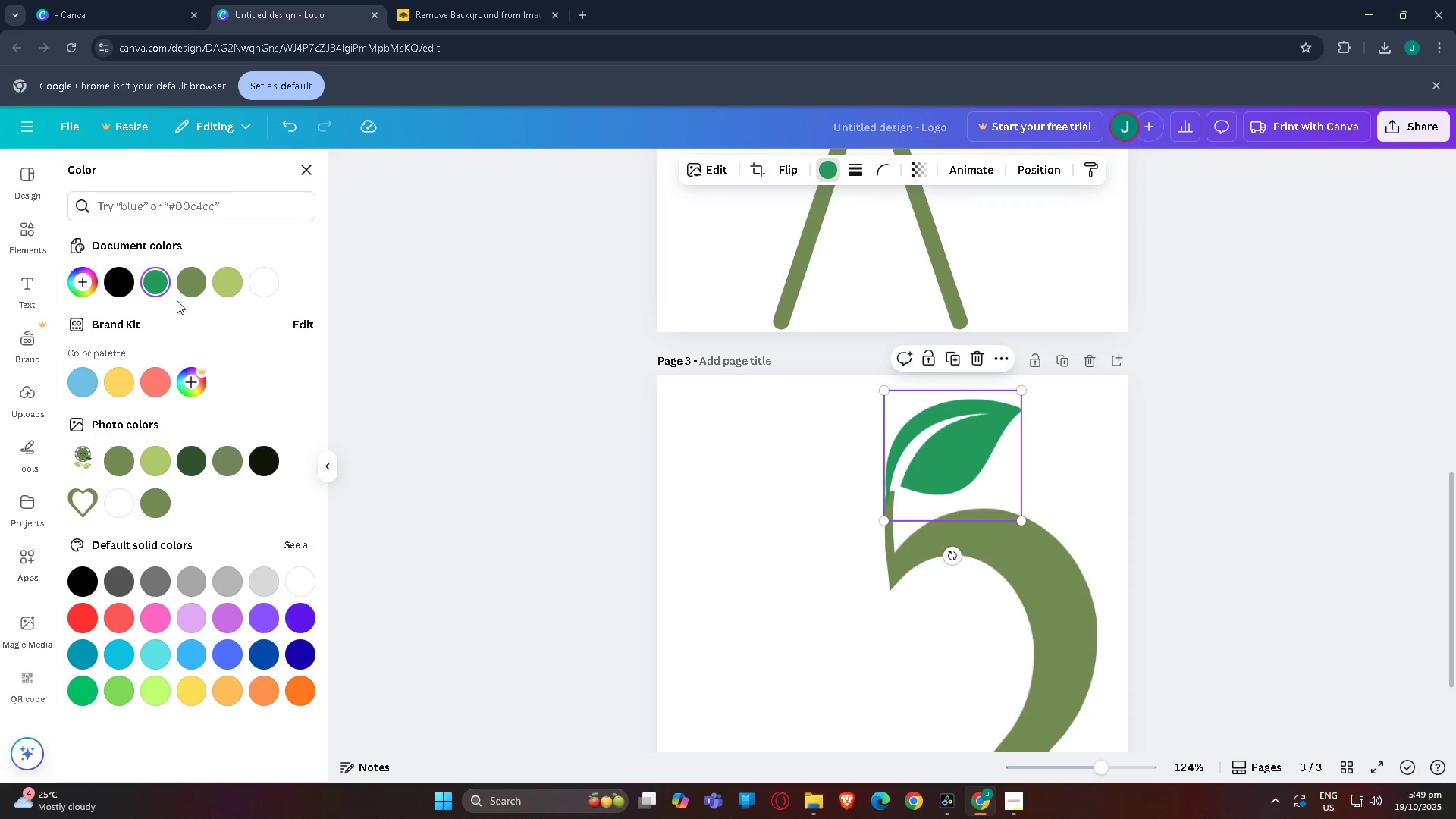 
left_click([191, 288])
 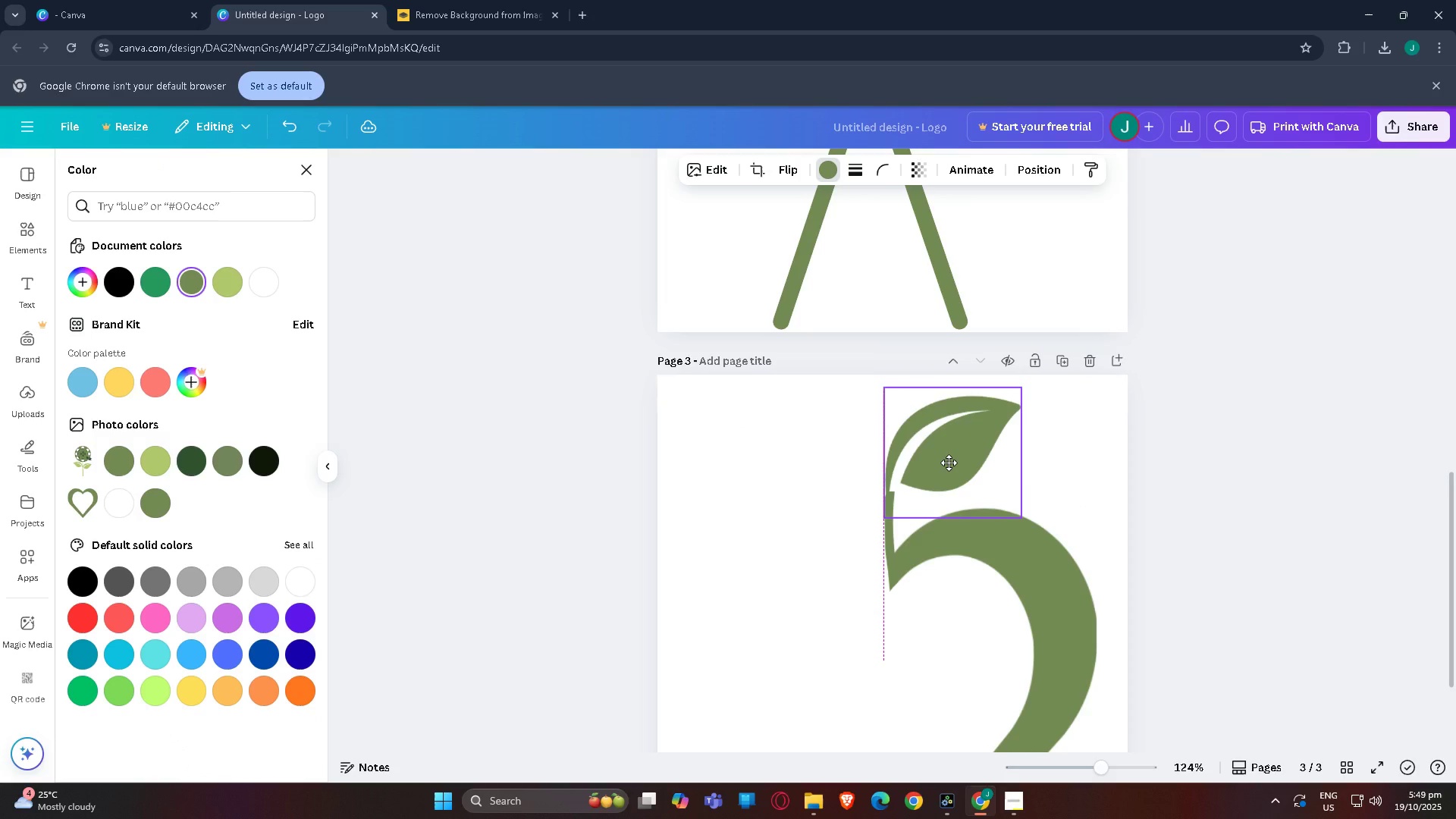 
key(Control+BracketLeft)
 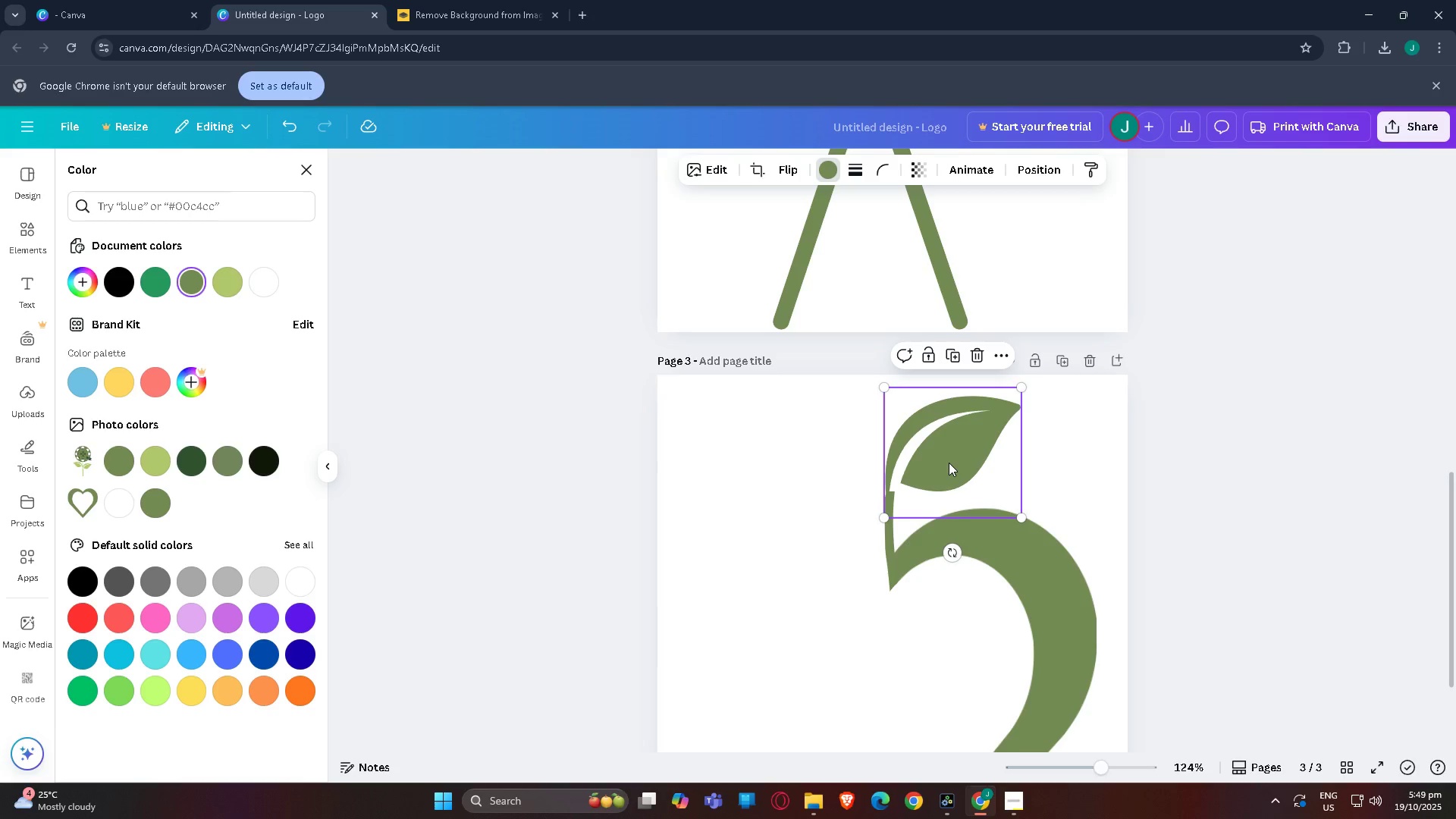 
key(Control+BracketLeft)
 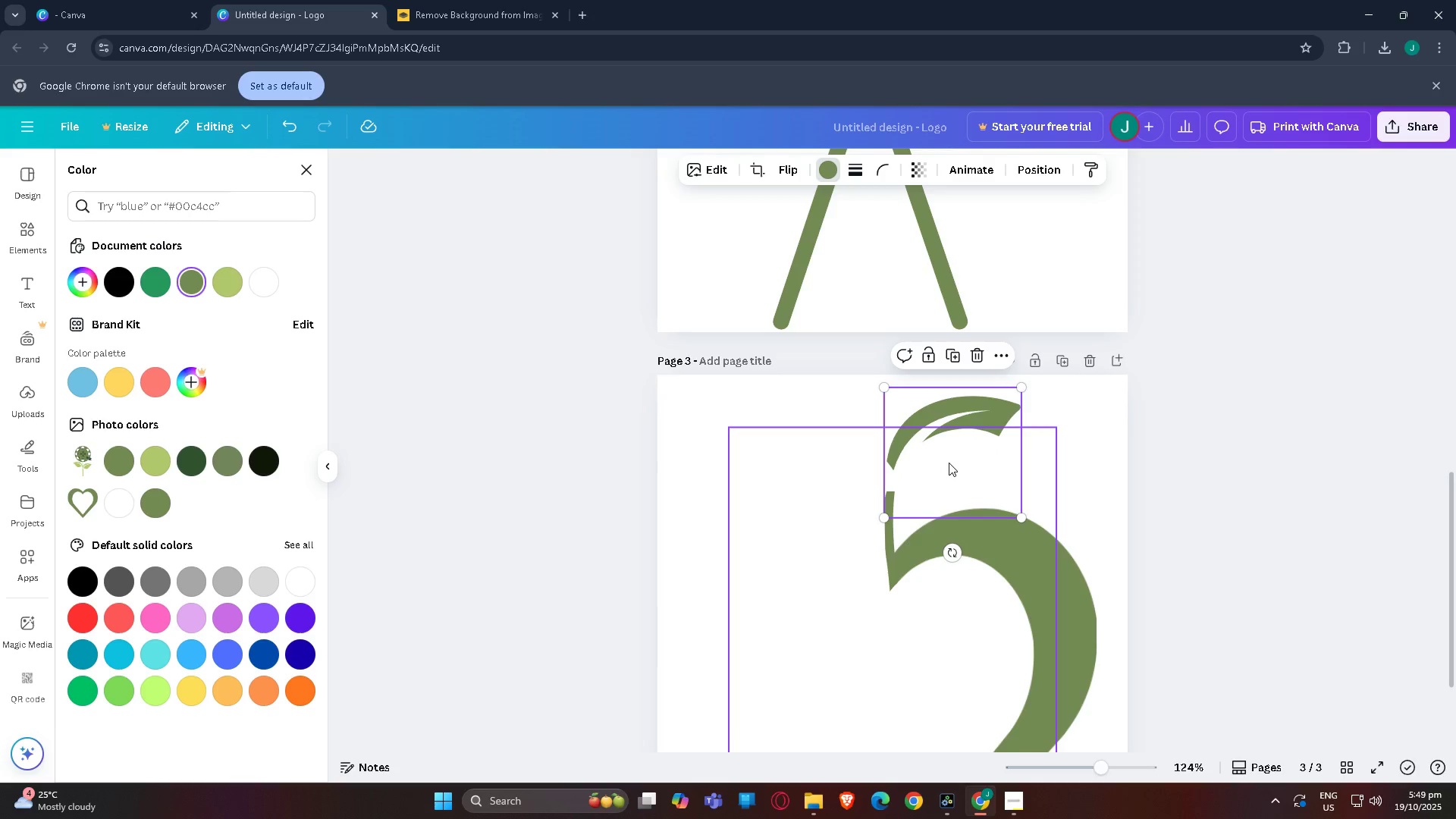 
key(Control+BracketLeft)
 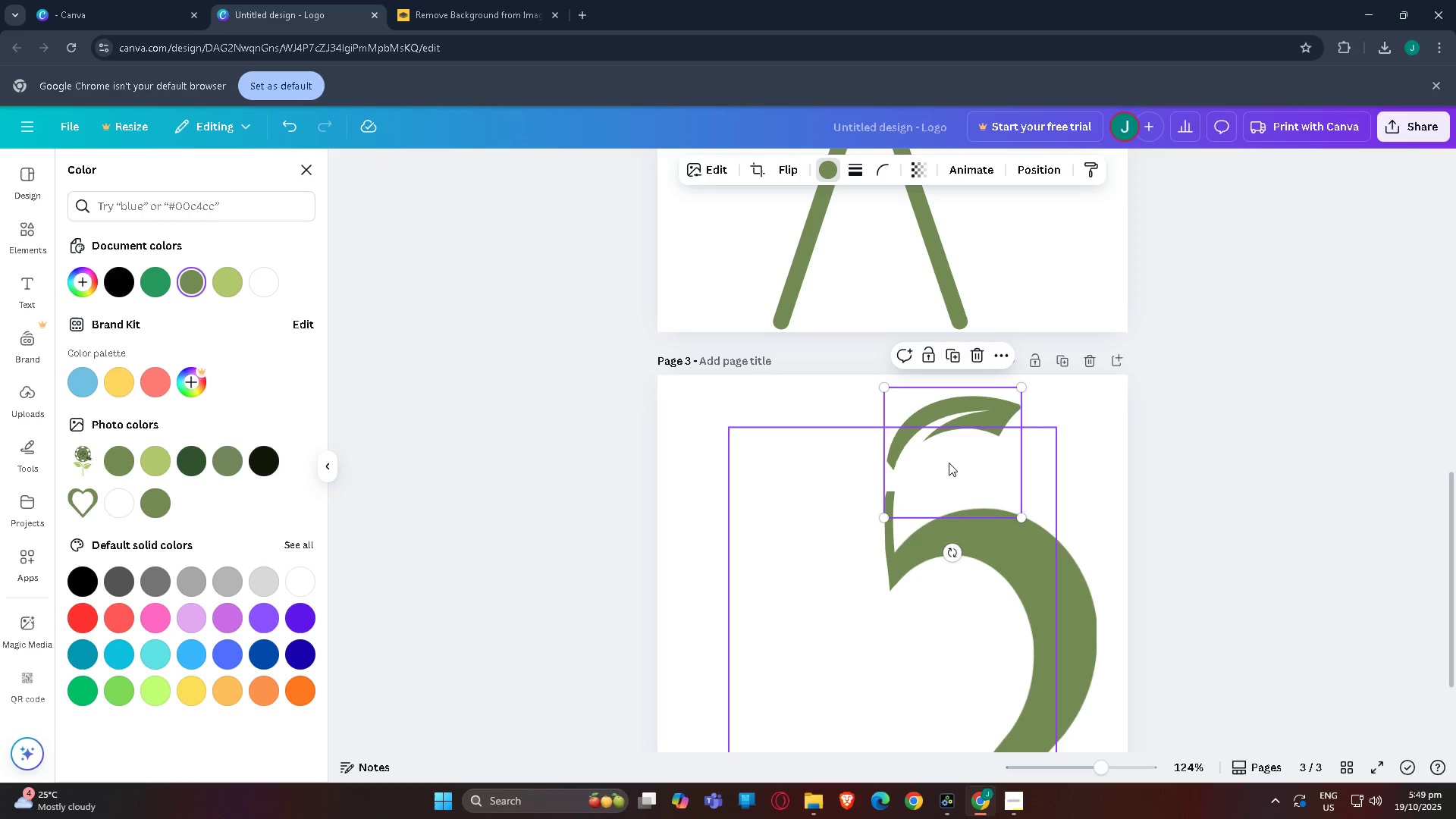 
key(Control+BracketRight)
 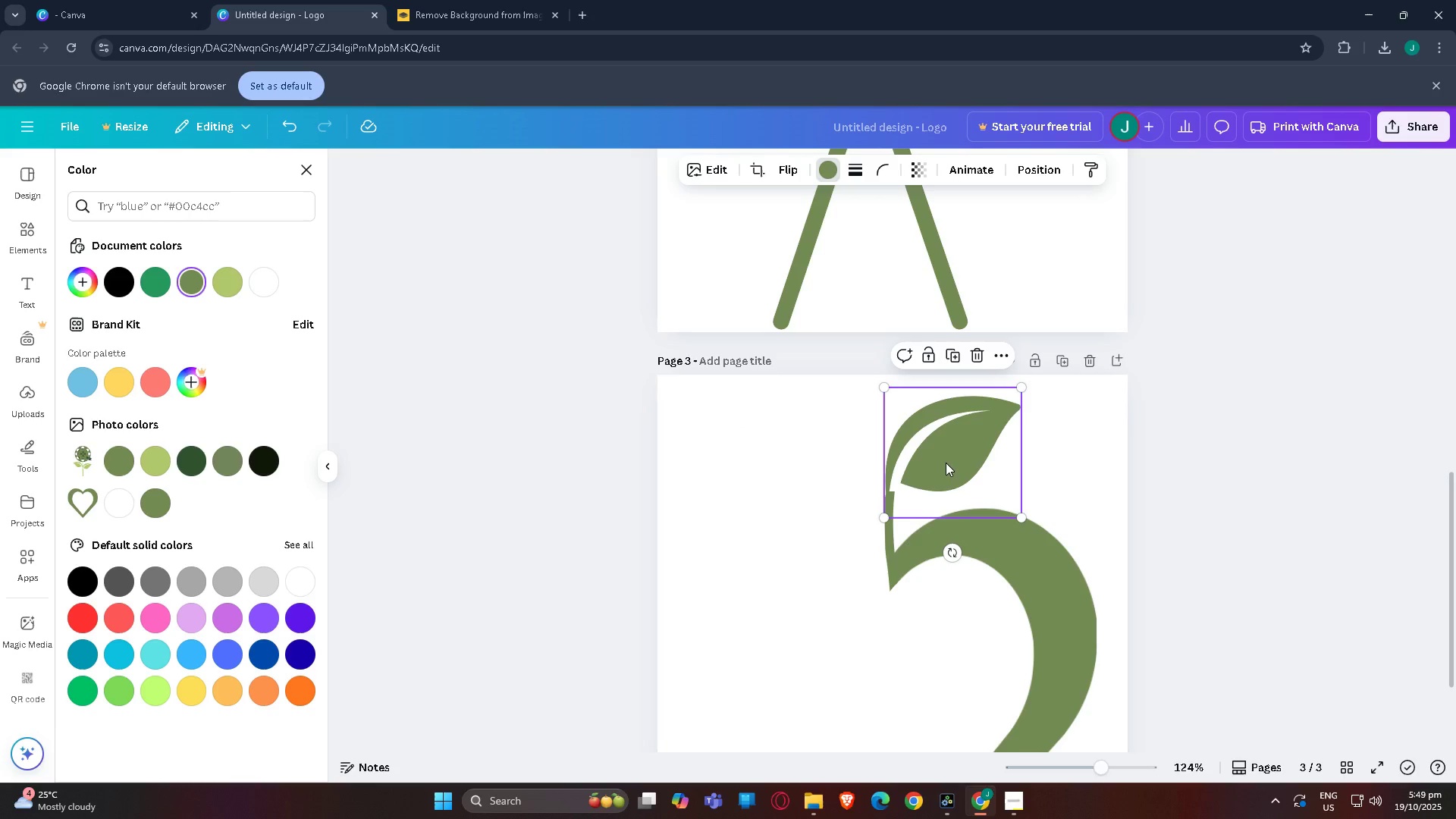 
left_click_drag(start_coordinate=[1172, 460], to_coordinate=[1177, 461])
 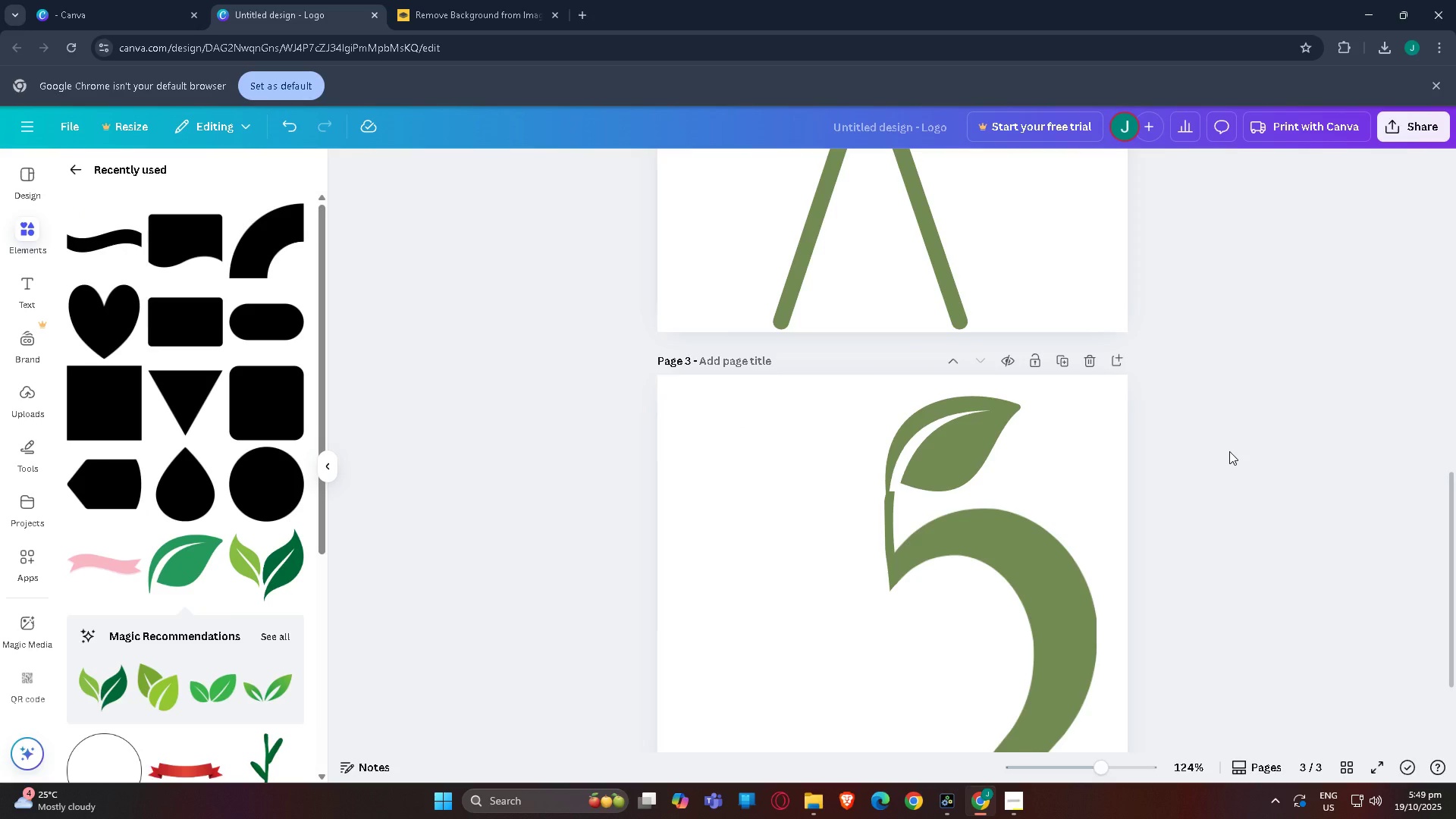 
double_click([1229, 451])
 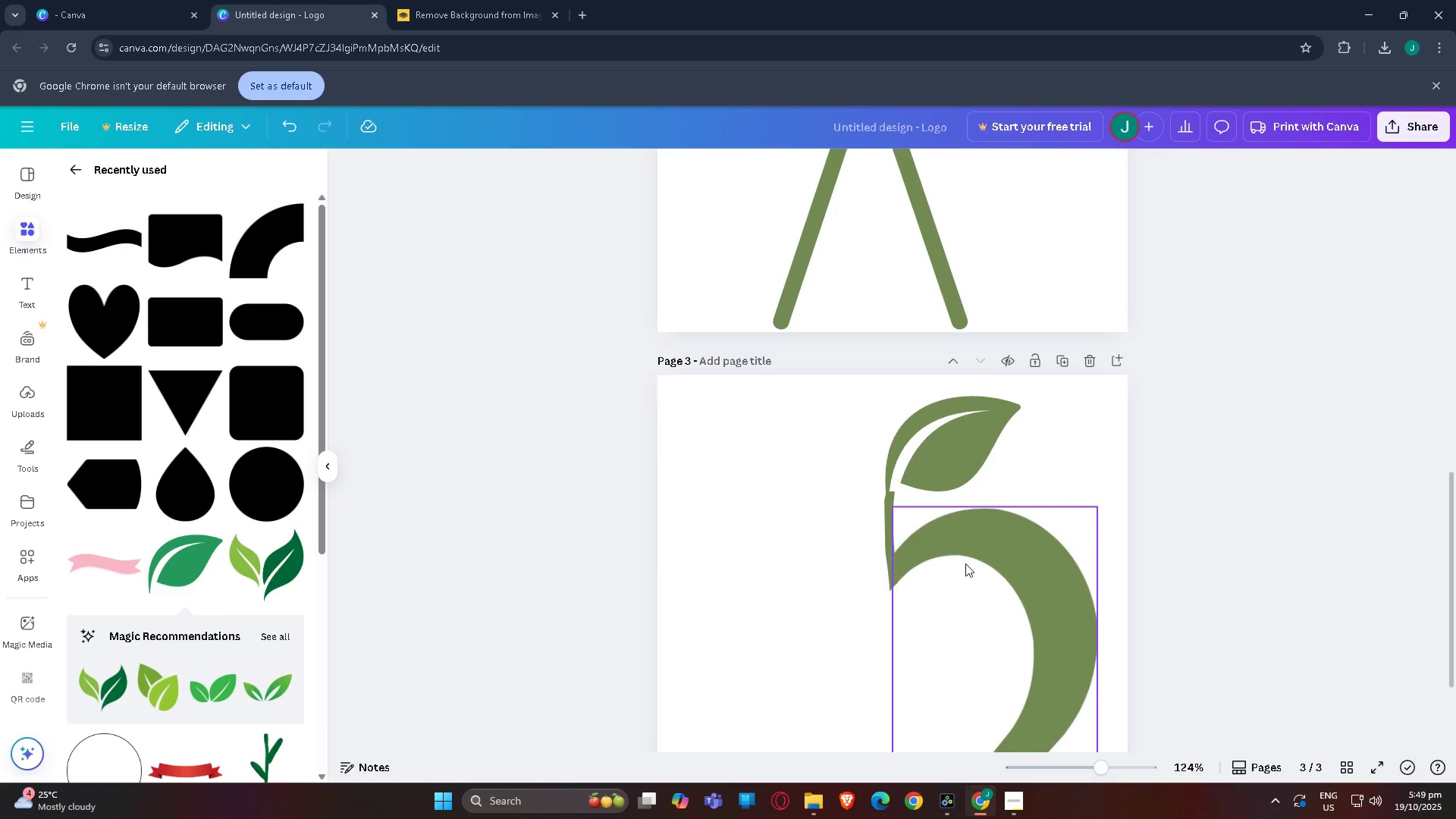 
left_click([981, 565])
 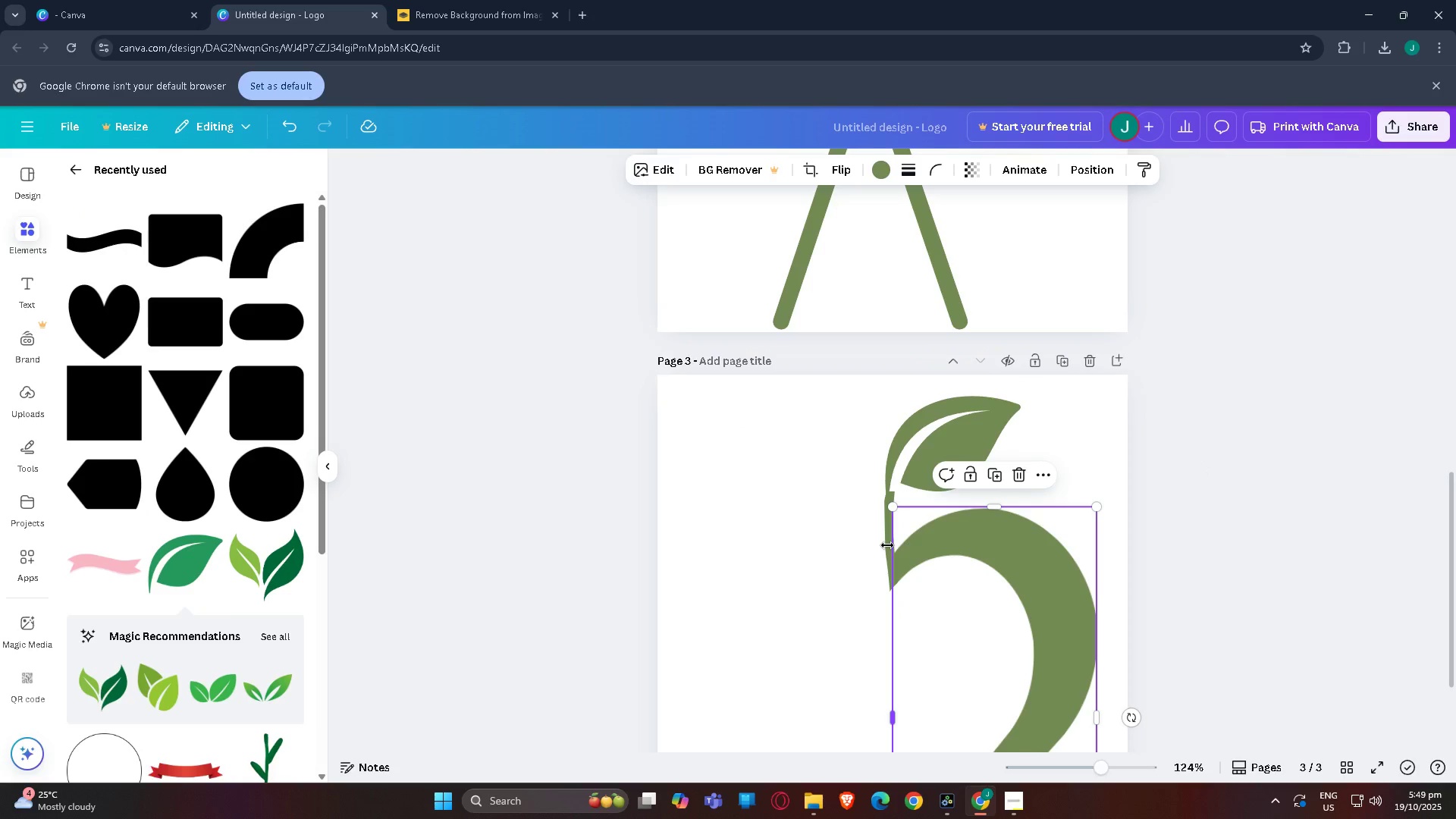 
left_click([885, 544])
 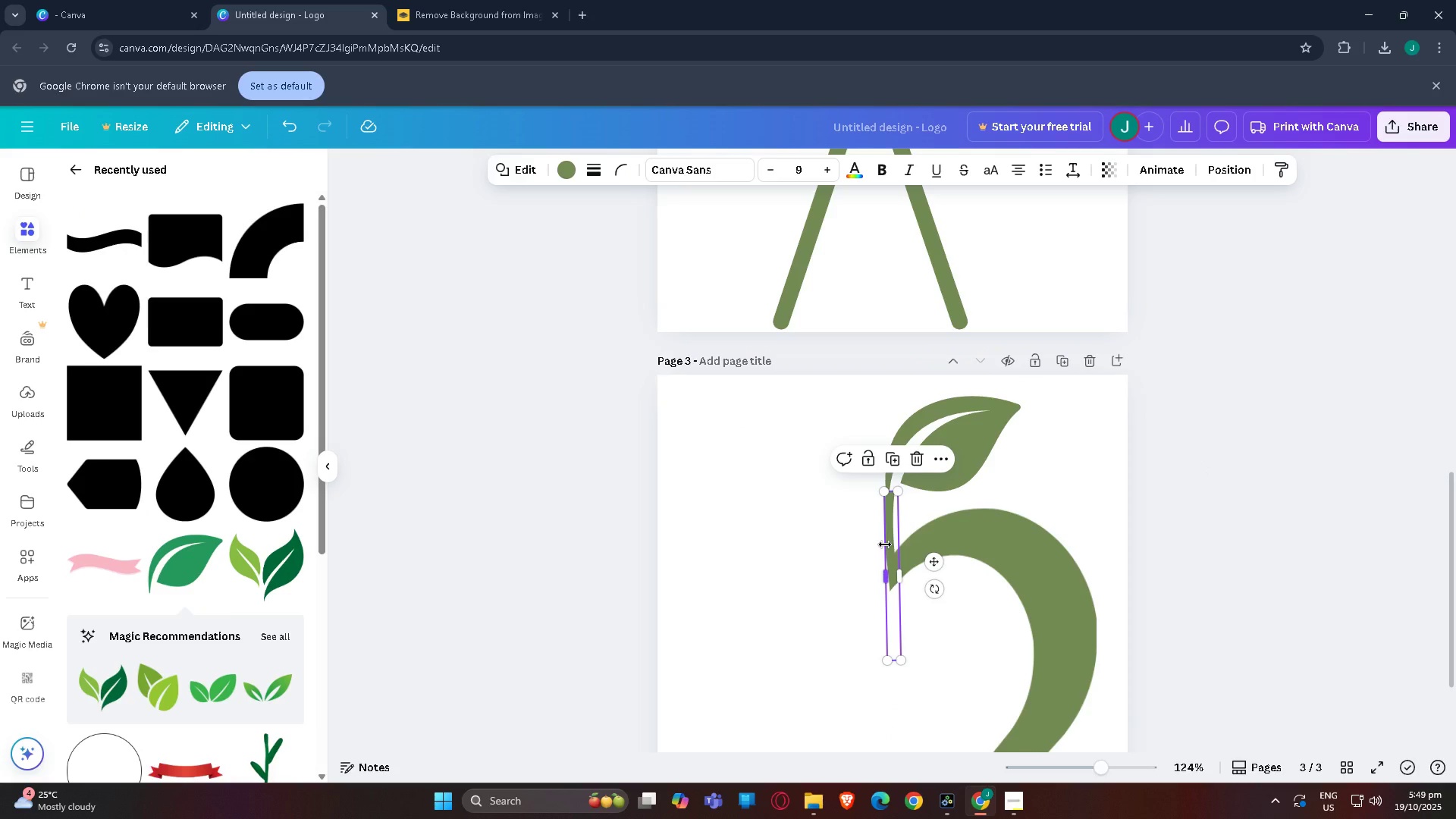 
key(Control+BracketLeft)
 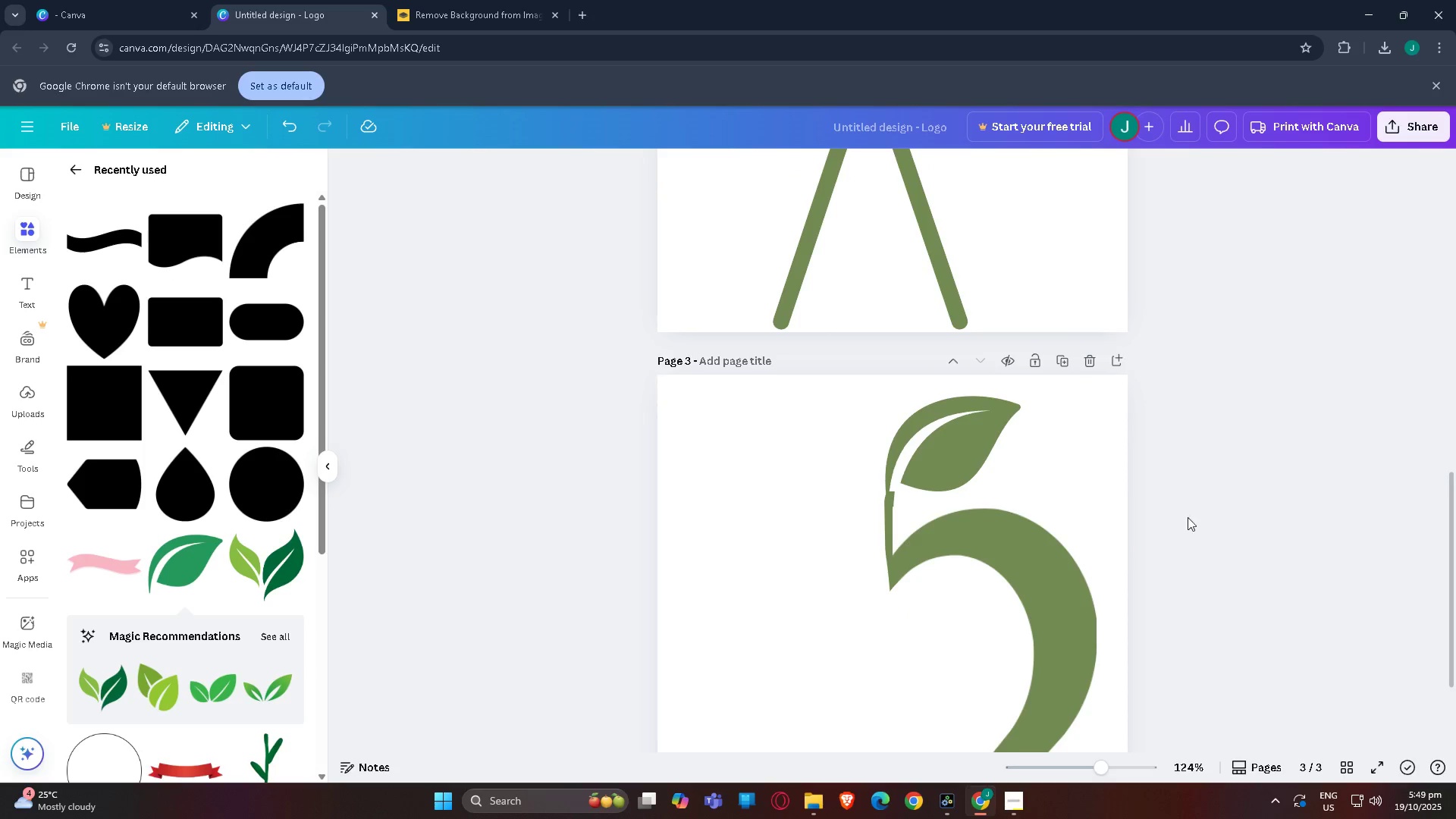 
key(Control+BracketRight)
 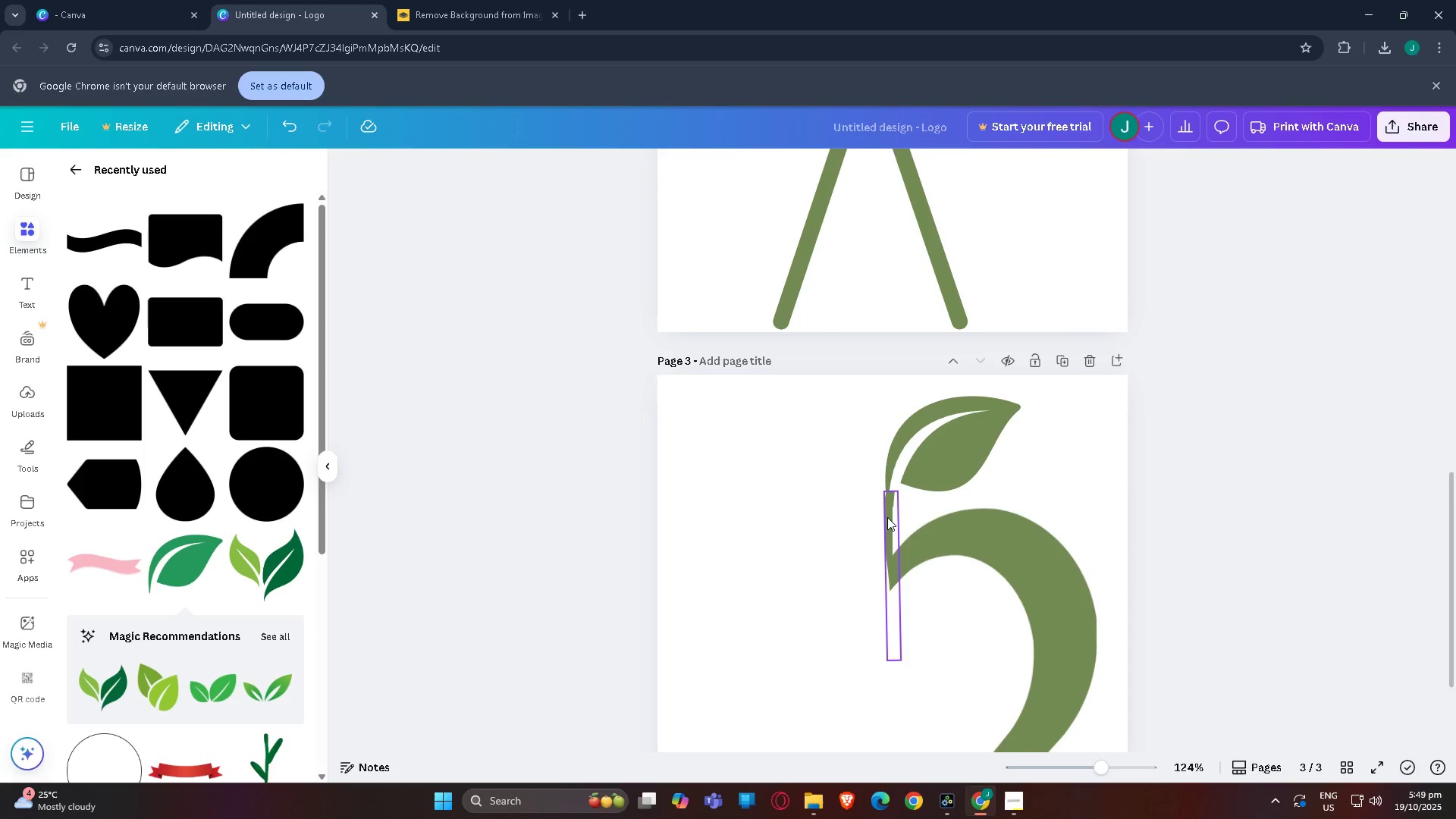 
left_click([885, 517])
 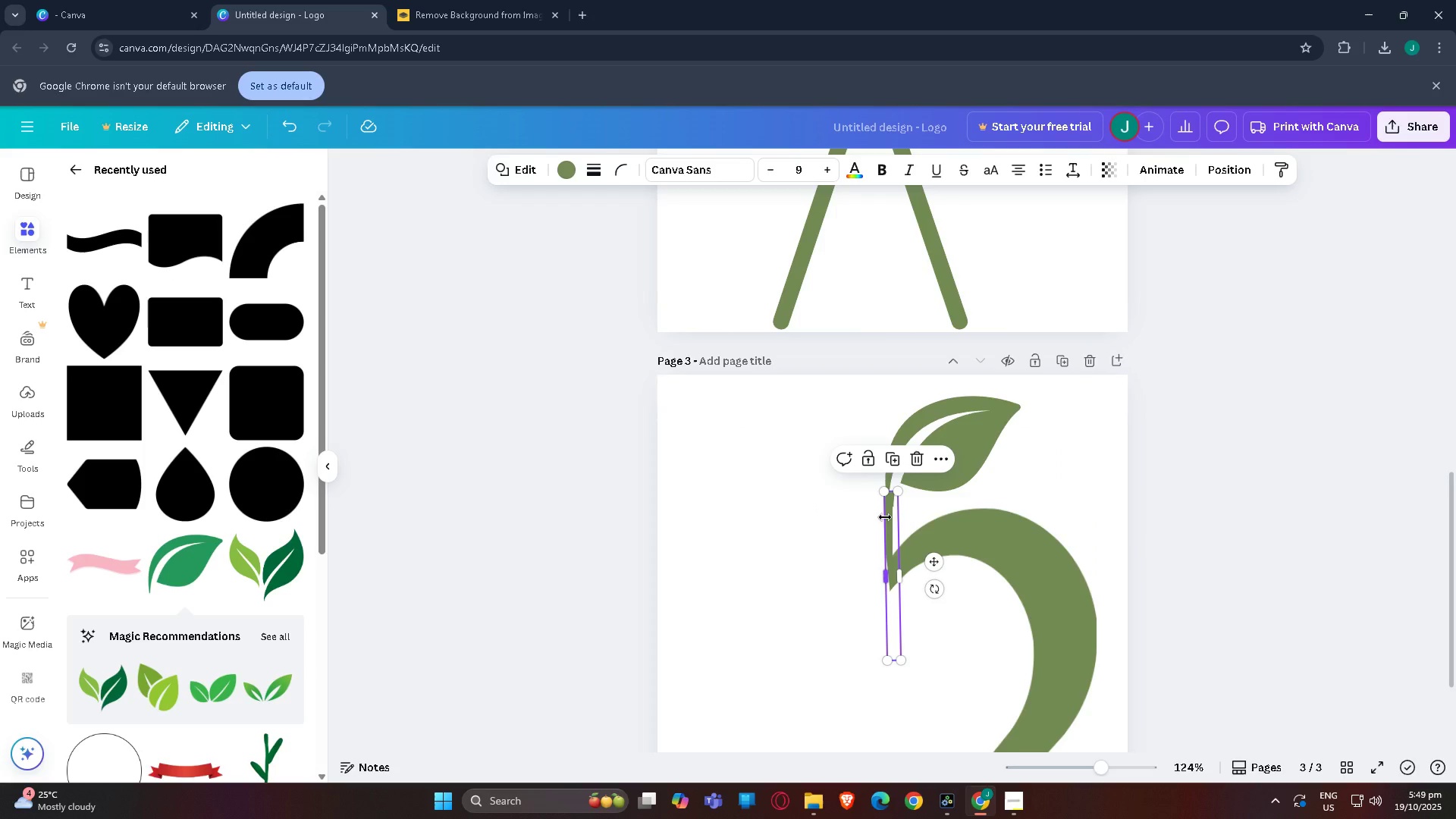 
key(Control+BracketRight)
 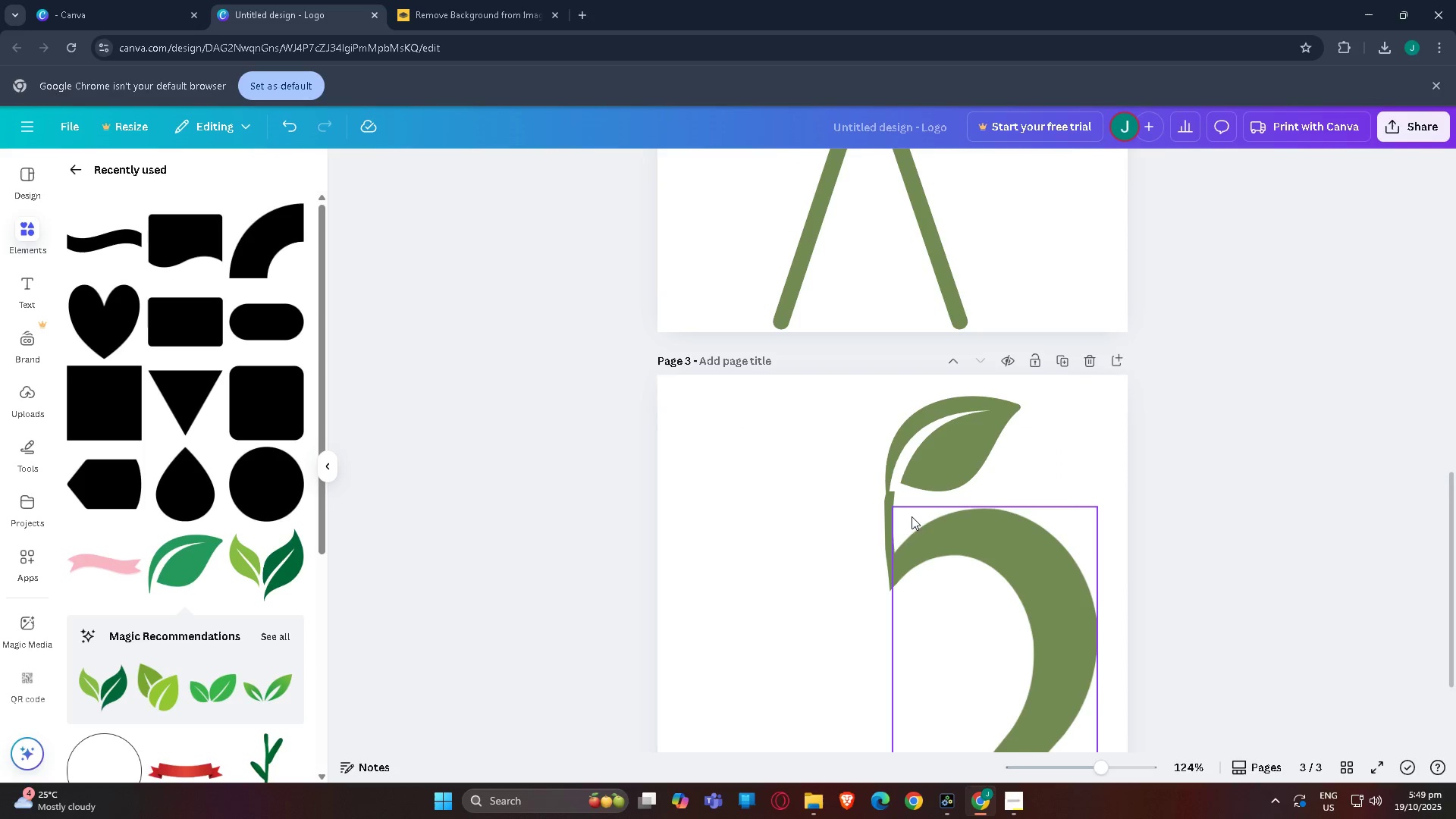 
left_click_drag(start_coordinate=[921, 482], to_coordinate=[918, 495])
 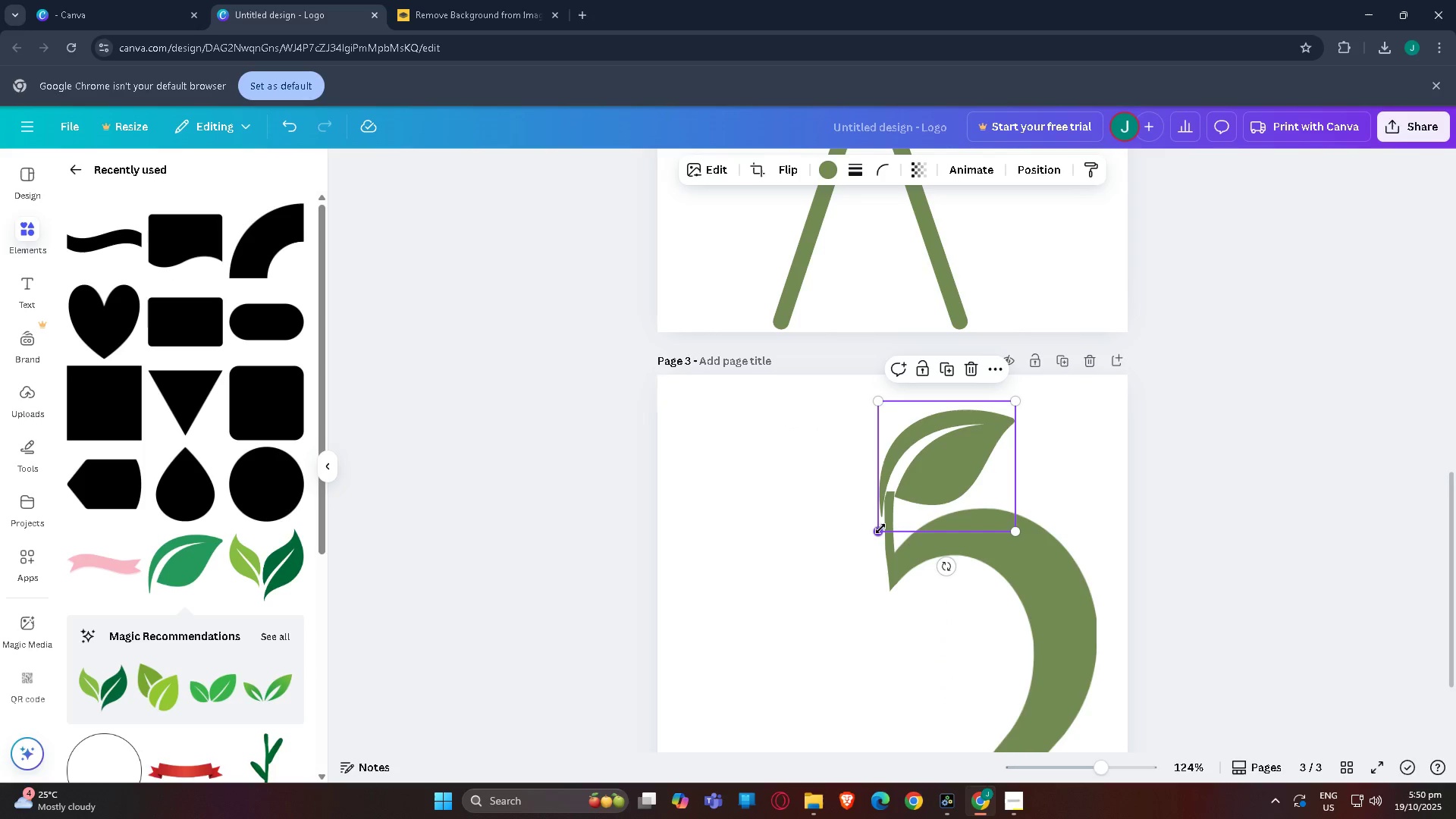 
left_click_drag(start_coordinate=[877, 530], to_coordinate=[894, 519])
 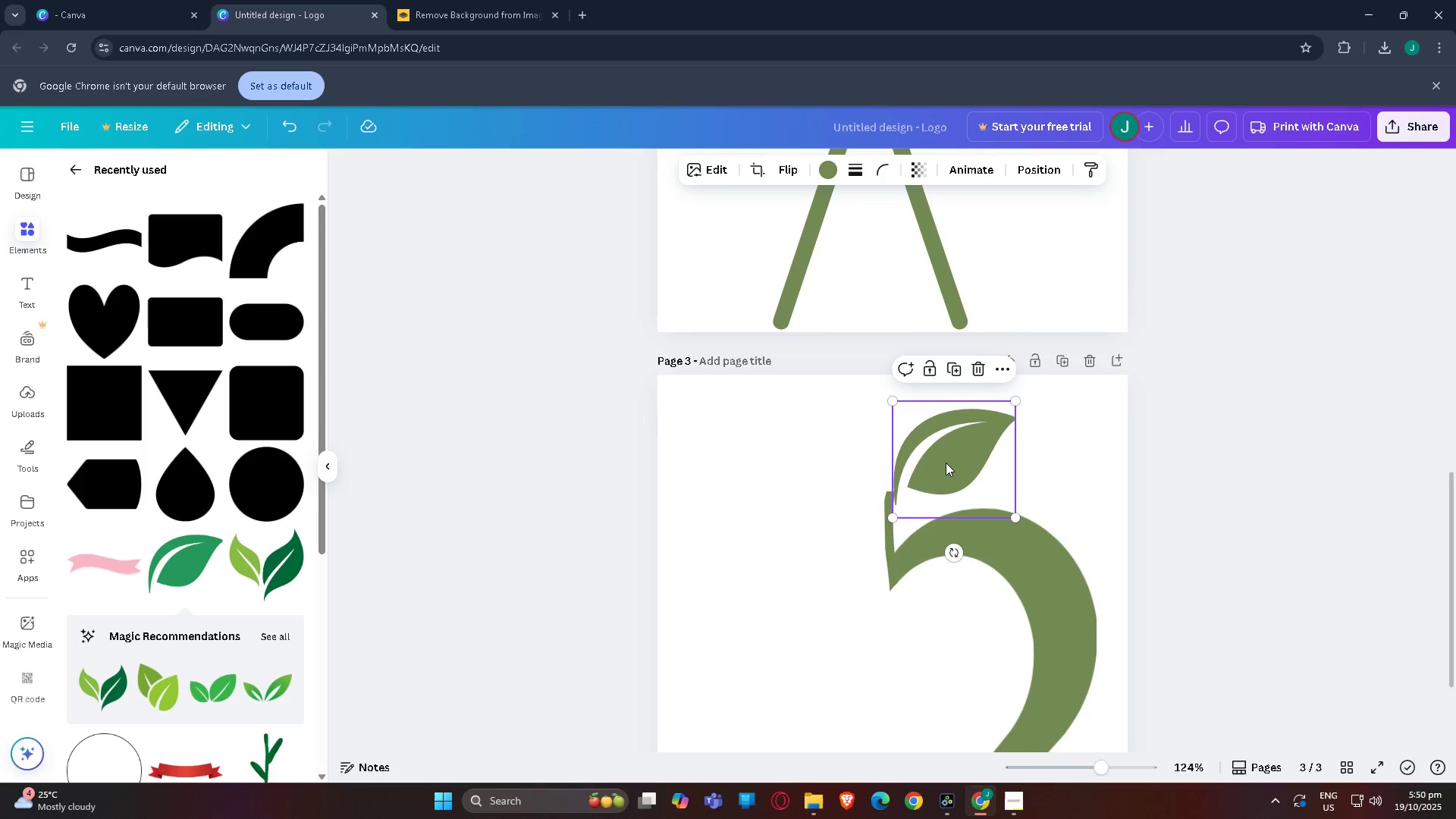 
left_click_drag(start_coordinate=[946, 463], to_coordinate=[940, 475])
 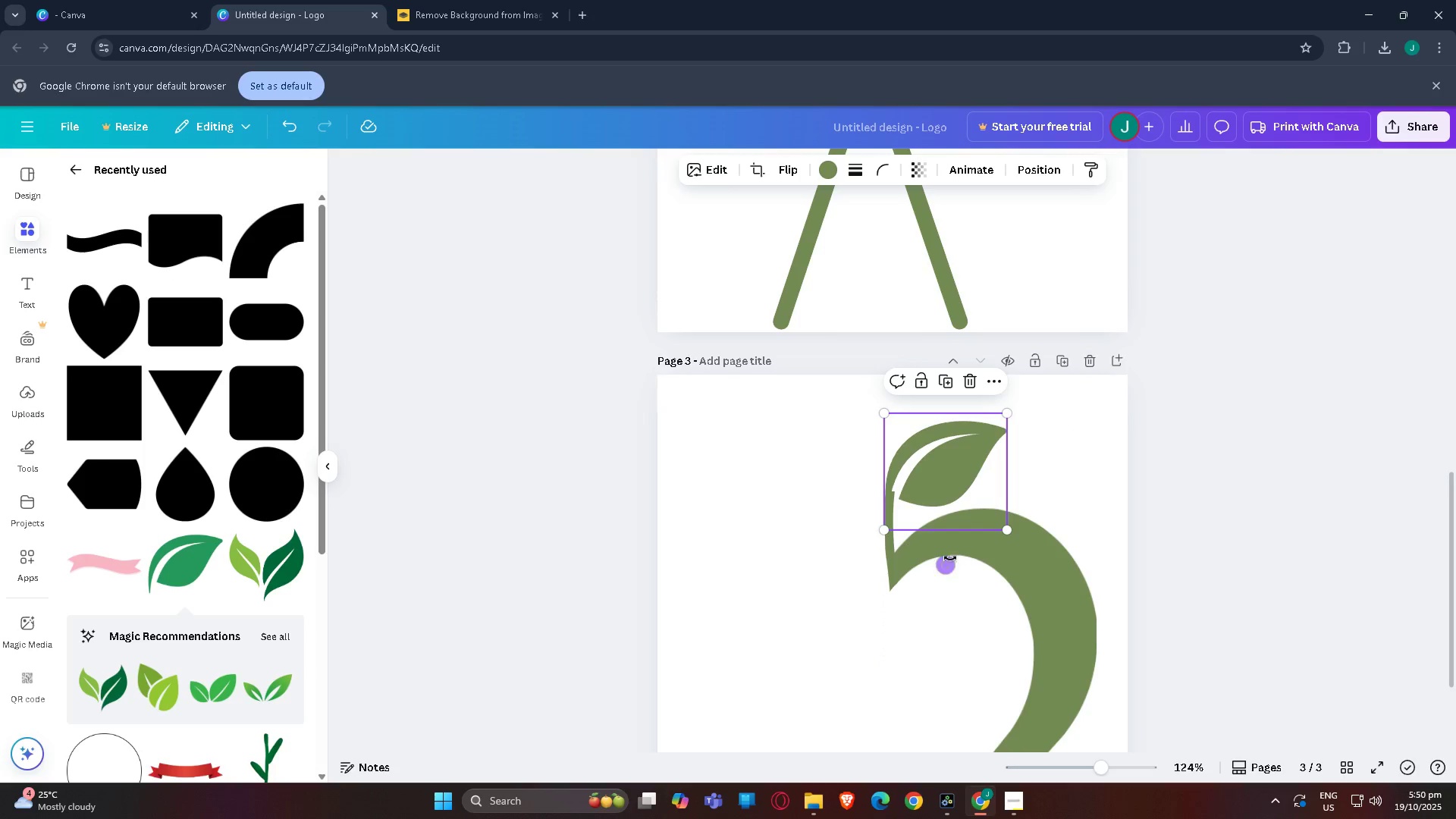 
left_click_drag(start_coordinate=[947, 563], to_coordinate=[956, 551])
 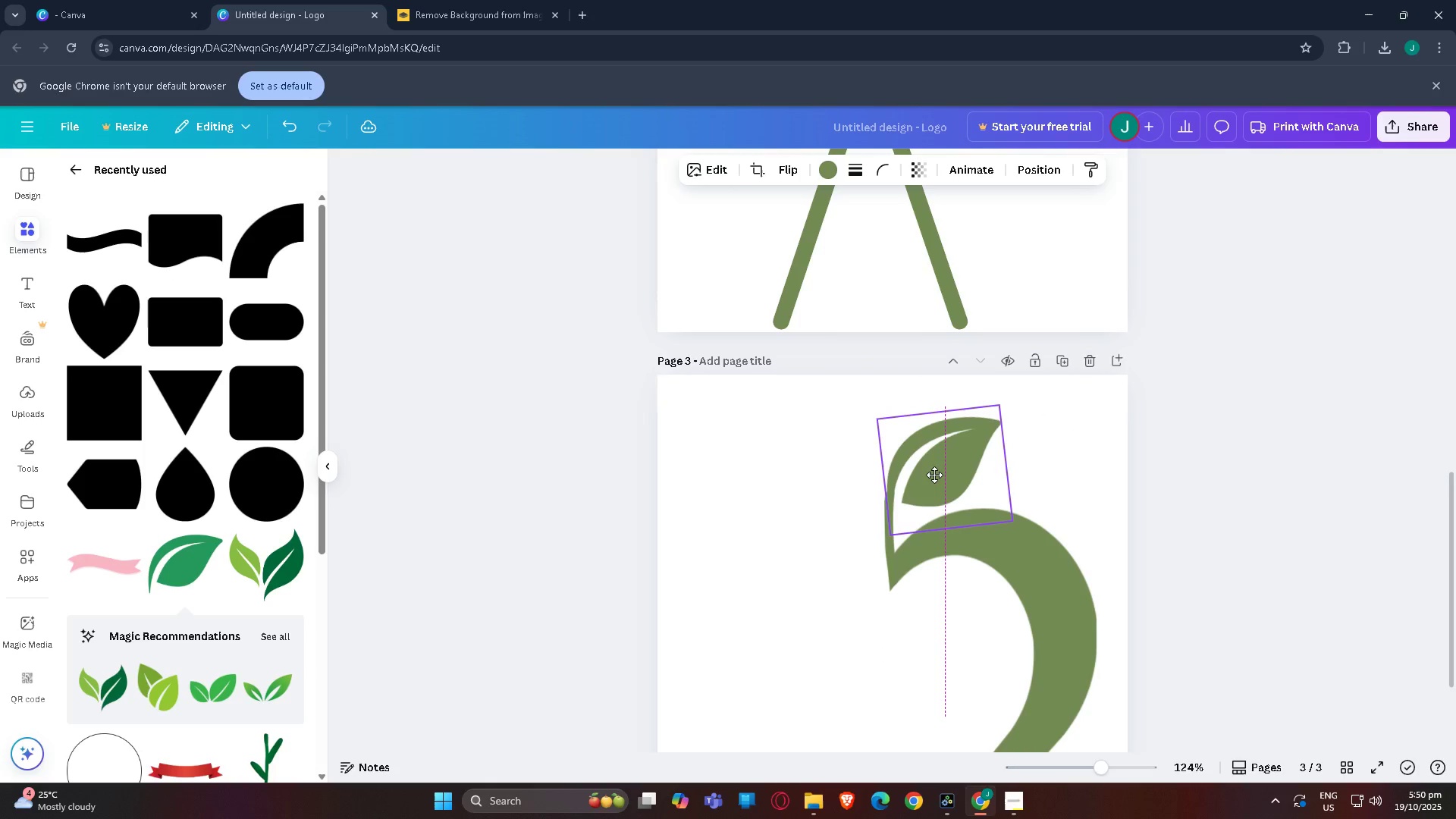 
left_click([1172, 436])
 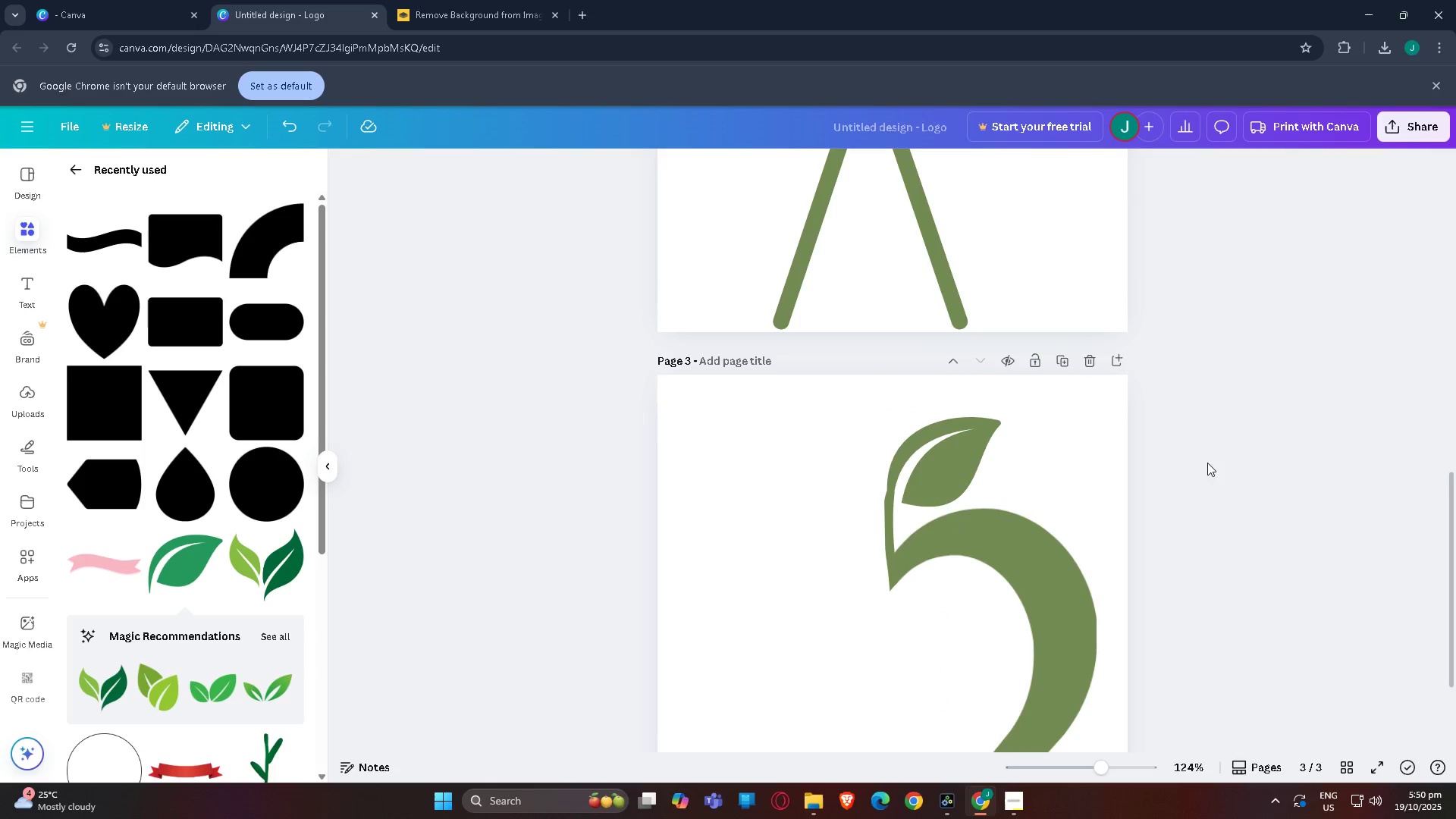 
scroll: coordinate [1226, 544], scroll_direction: down, amount: 2.0
 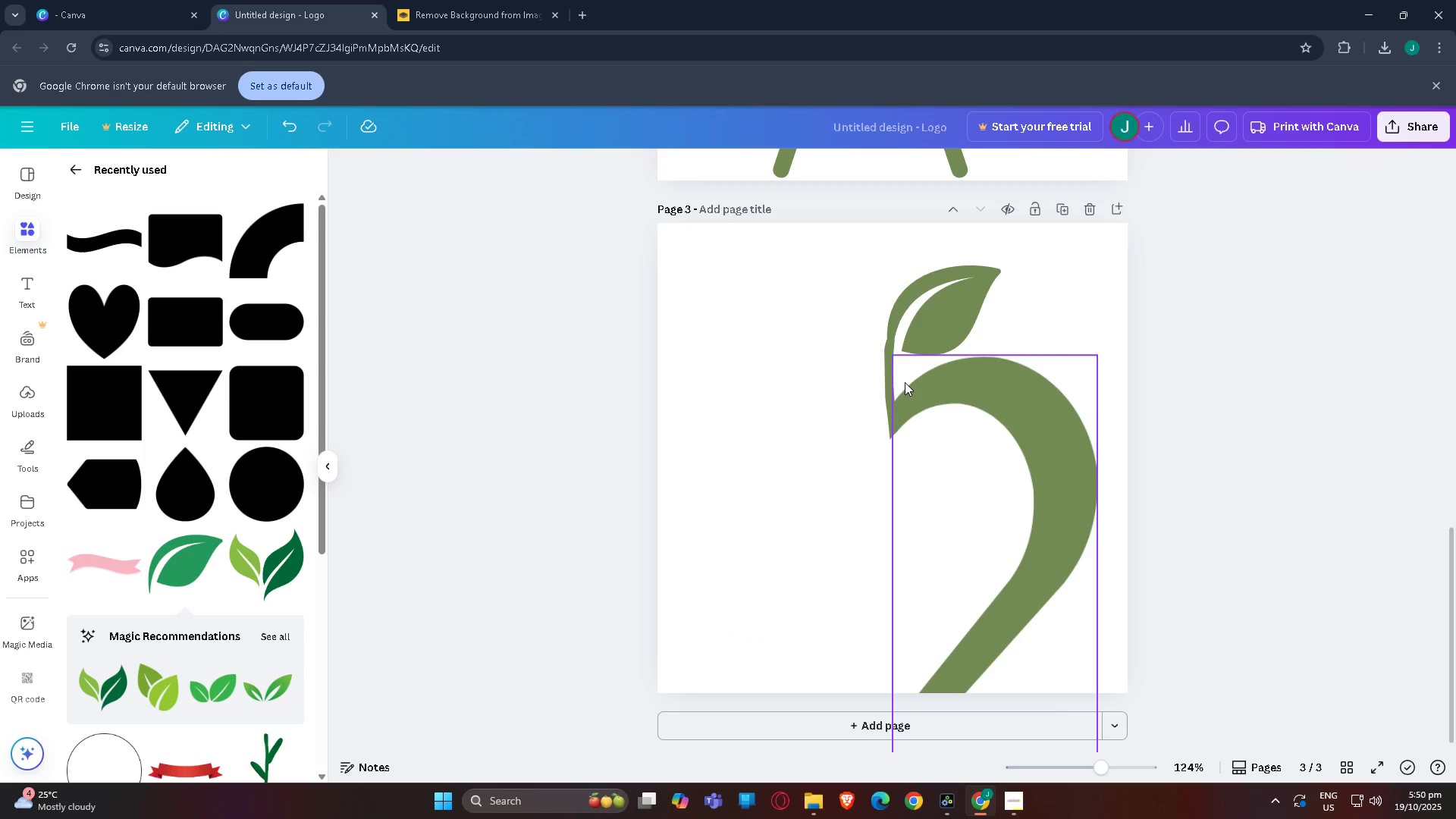 
left_click_drag(start_coordinate=[887, 384], to_coordinate=[890, 398])
 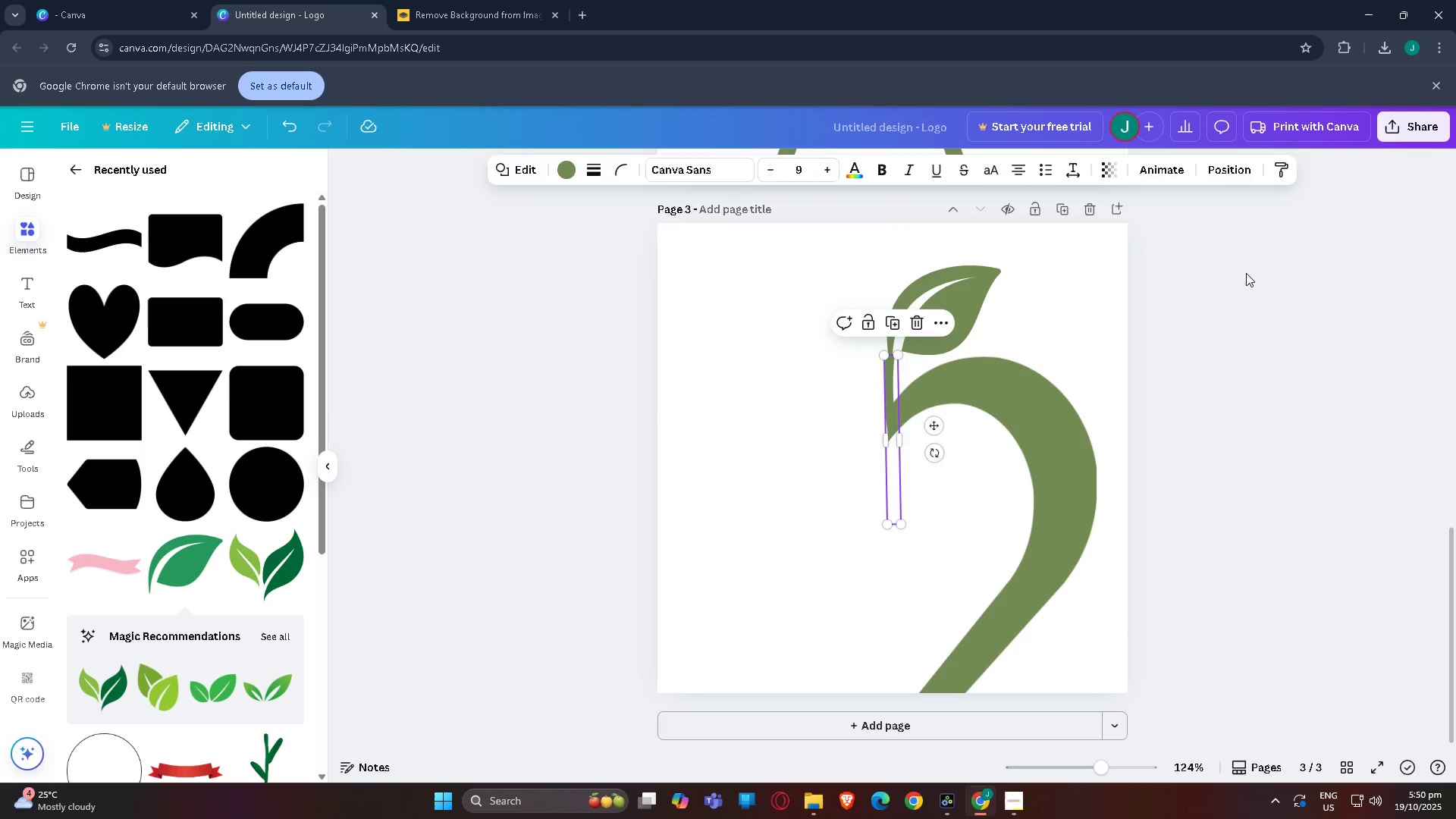 
left_click([1246, 273])
 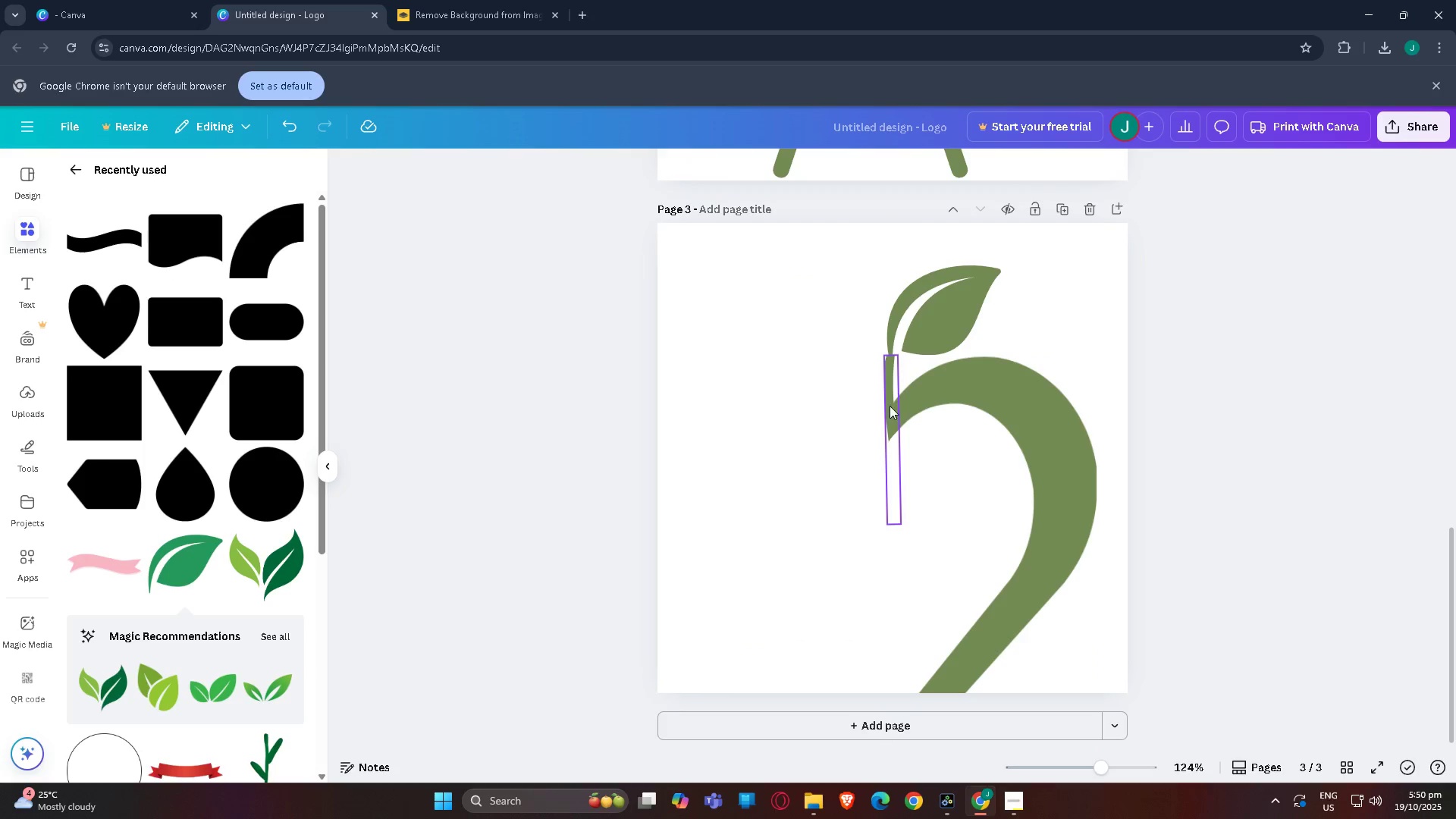 
left_click_drag(start_coordinate=[886, 405], to_coordinate=[890, 408])
 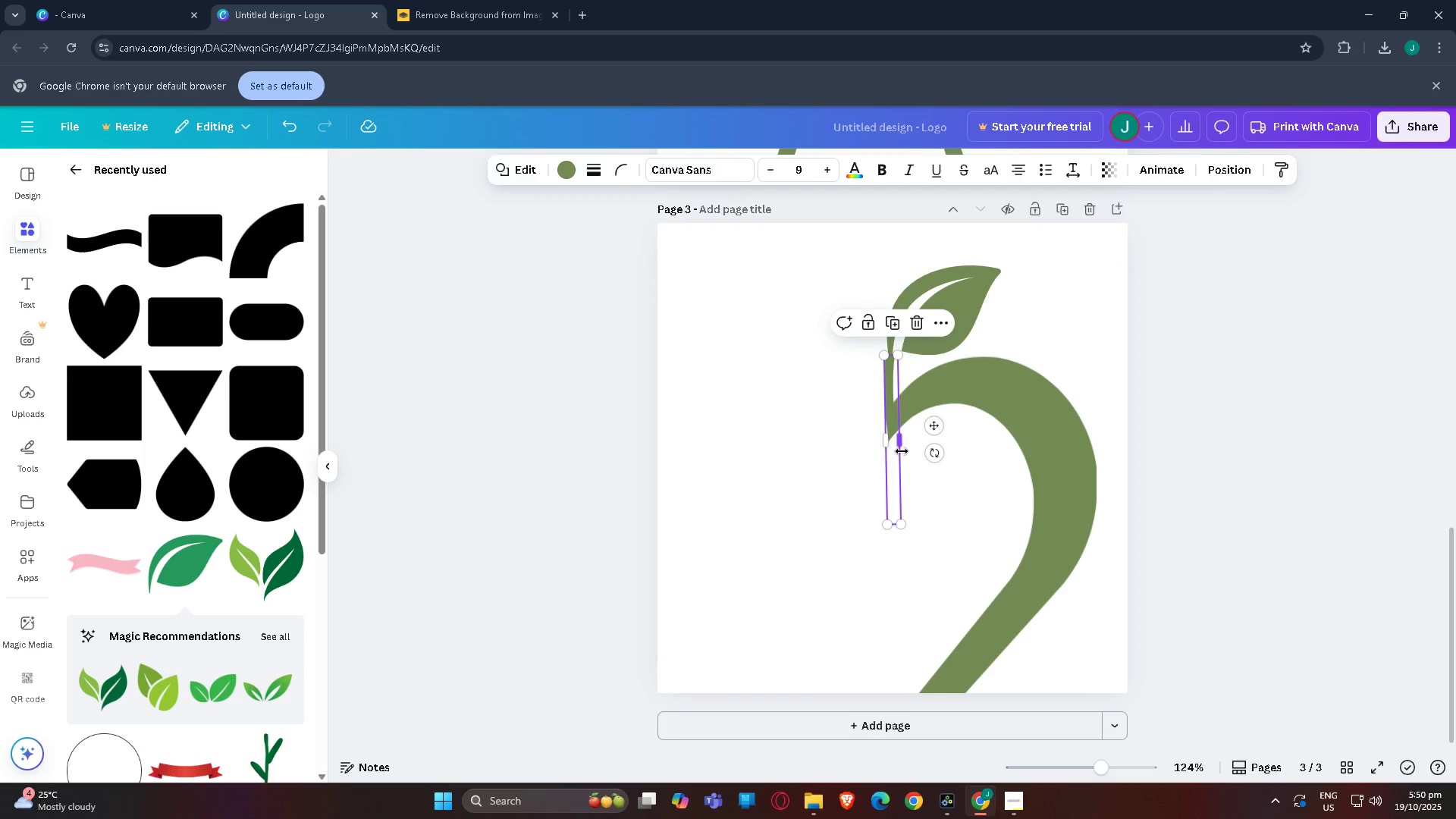 
left_click_drag(start_coordinate=[935, 430], to_coordinate=[939, 426])
 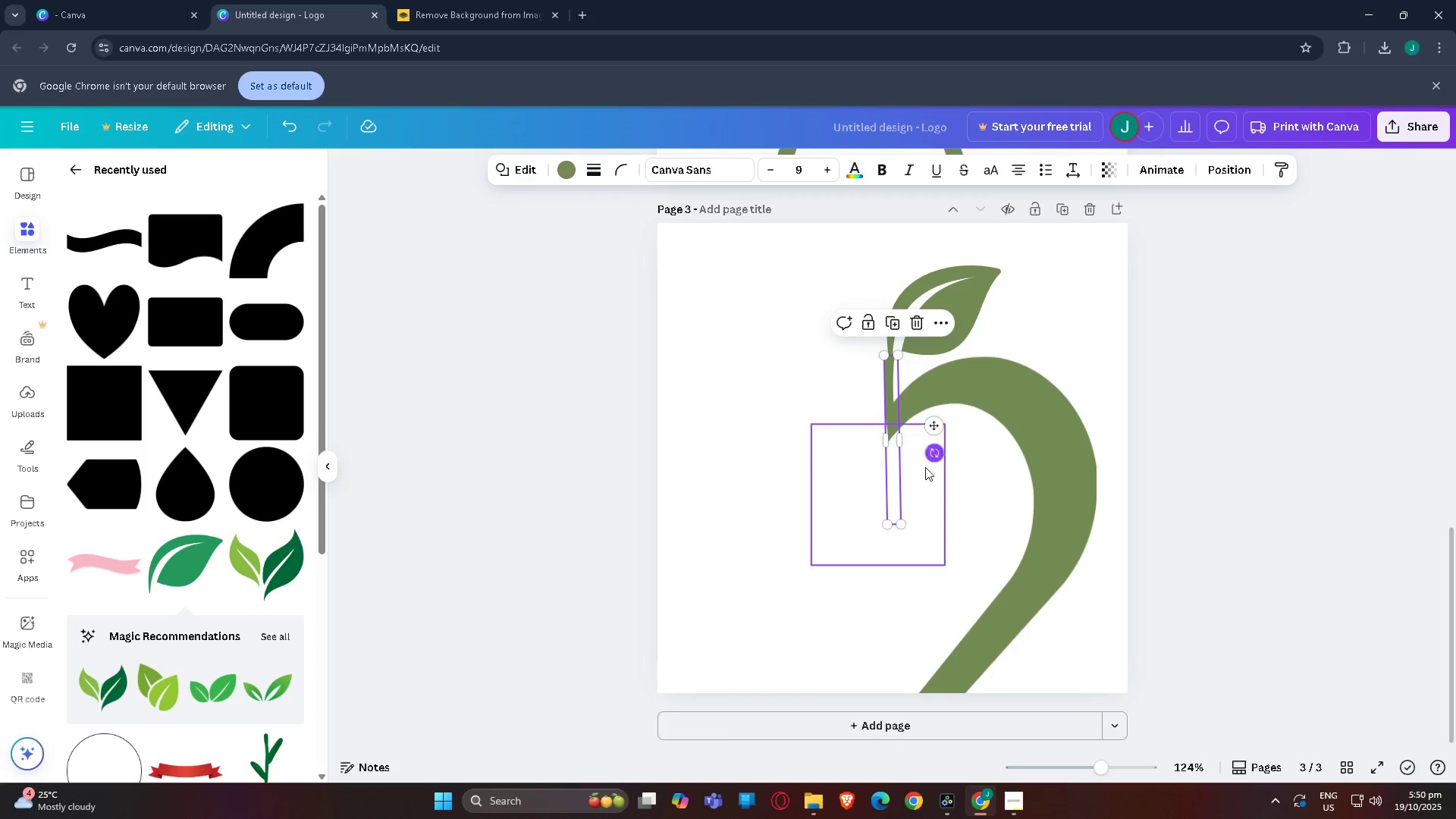 
left_click_drag(start_coordinate=[937, 453], to_coordinate=[951, 445])
 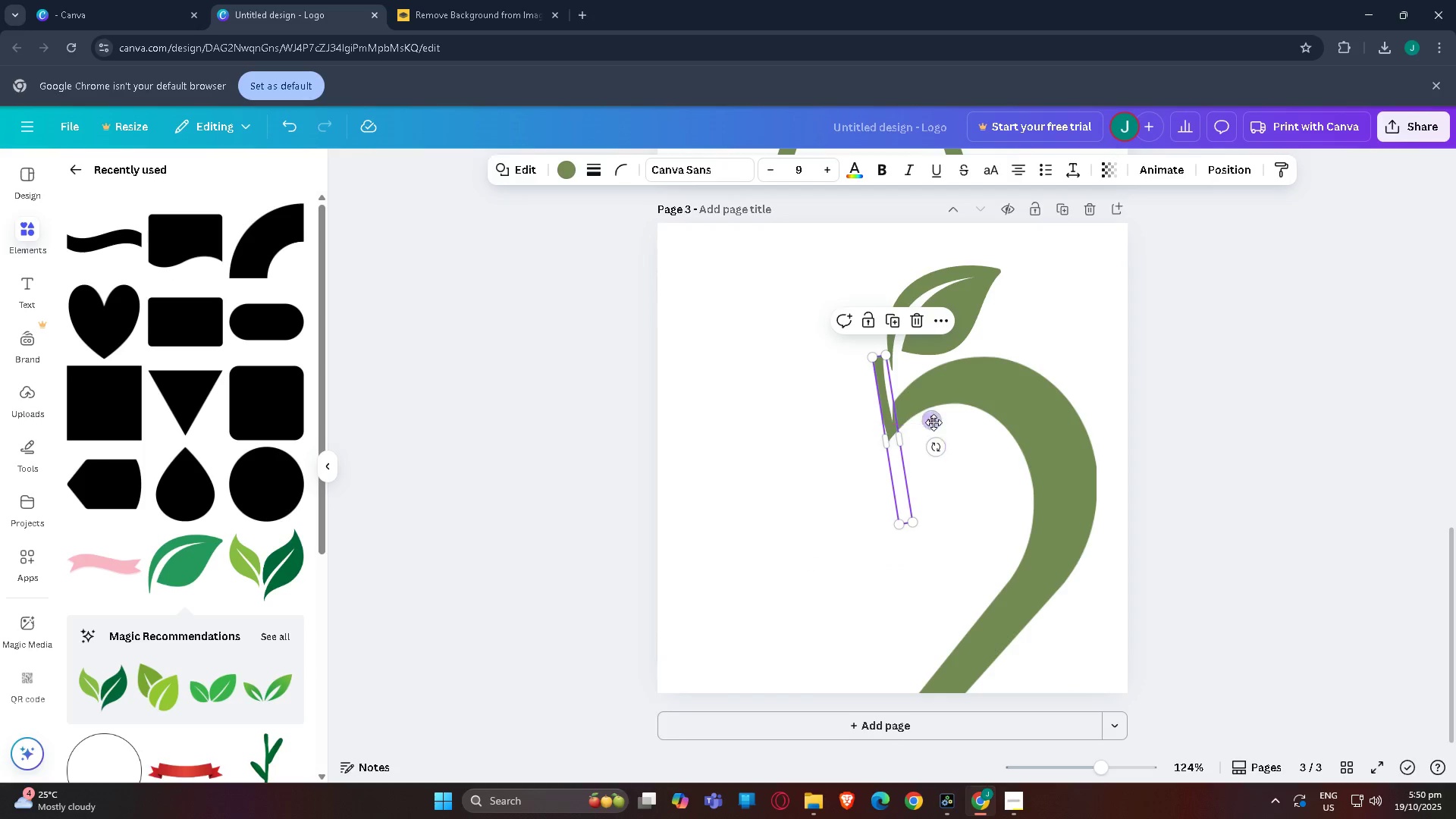 
left_click_drag(start_coordinate=[934, 422], to_coordinate=[941, 418])
 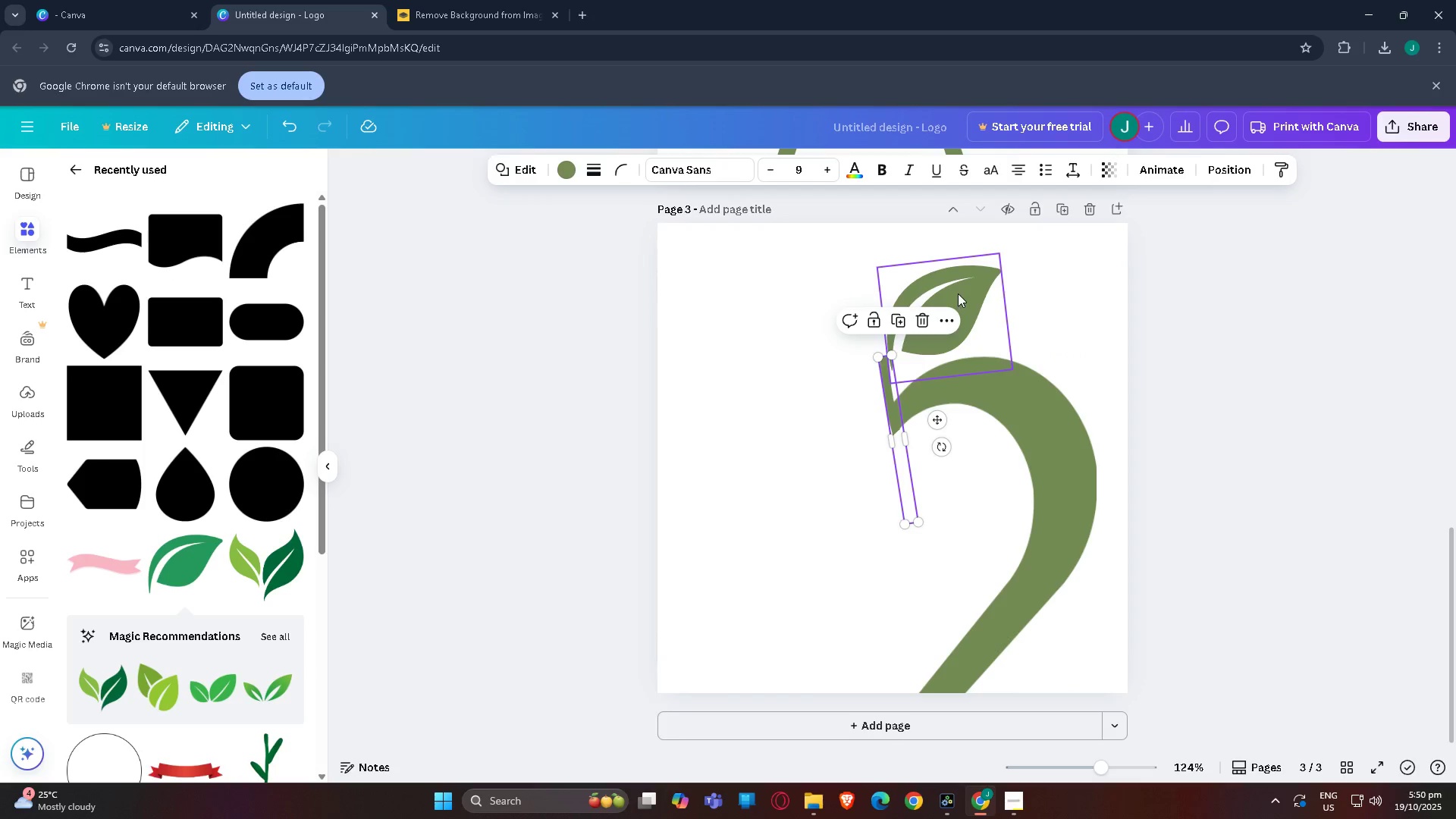 
left_click([960, 293])
 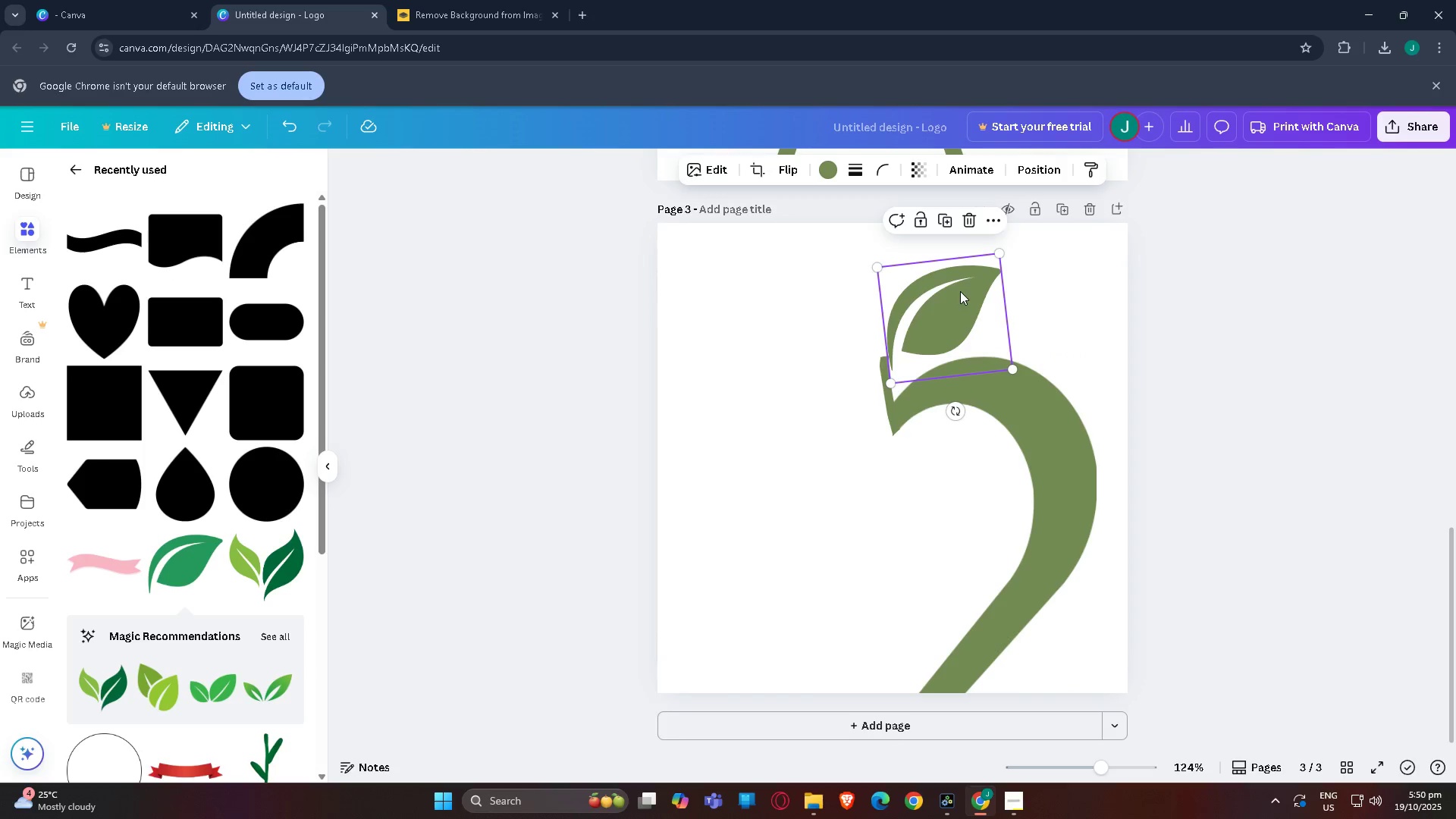 
left_click_drag(start_coordinate=[960, 291], to_coordinate=[954, 295])
 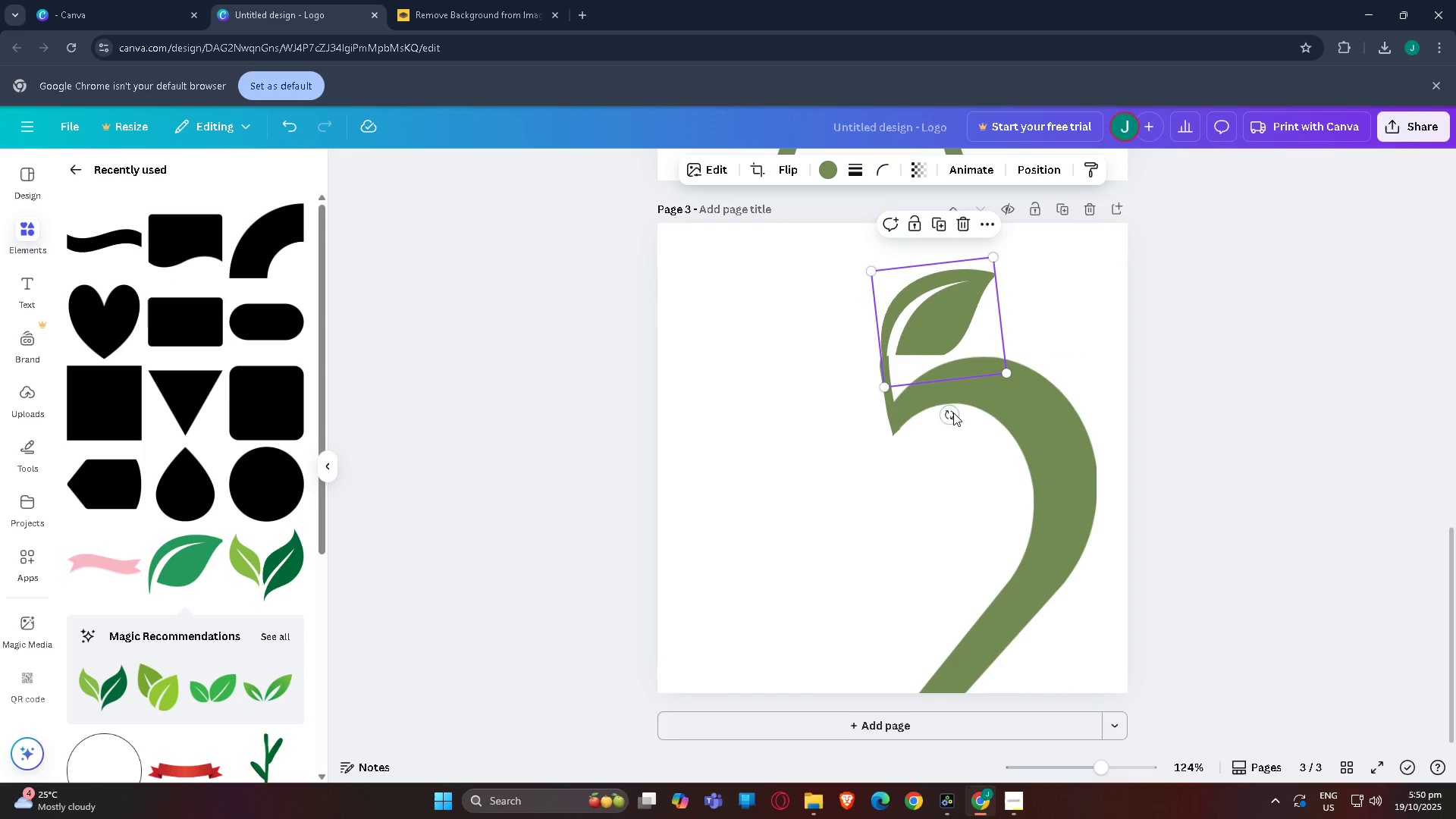 
left_click_drag(start_coordinate=[951, 416], to_coordinate=[963, 406])
 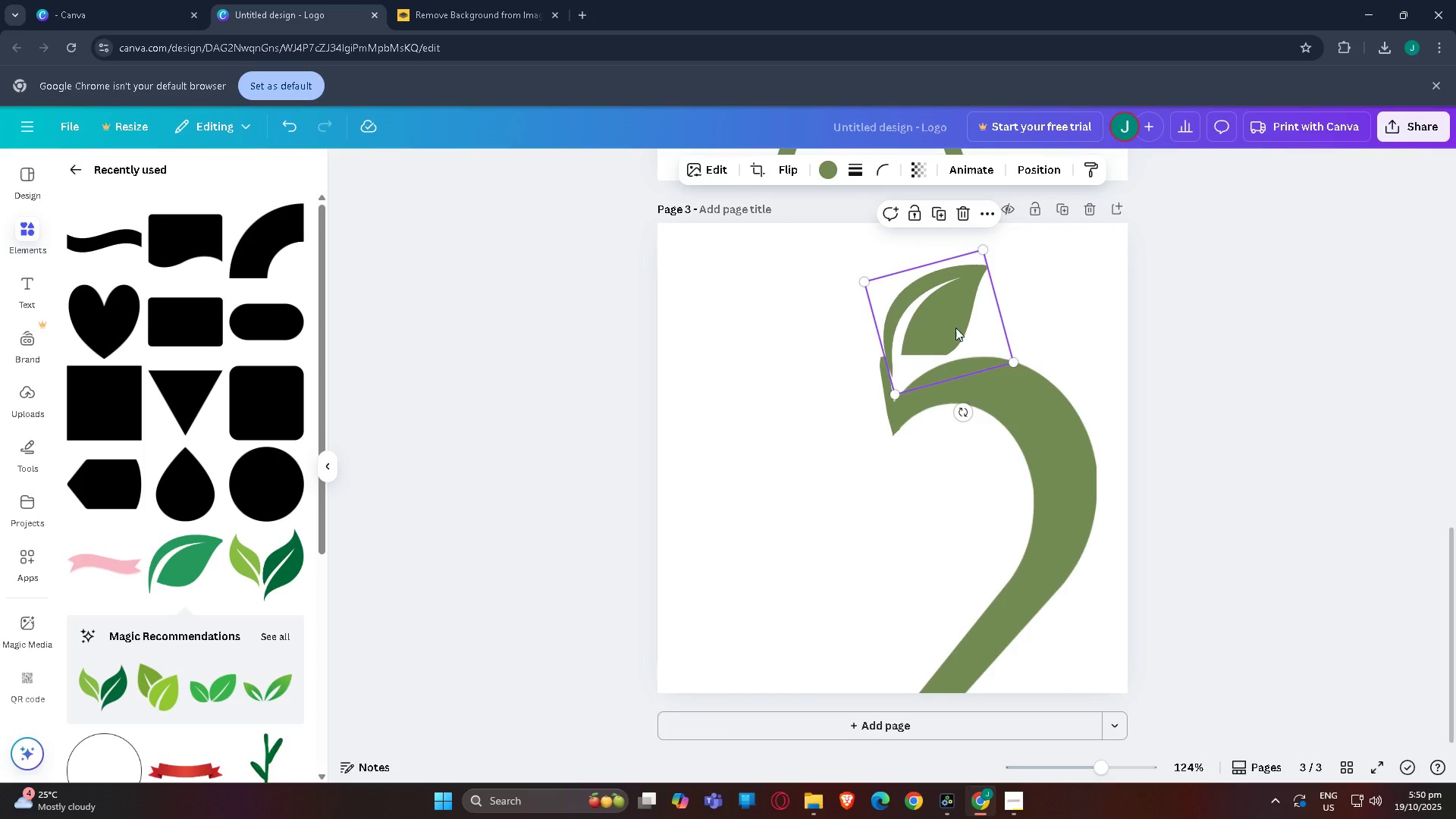 
left_click_drag(start_coordinate=[953, 322], to_coordinate=[946, 315])
 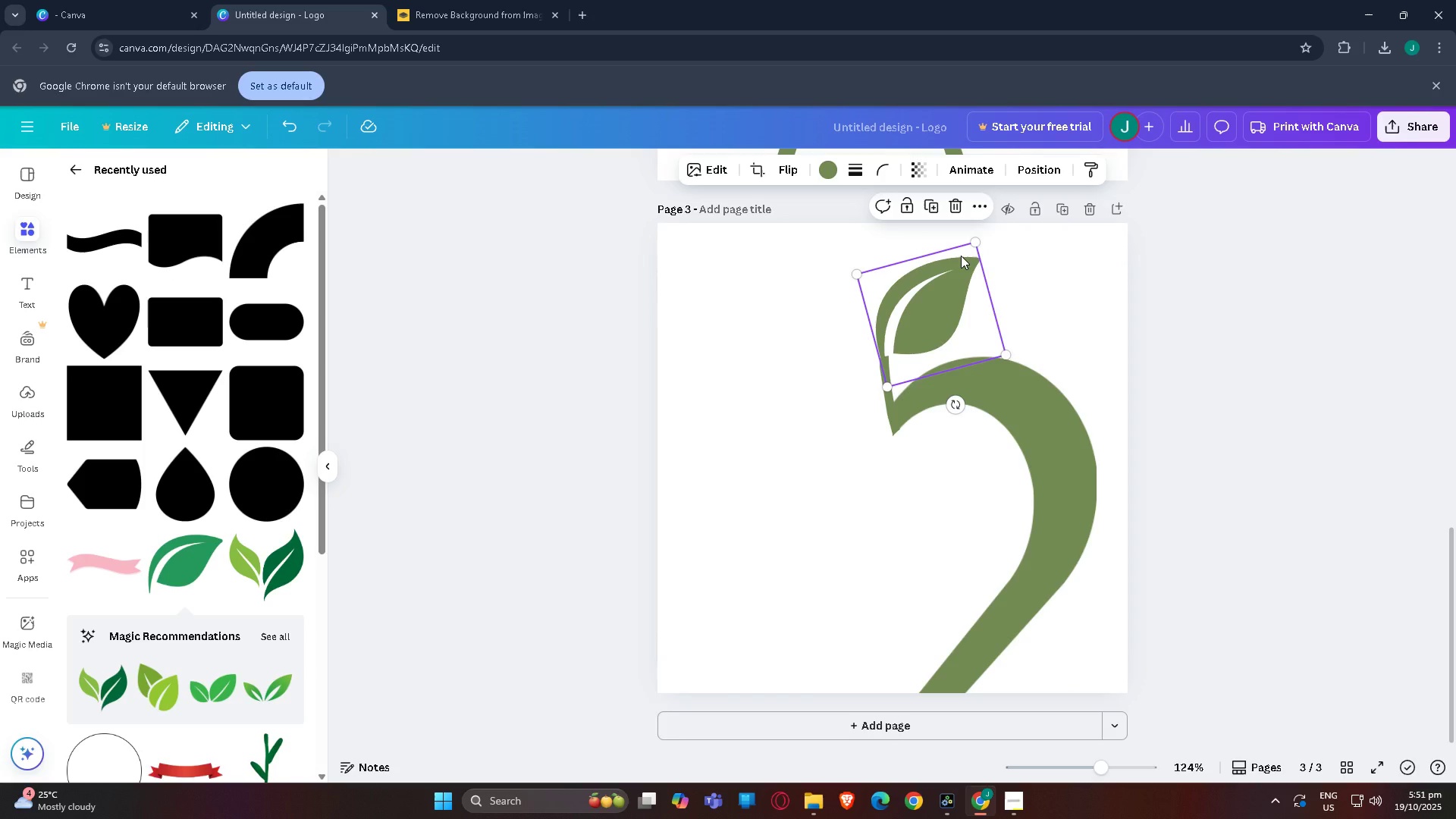 
wait(10.93)
 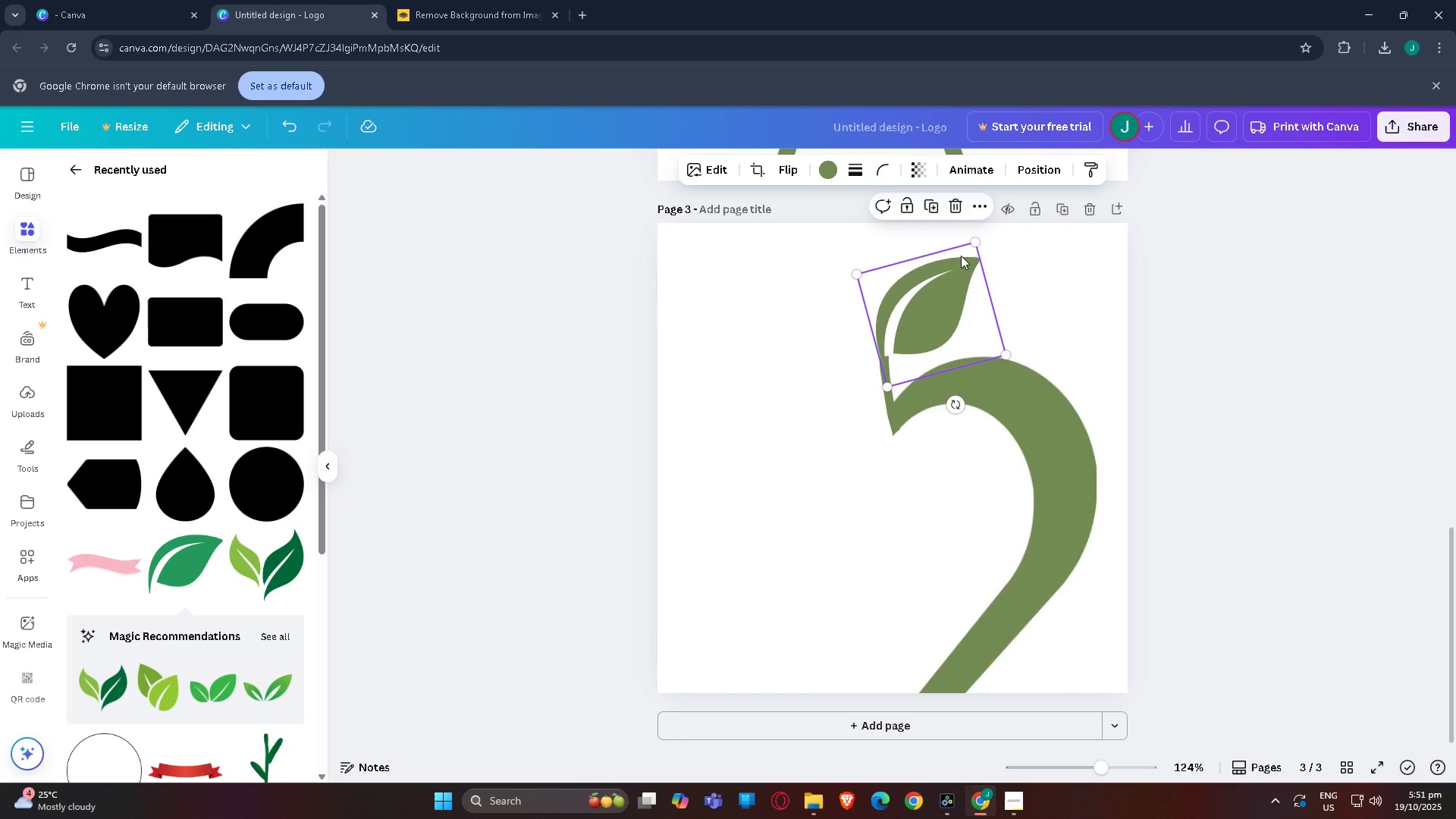 
left_click([929, 296])
 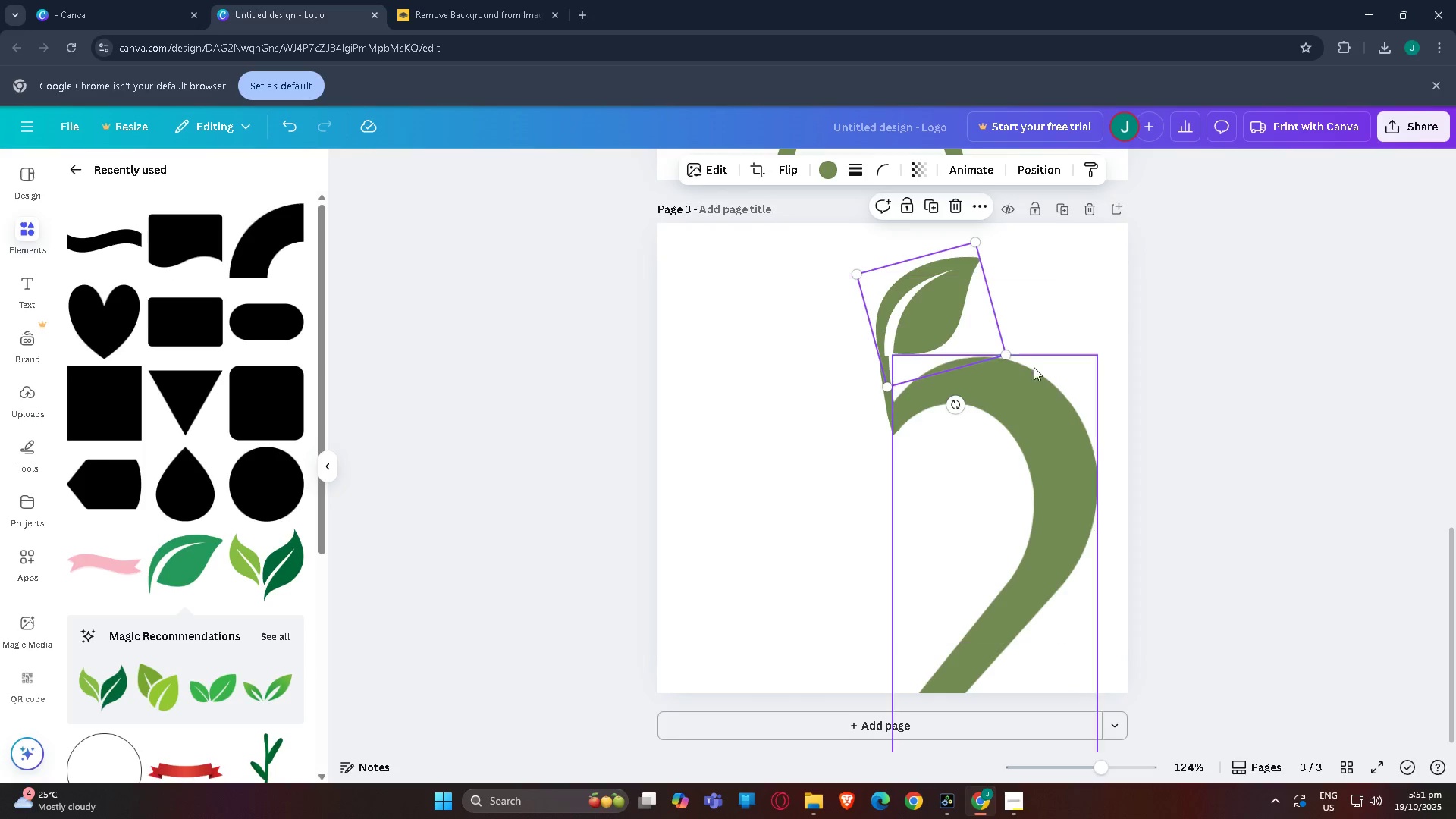 
left_click([1044, 403])
 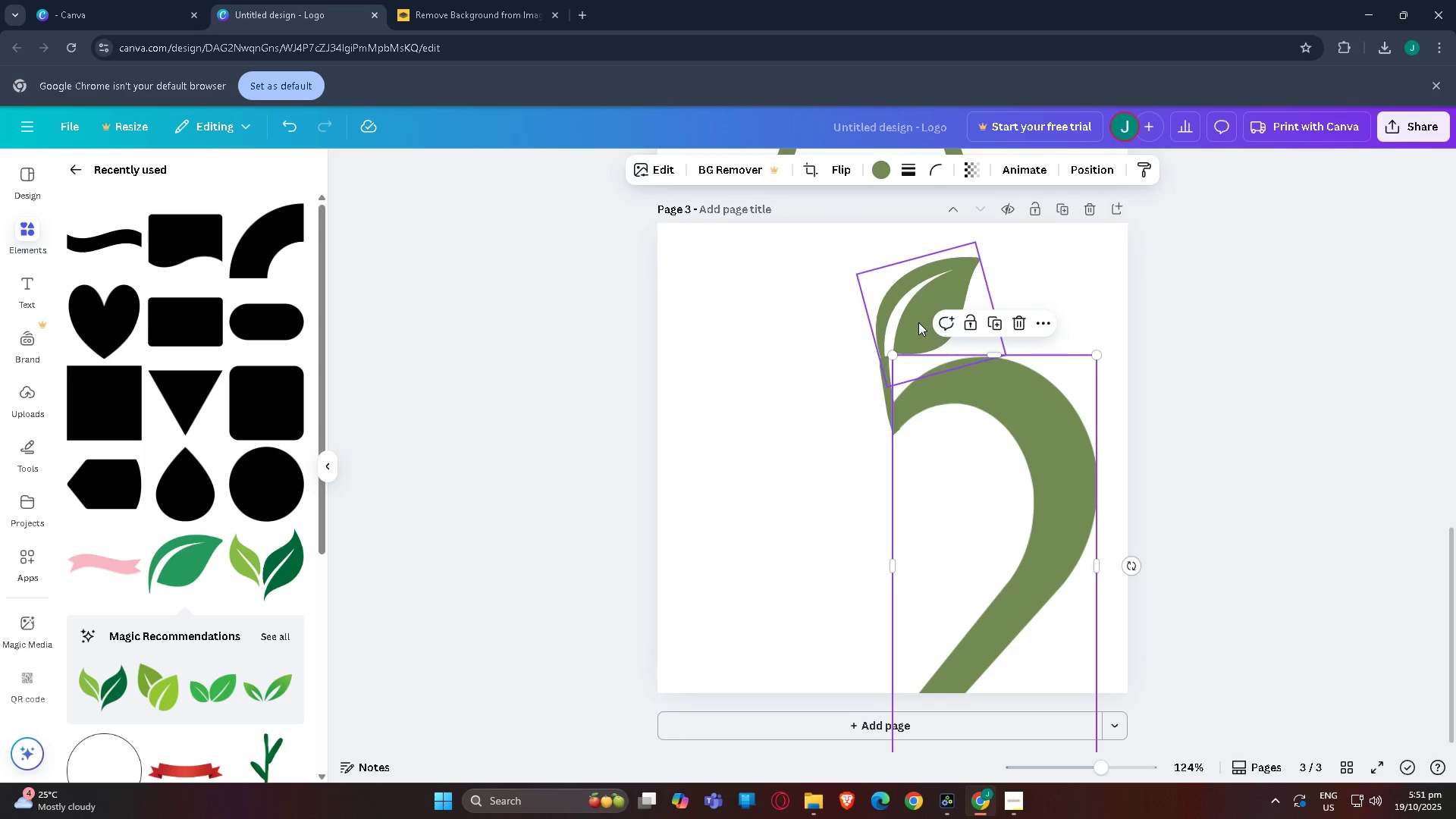 
left_click_drag(start_coordinate=[918, 316], to_coordinate=[917, 305])
 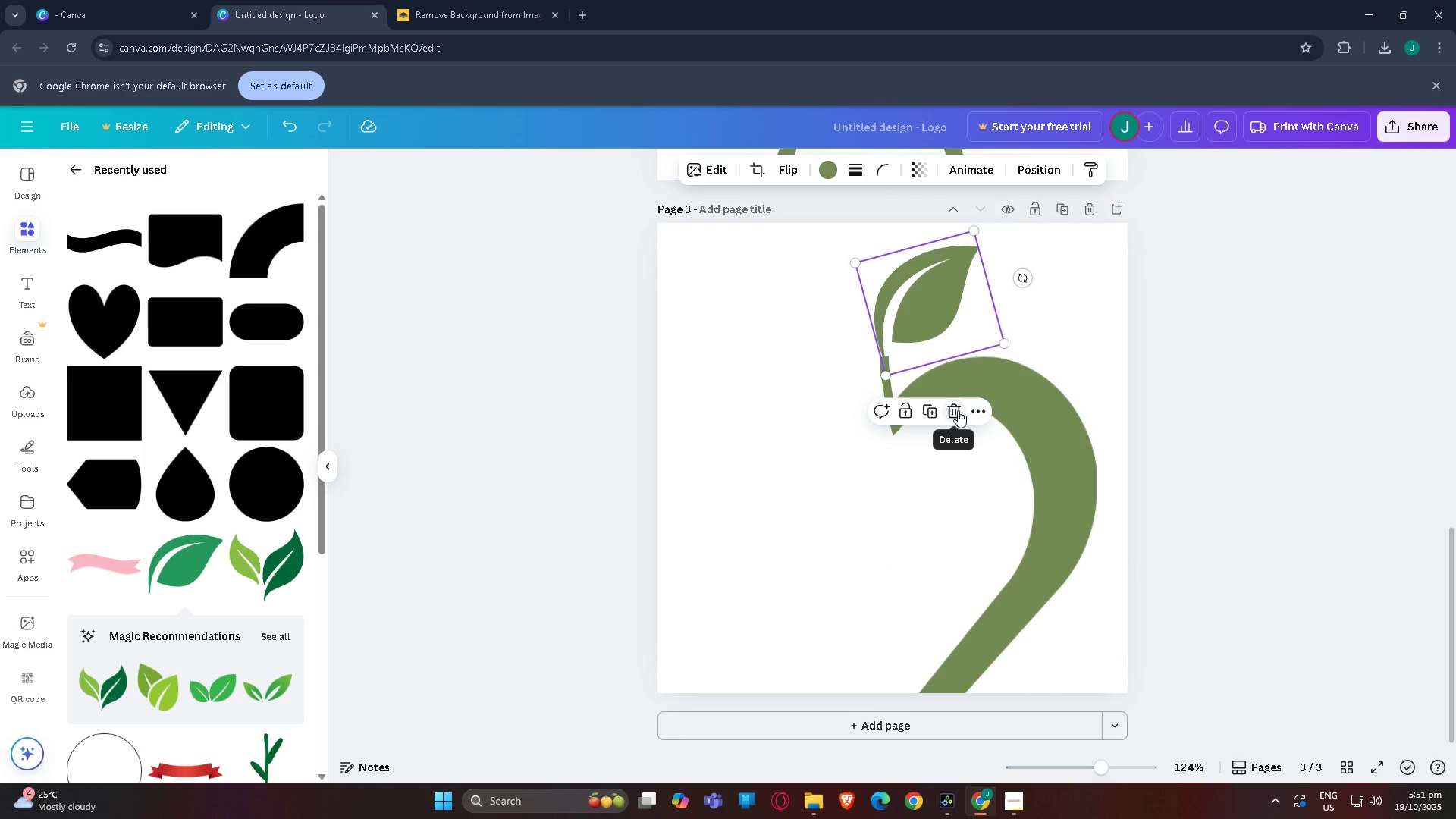 
scroll: coordinate [296, 480], scroll_direction: down, amount: 3.0
 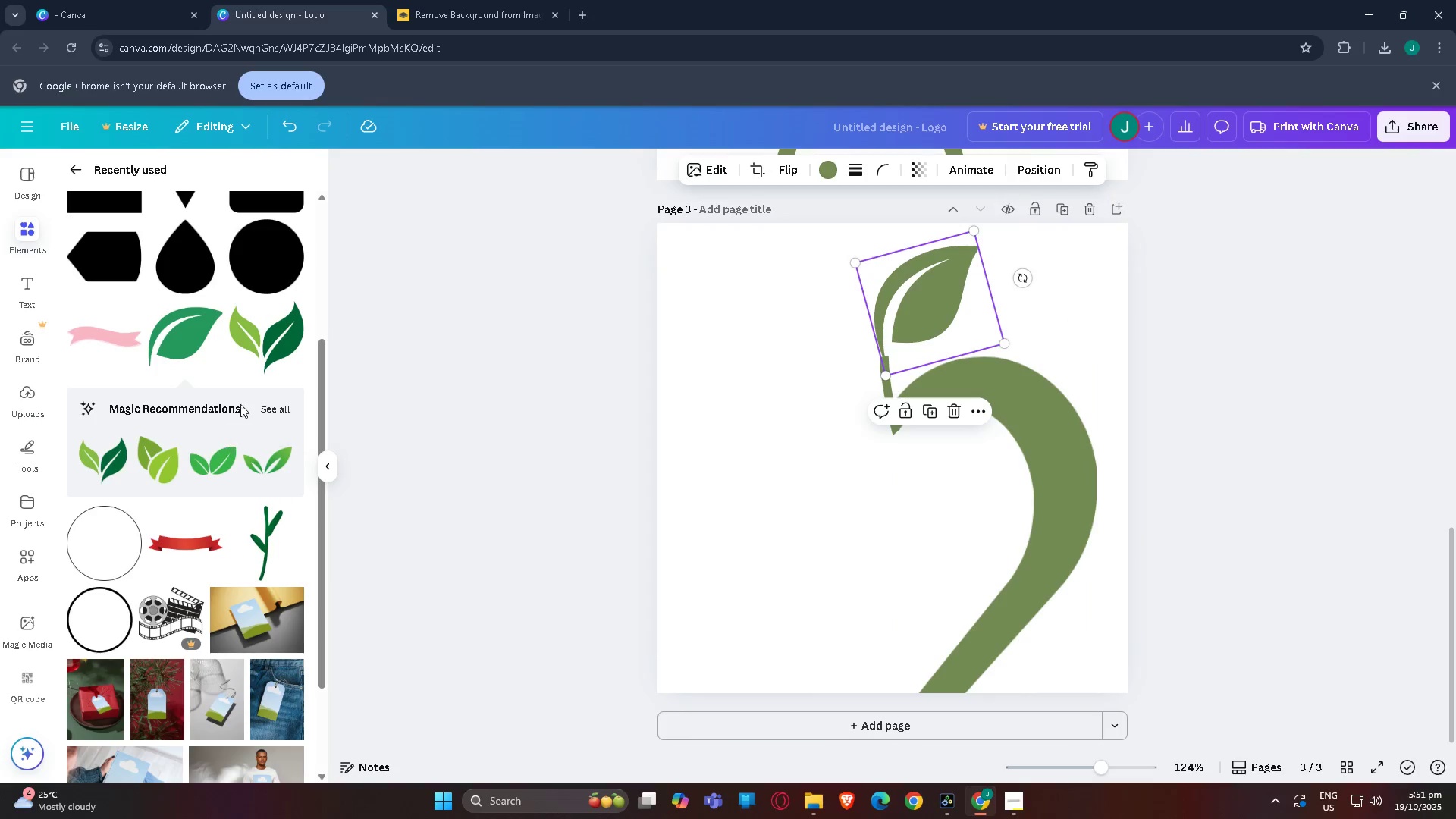 
left_click([278, 406])
 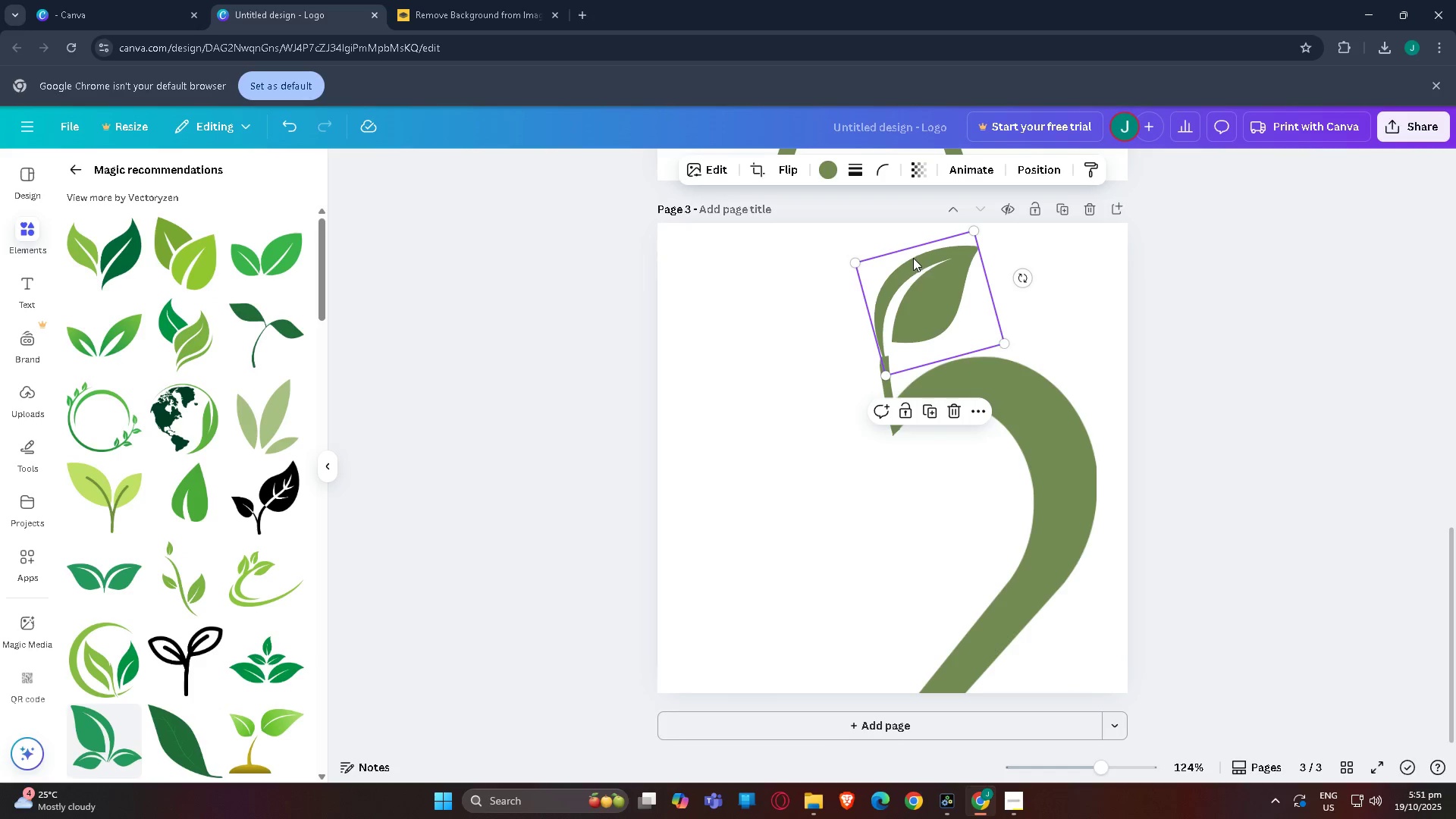 
wait(10.53)
 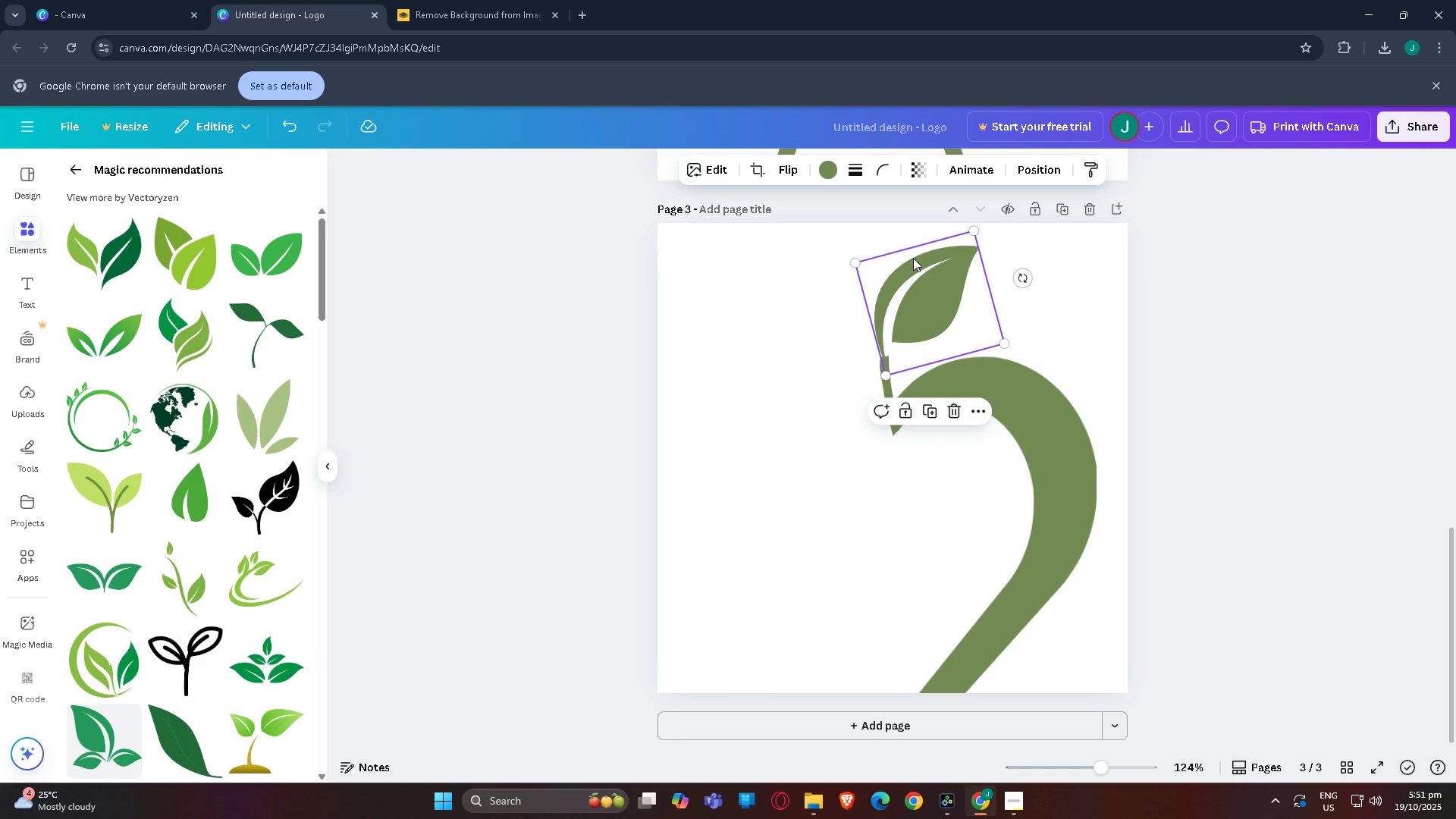 
left_click_drag(start_coordinate=[927, 269], to_coordinate=[927, 275])
 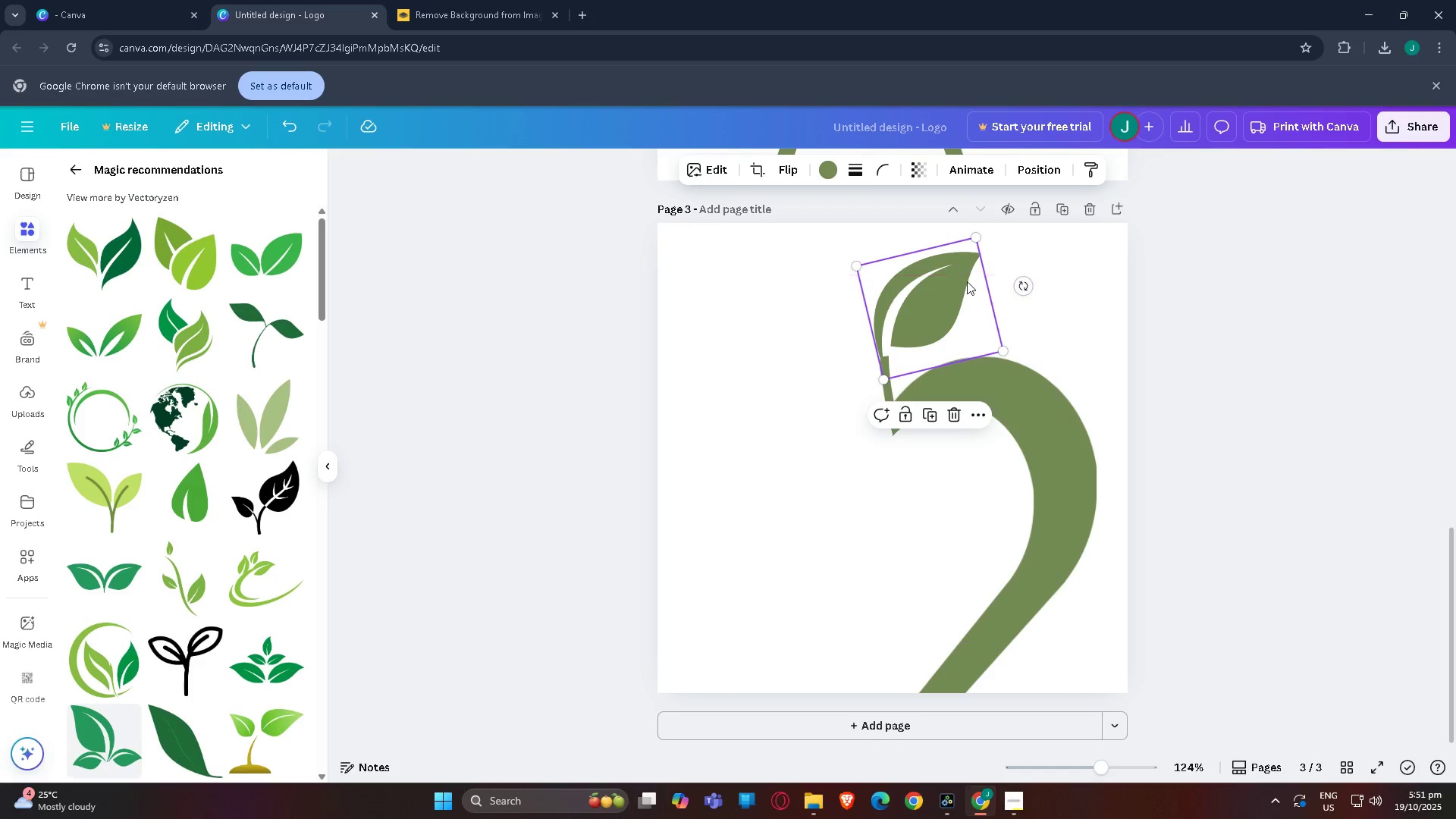 
left_click_drag(start_coordinate=[954, 275], to_coordinate=[954, 278])
 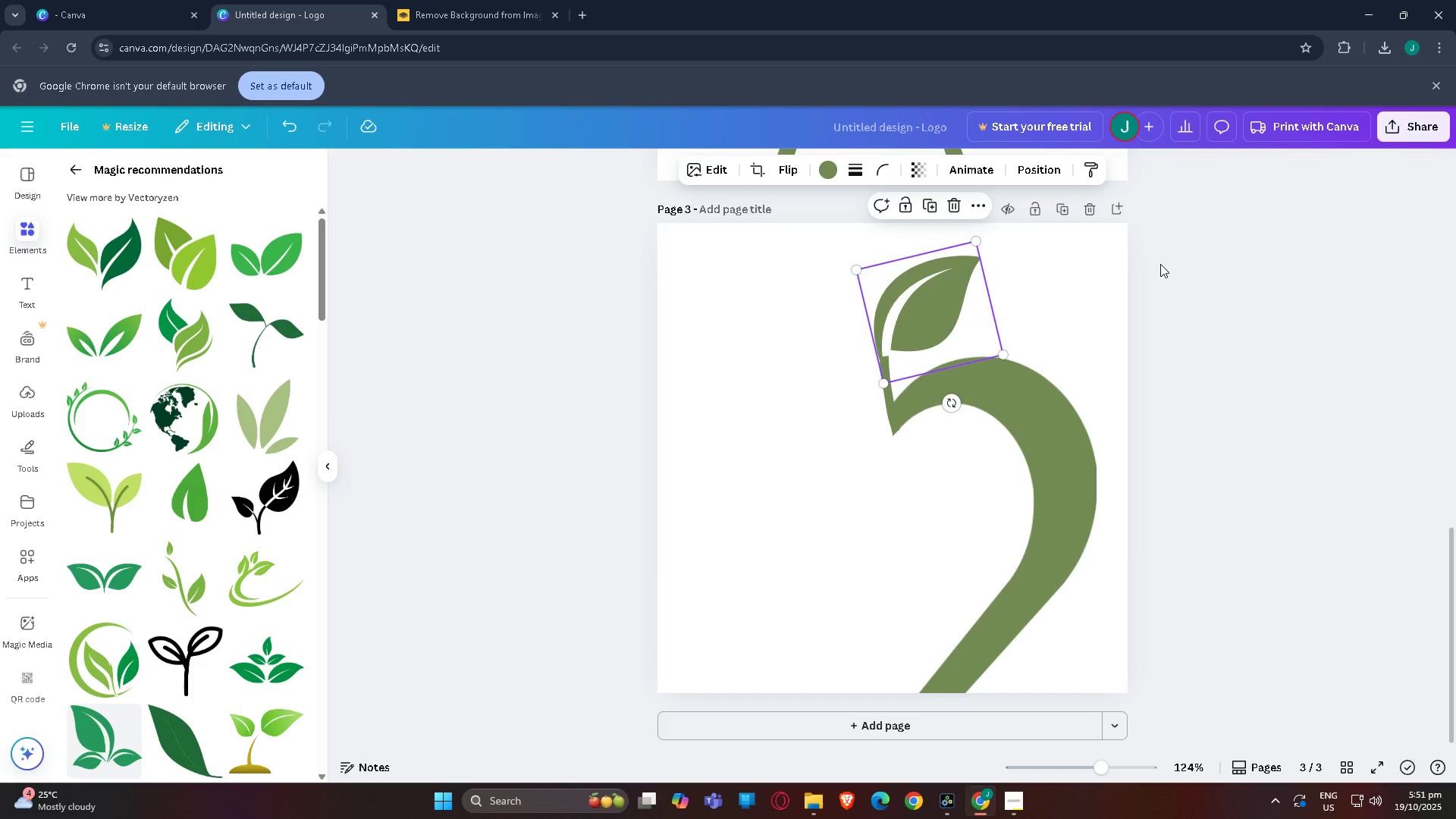 
left_click([1160, 264])
 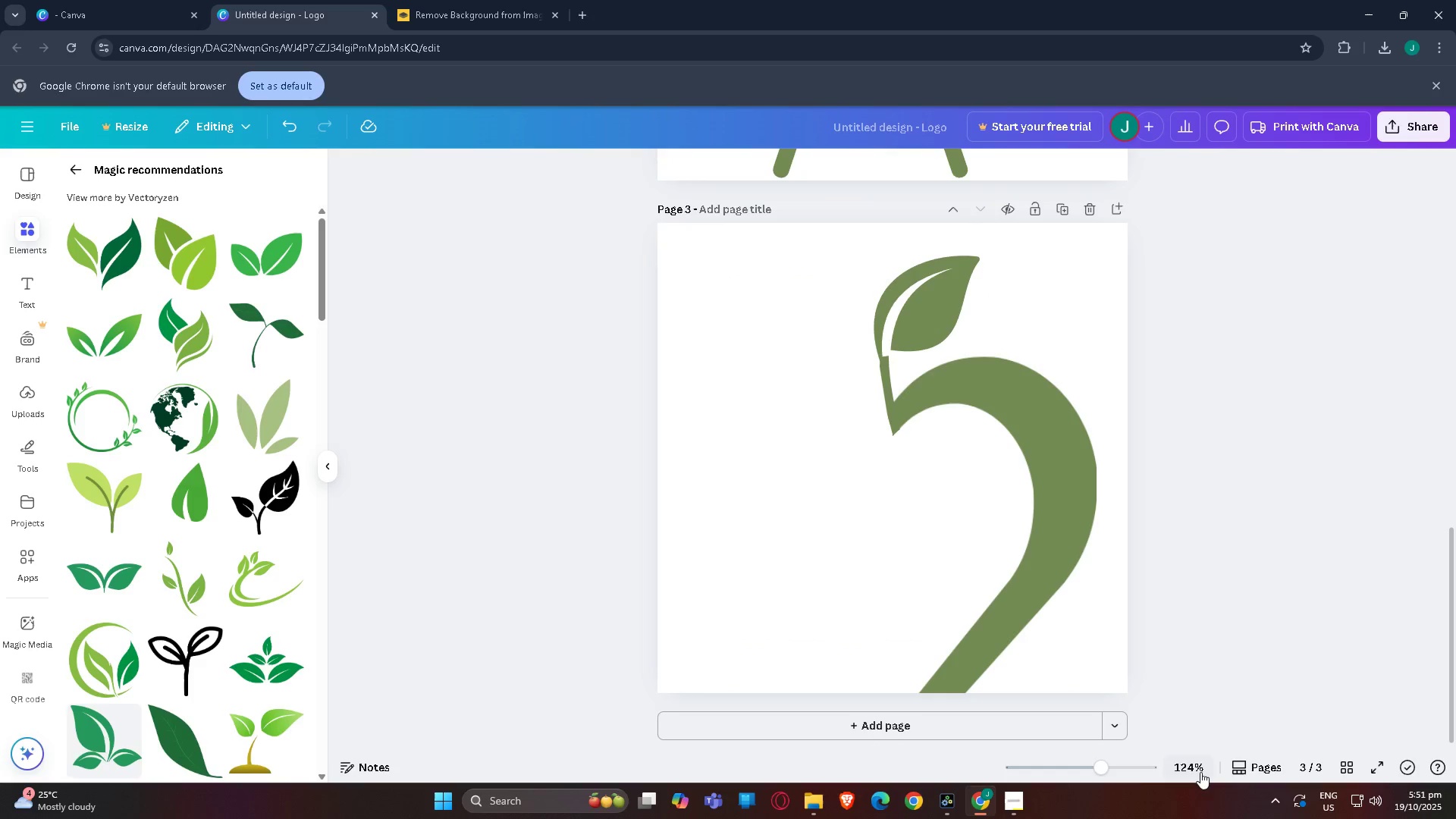 
left_click([1119, 765])
 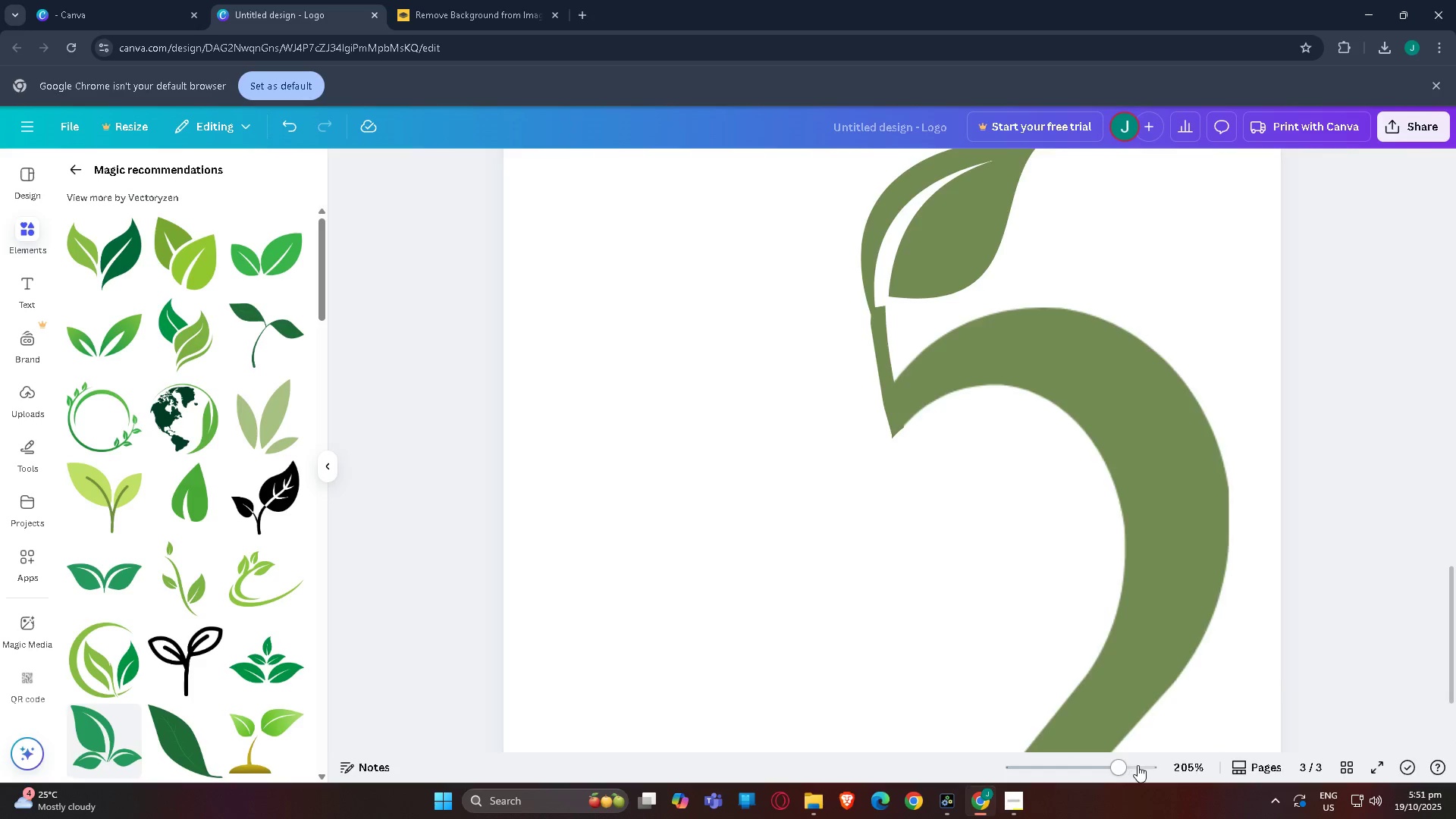 
double_click([1138, 765])
 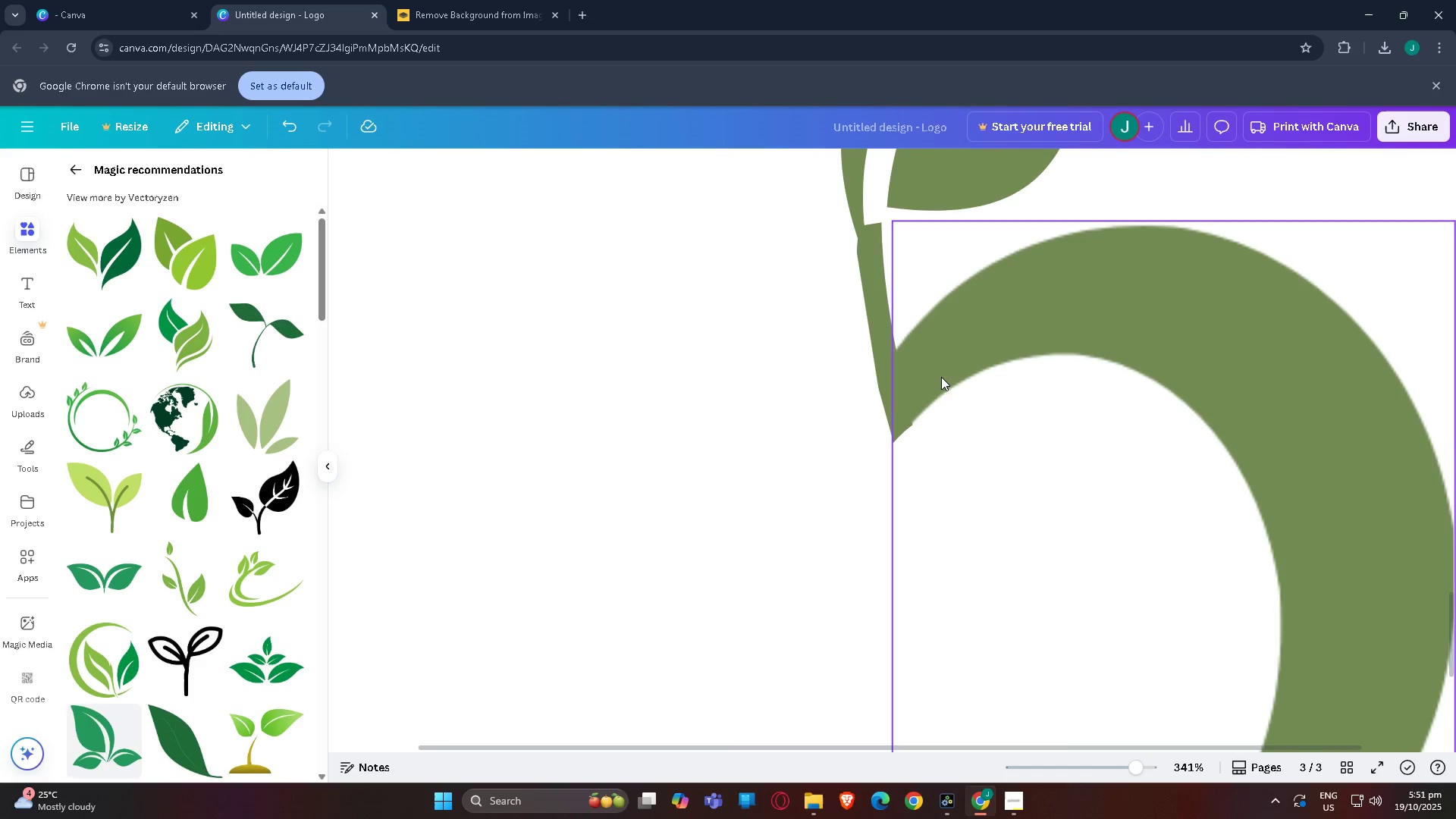 
scroll: coordinate [918, 607], scroll_direction: up, amount: 1.0
 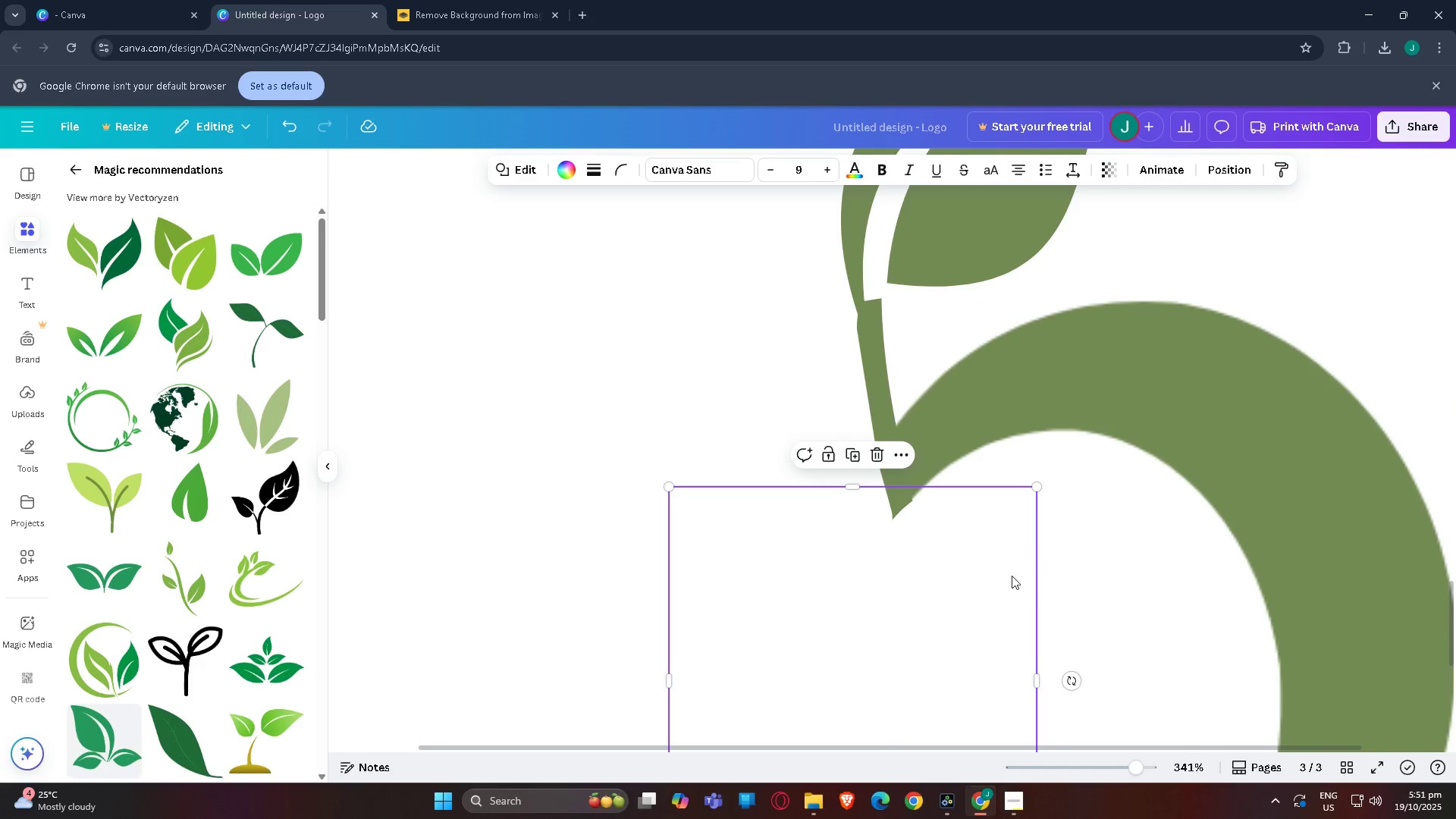 
left_click_drag(start_coordinate=[951, 599], to_coordinate=[954, 592])
 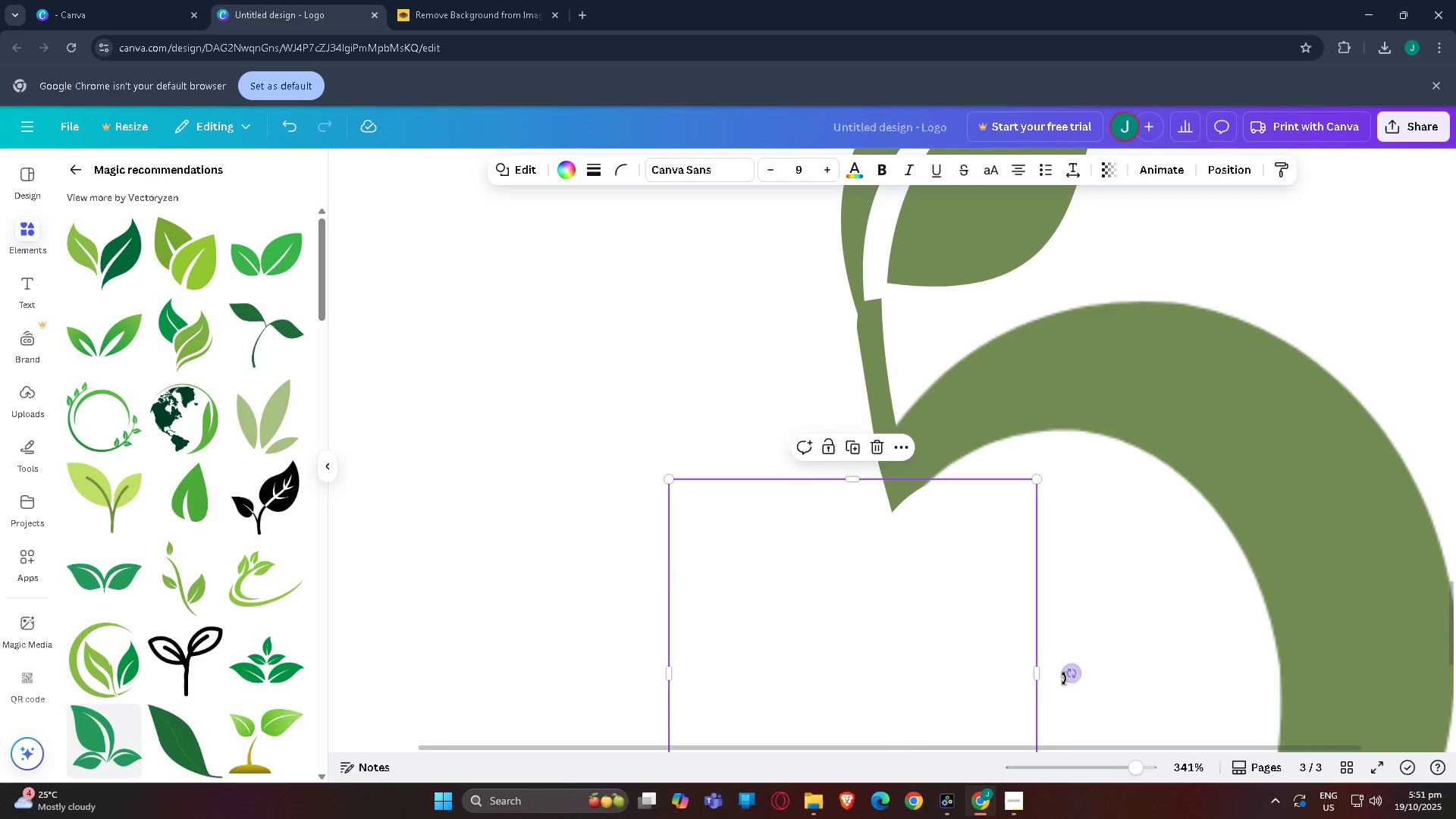 
left_click_drag(start_coordinate=[1071, 677], to_coordinate=[1071, 670])
 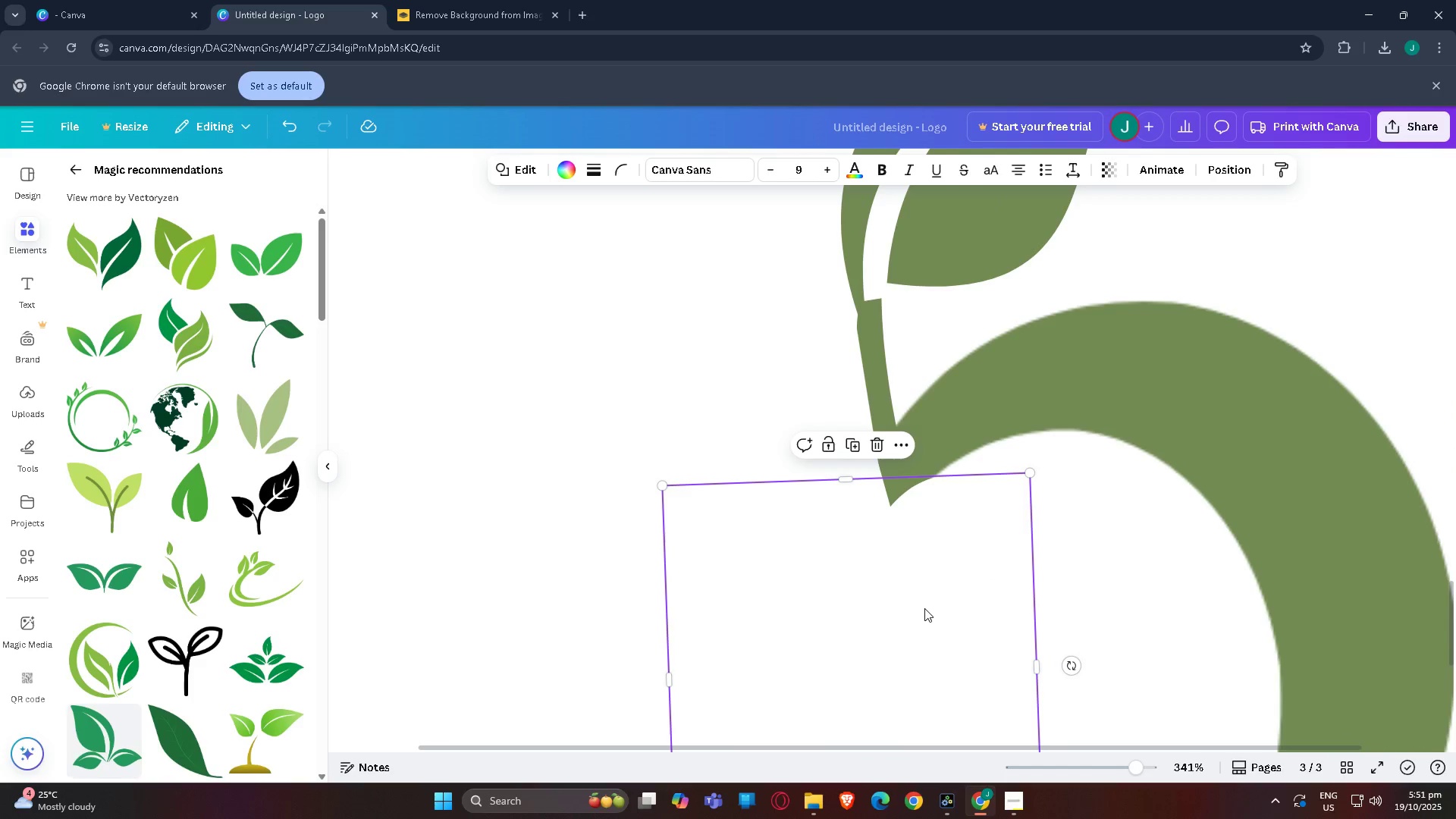 
left_click_drag(start_coordinate=[924, 608], to_coordinate=[931, 610])
 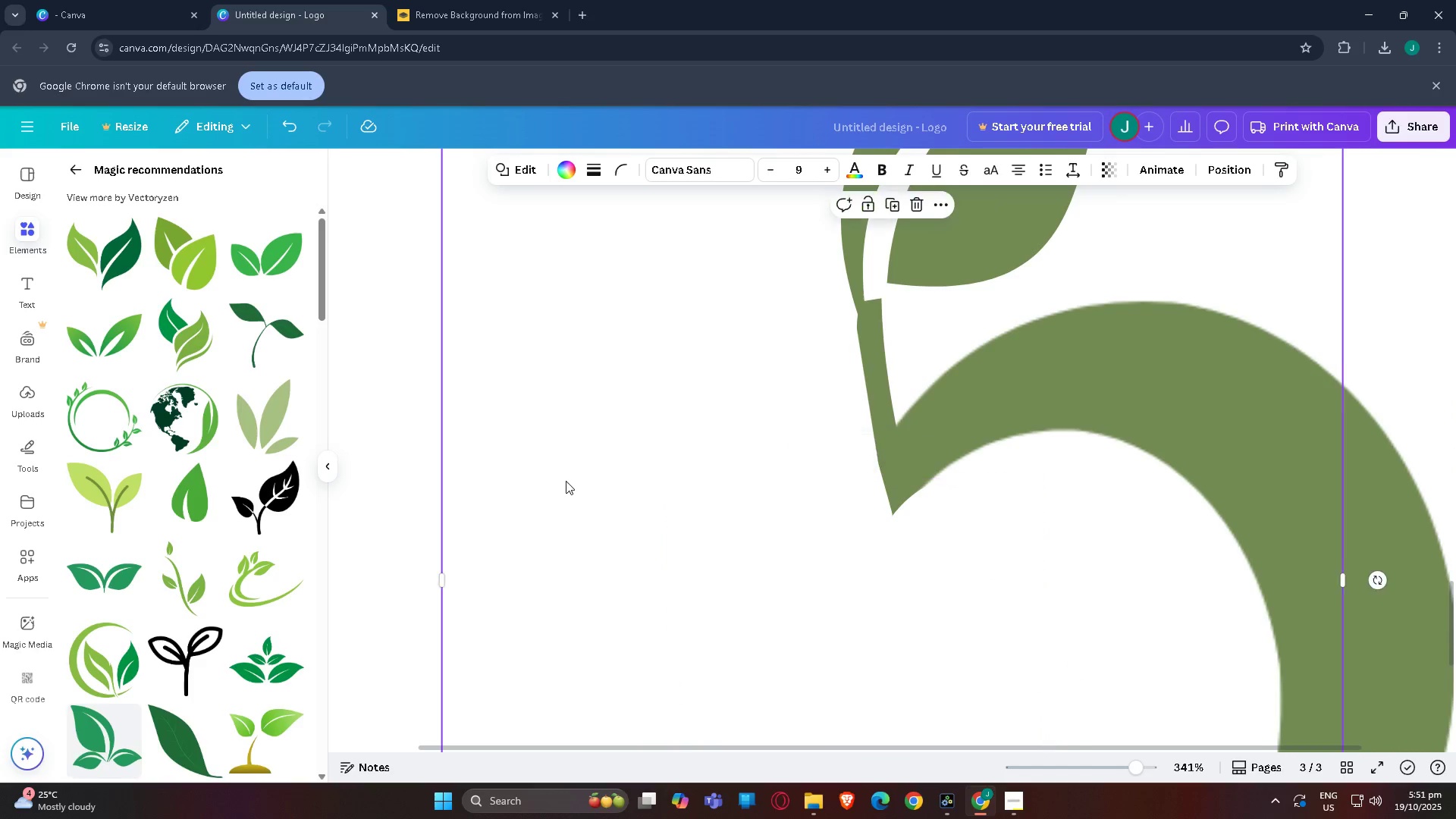 
left_click([566, 481])
 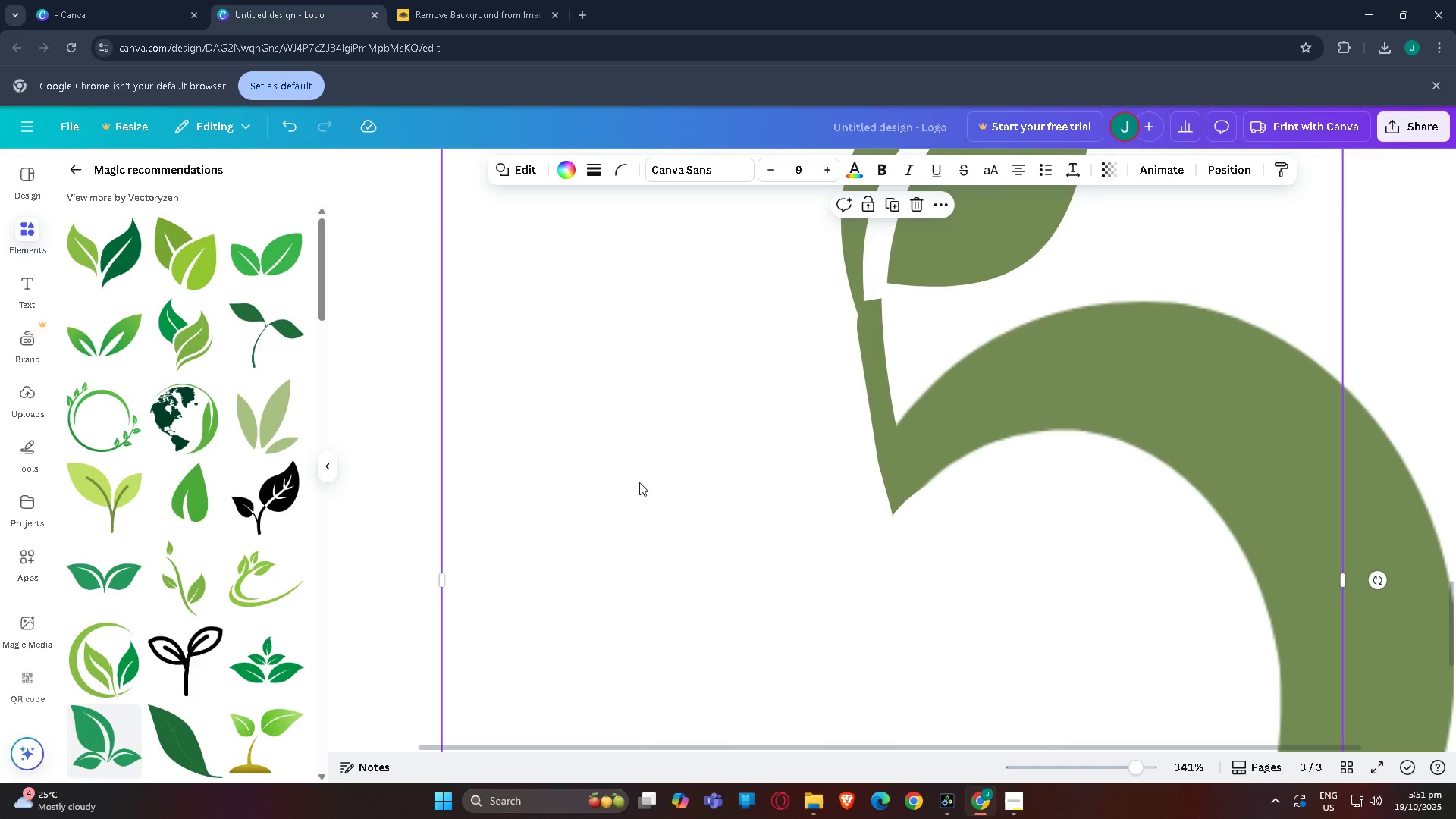 
scroll: coordinate [656, 489], scroll_direction: up, amount: 2.0
 